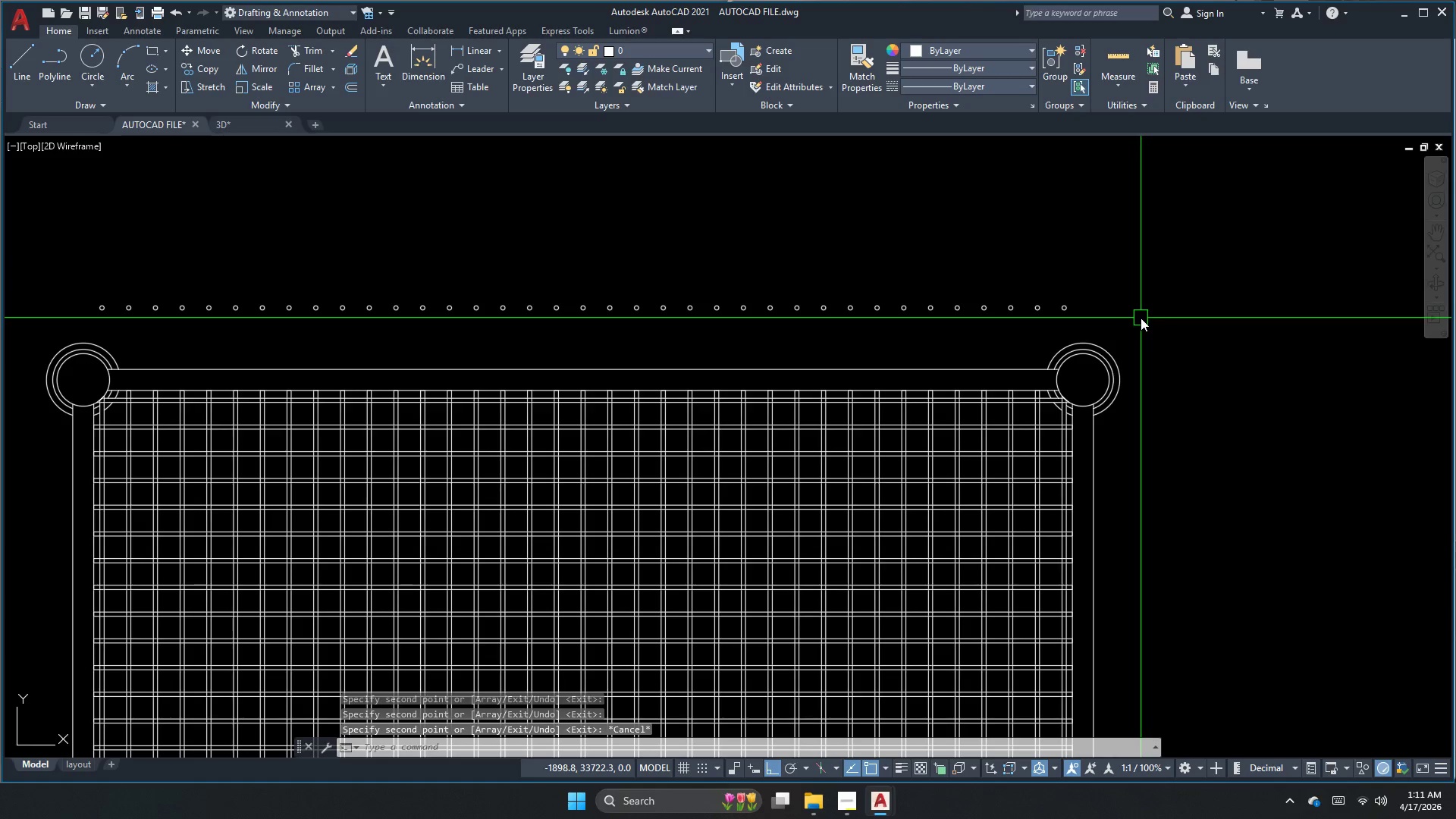 
left_click_drag(start_coordinate=[1141, 318], to_coordinate=[1106, 318])
 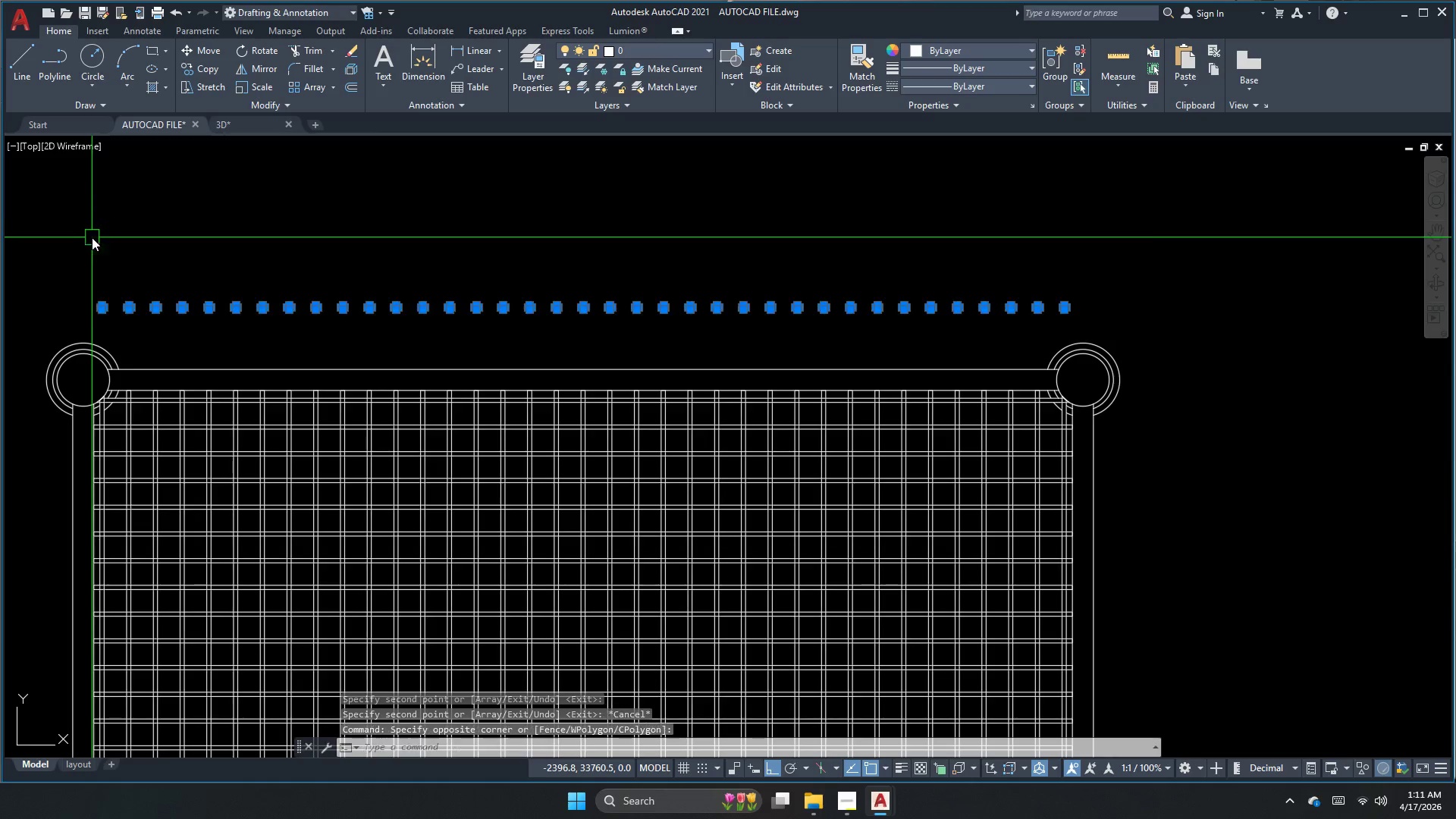 
key(M)
 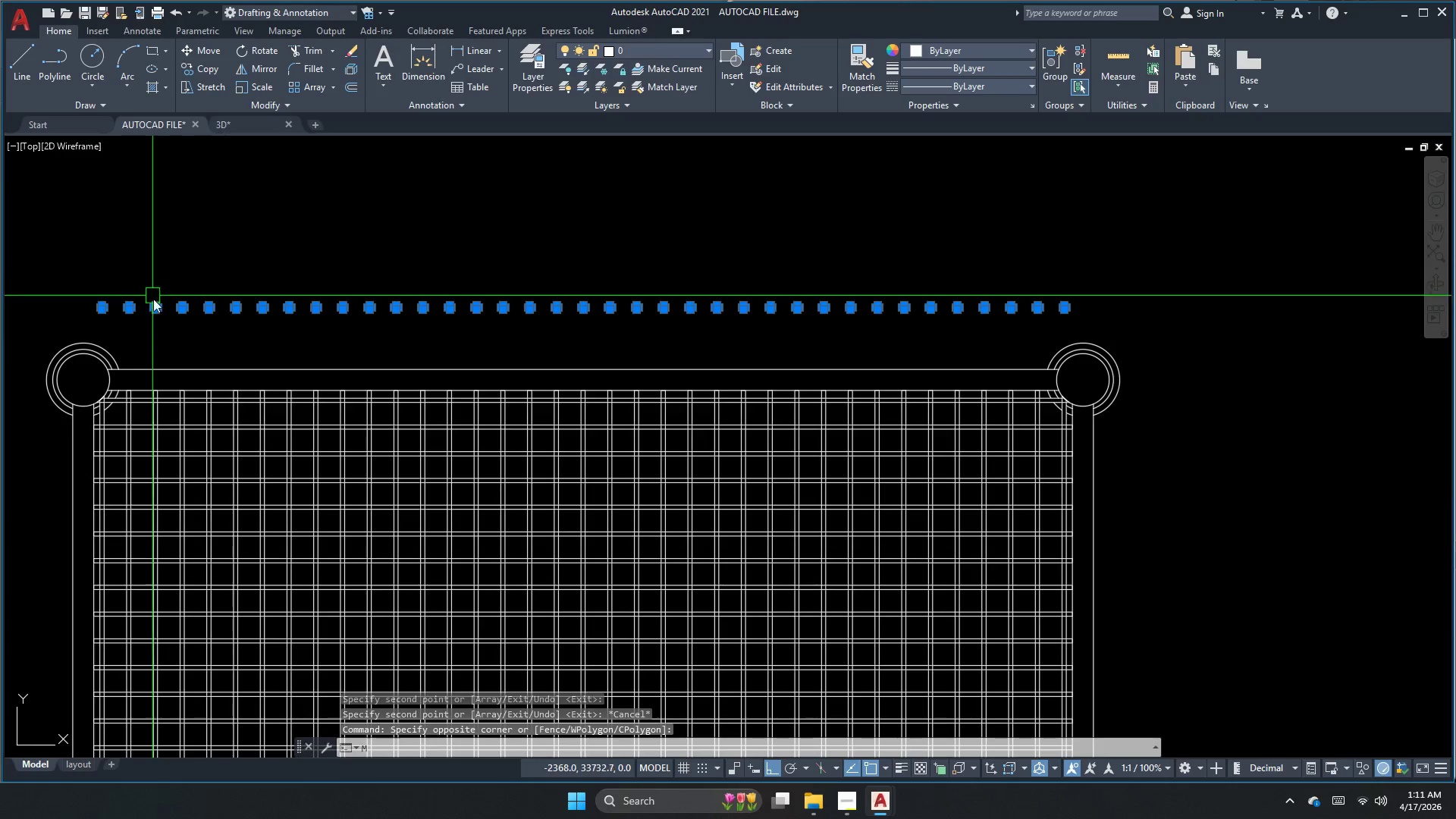 
key(Space)
 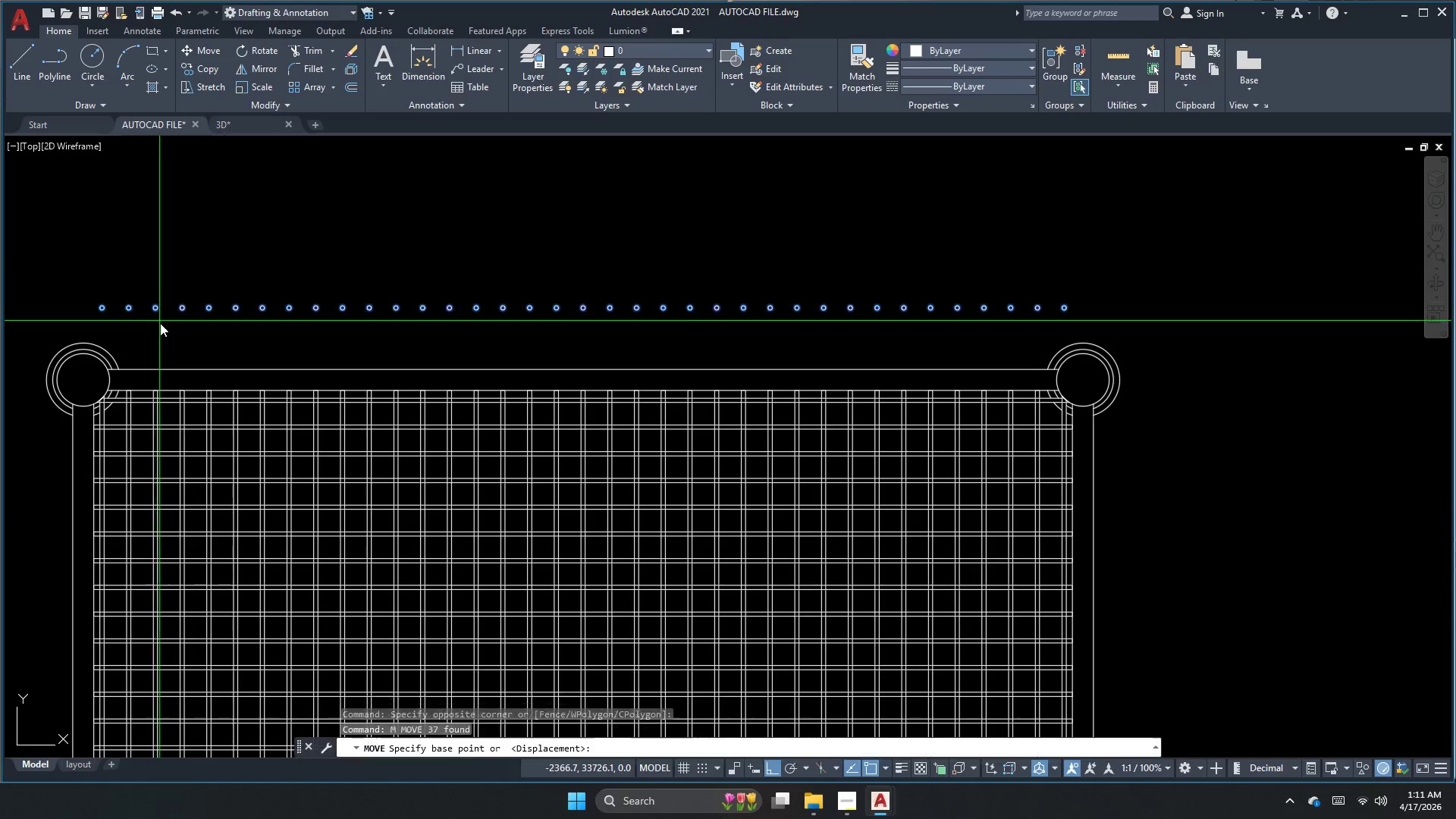 
left_click_drag(start_coordinate=[162, 325], to_coordinate=[162, 334])
 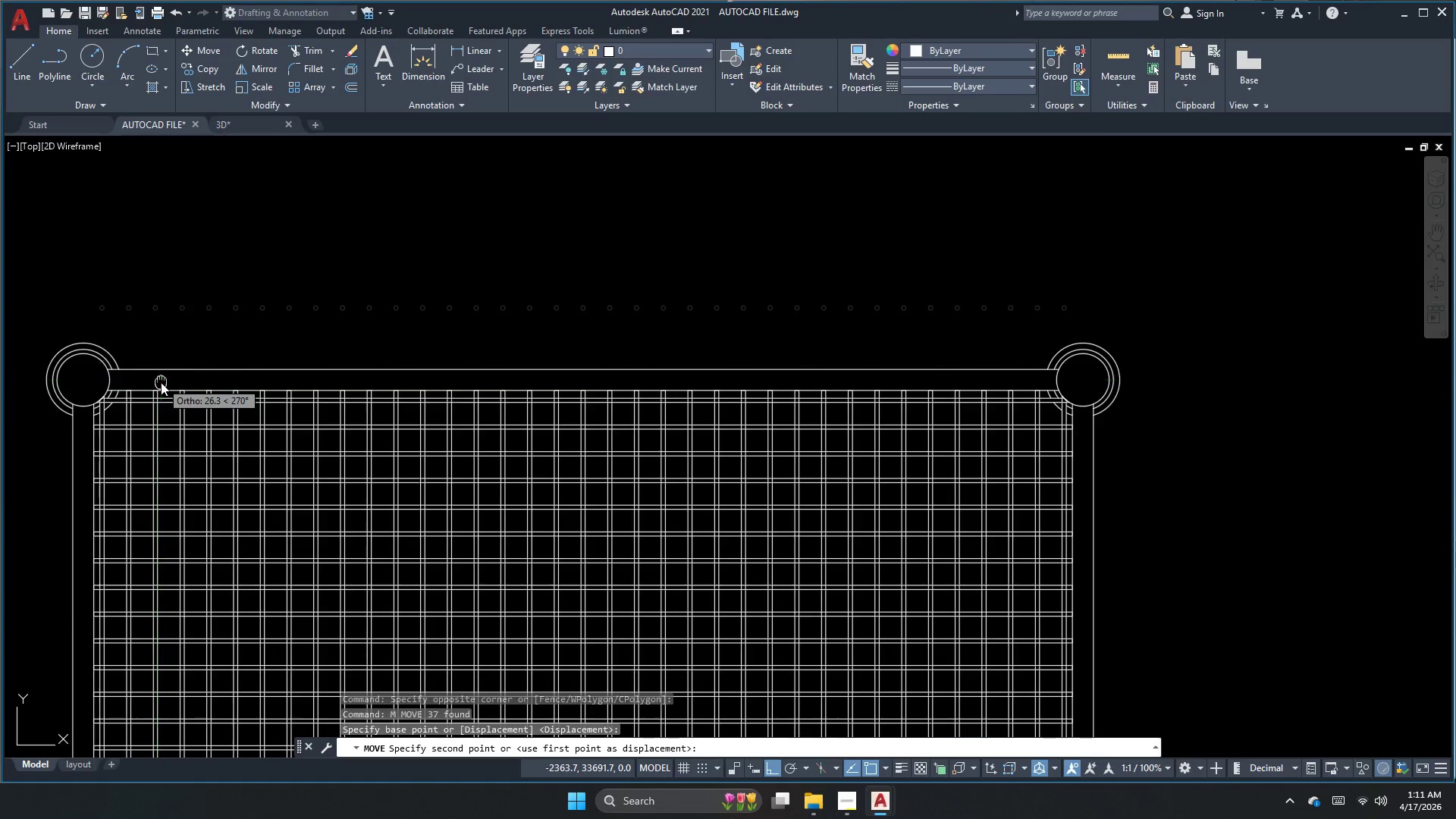 
scroll: coordinate [222, 224], scroll_direction: down, amount: 3.0
 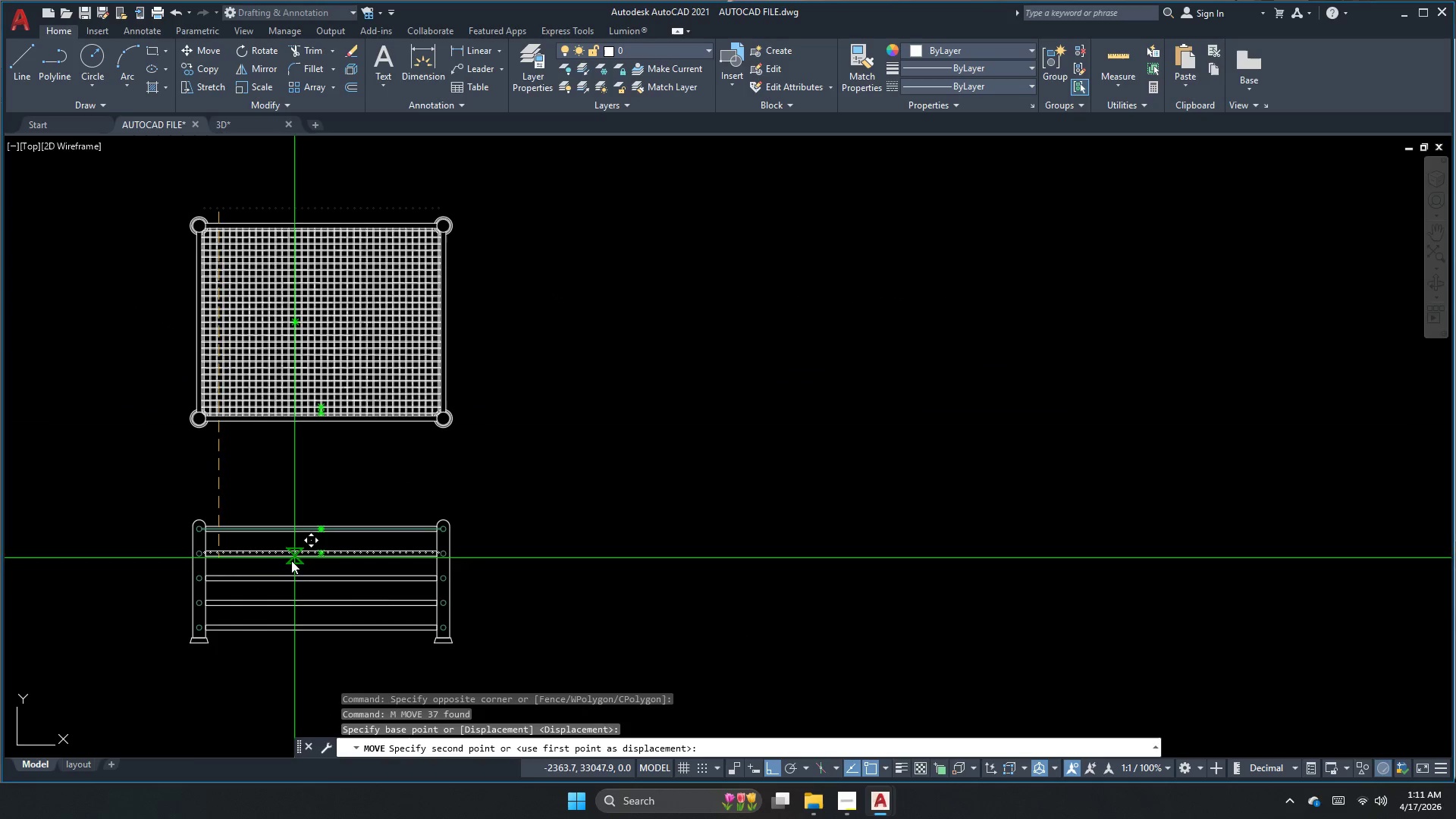 
scroll: coordinate [190, 516], scroll_direction: up, amount: 3.0
 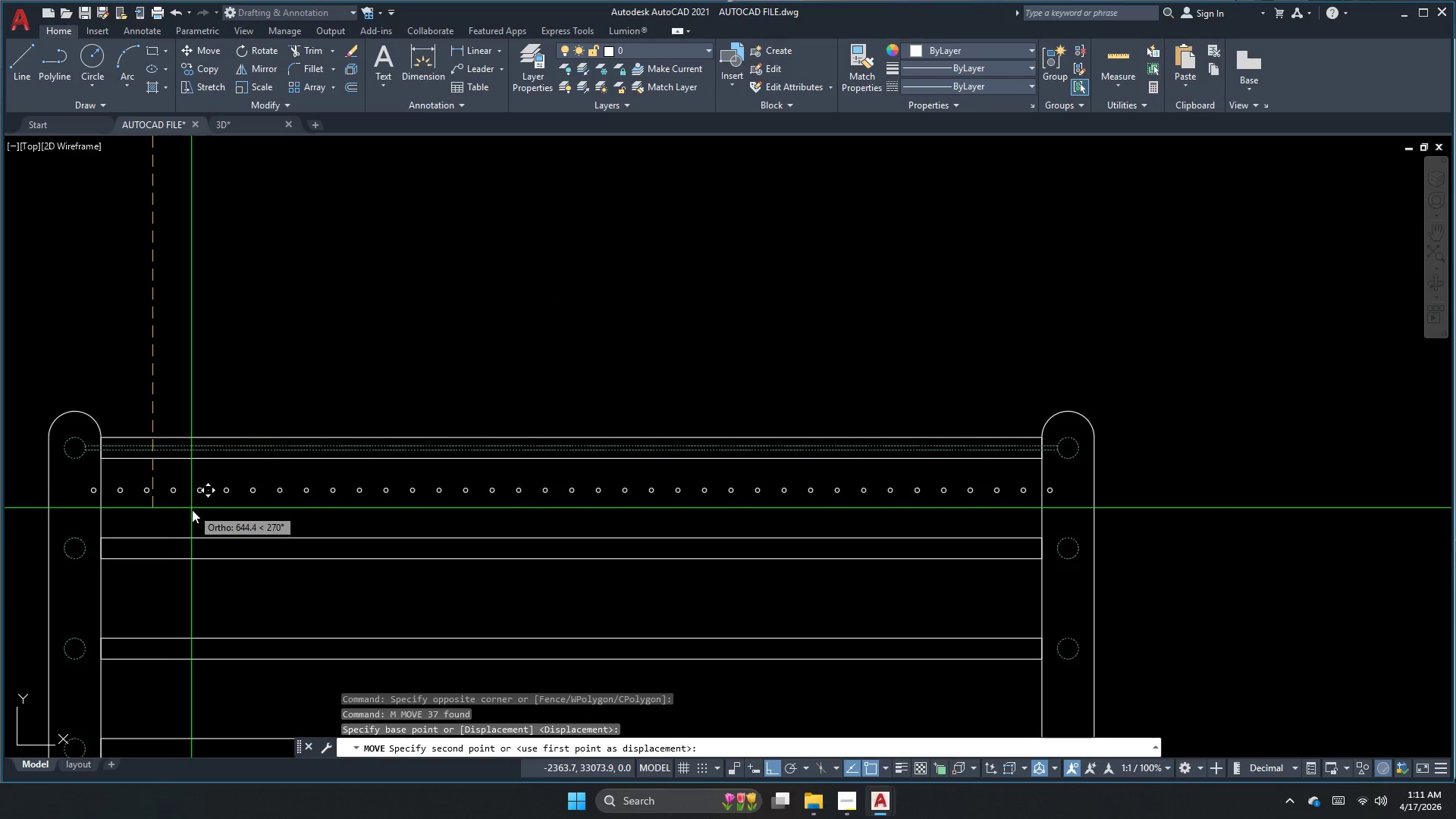 
key(Escape)
 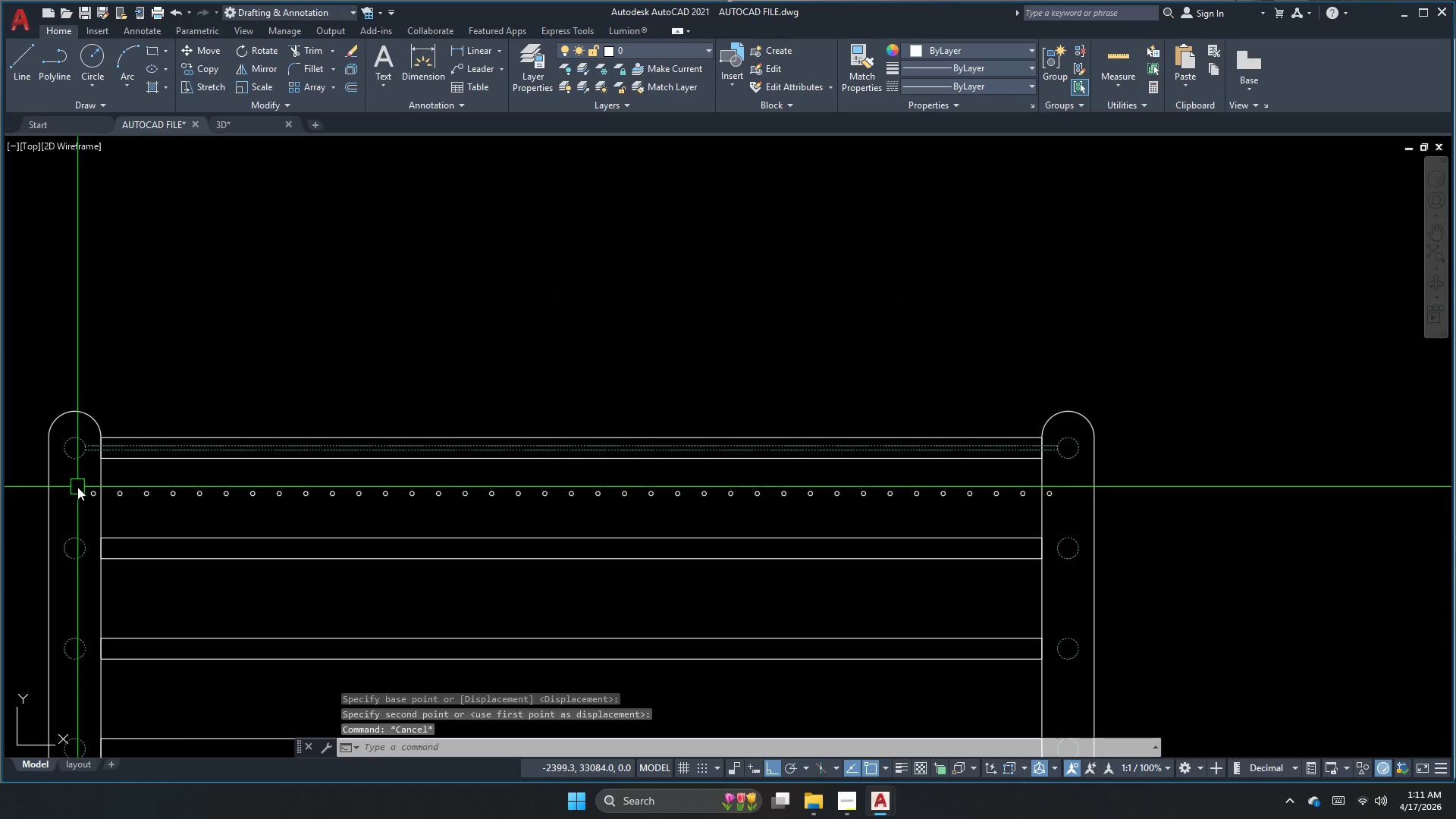 
left_click_drag(start_coordinate=[77, 486], to_coordinate=[92, 486])
 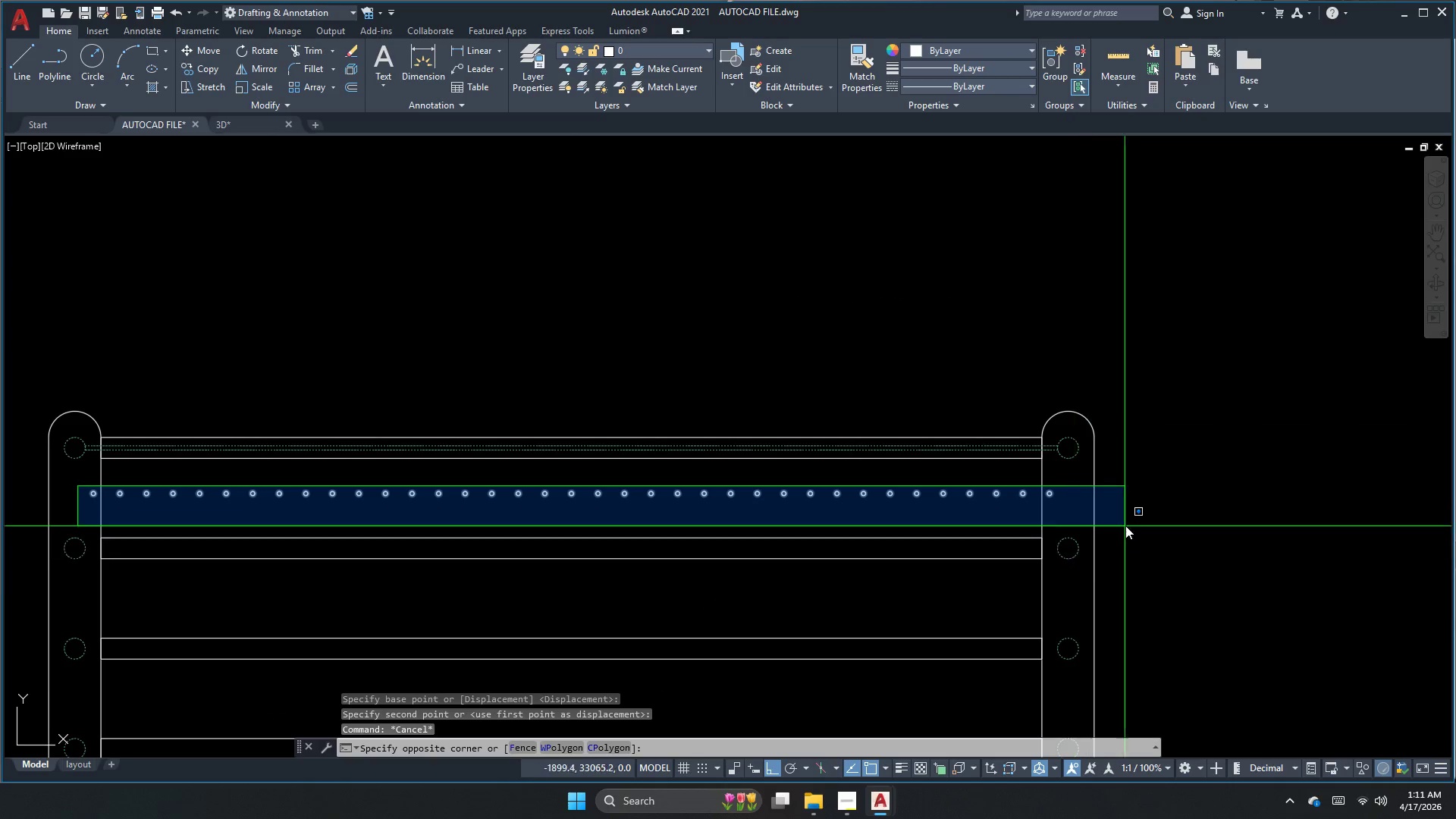 
key(M)
 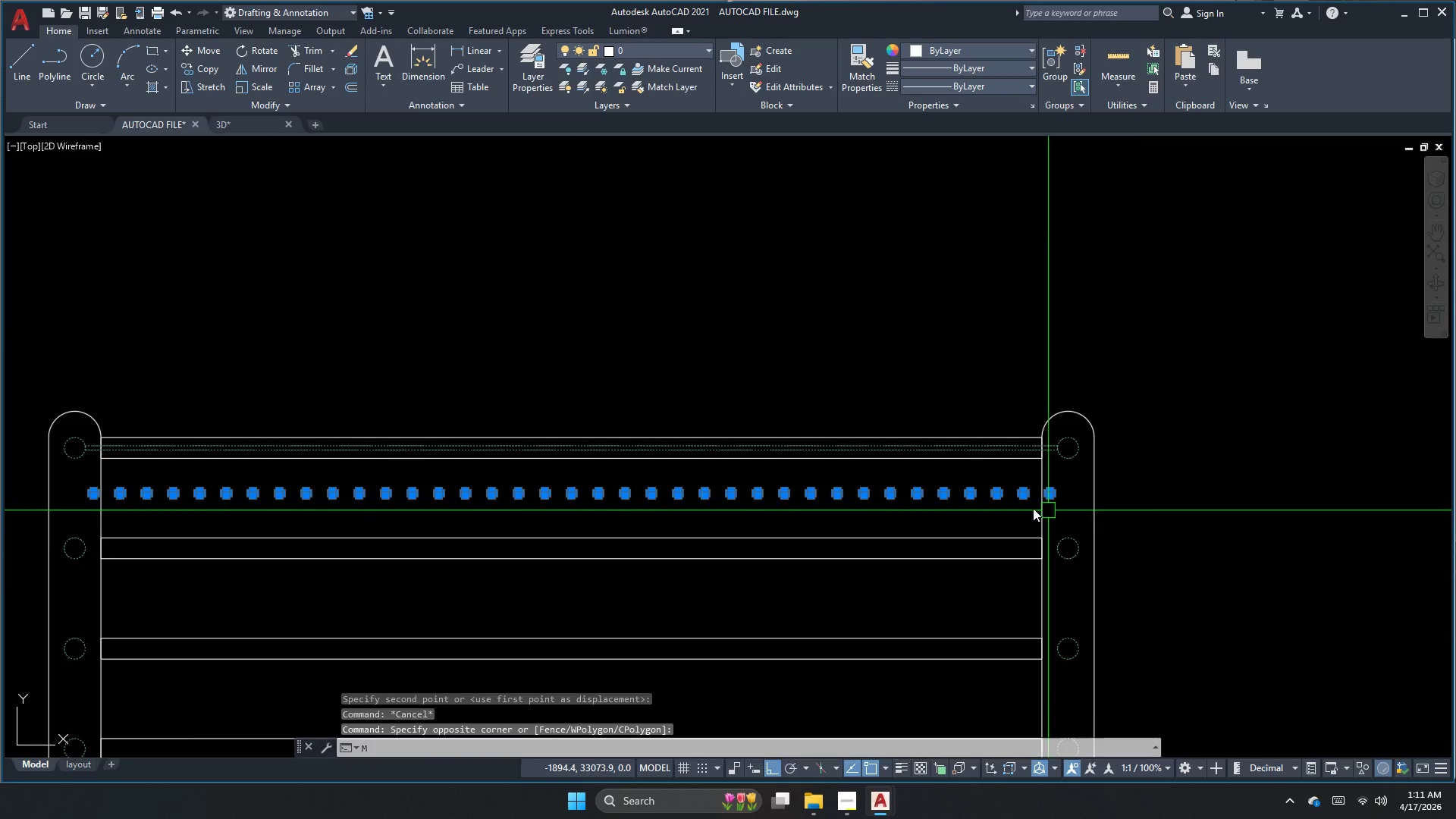 
key(Space)
 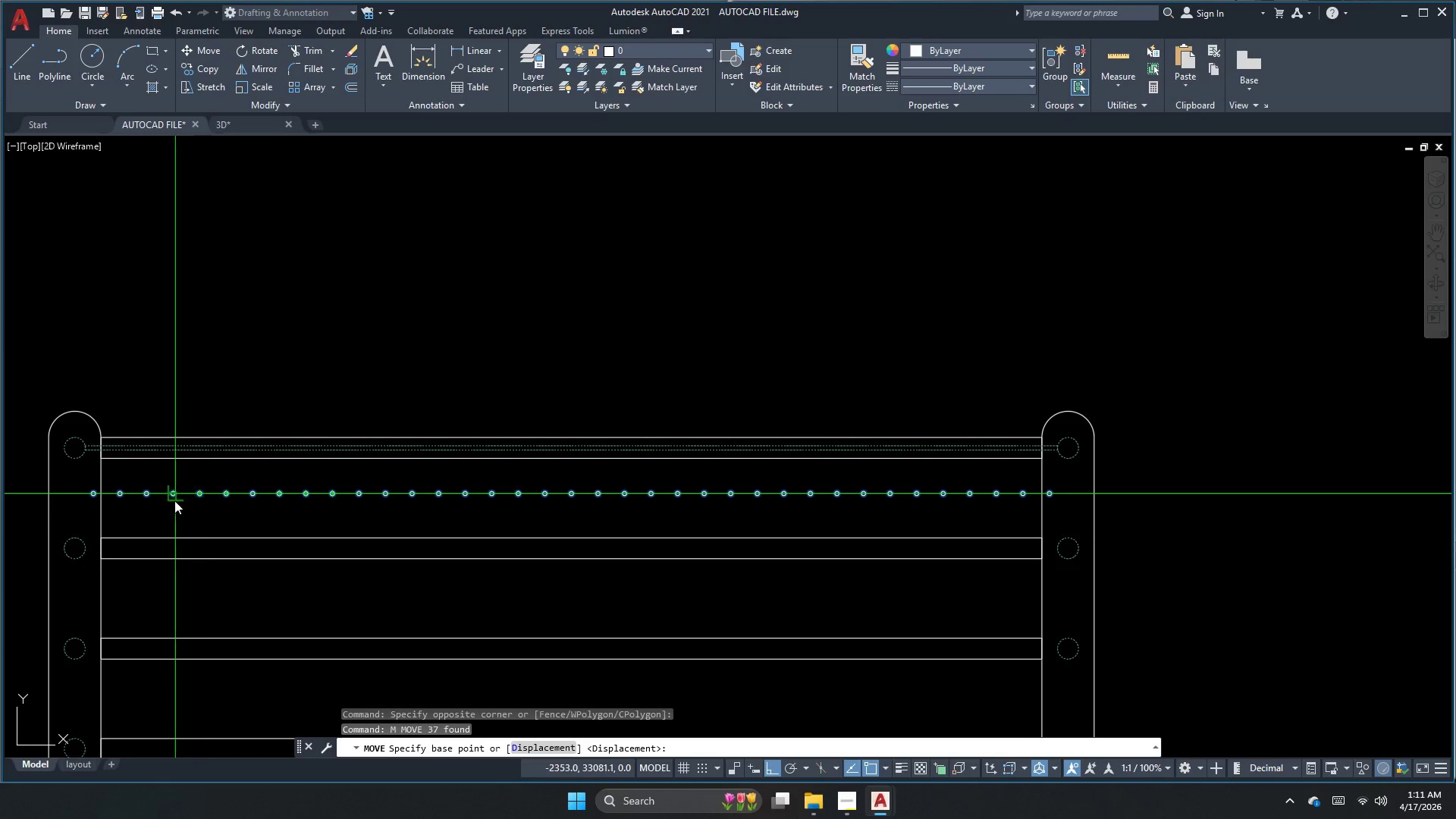 
scroll: coordinate [240, 465], scroll_direction: up, amount: 4.0
 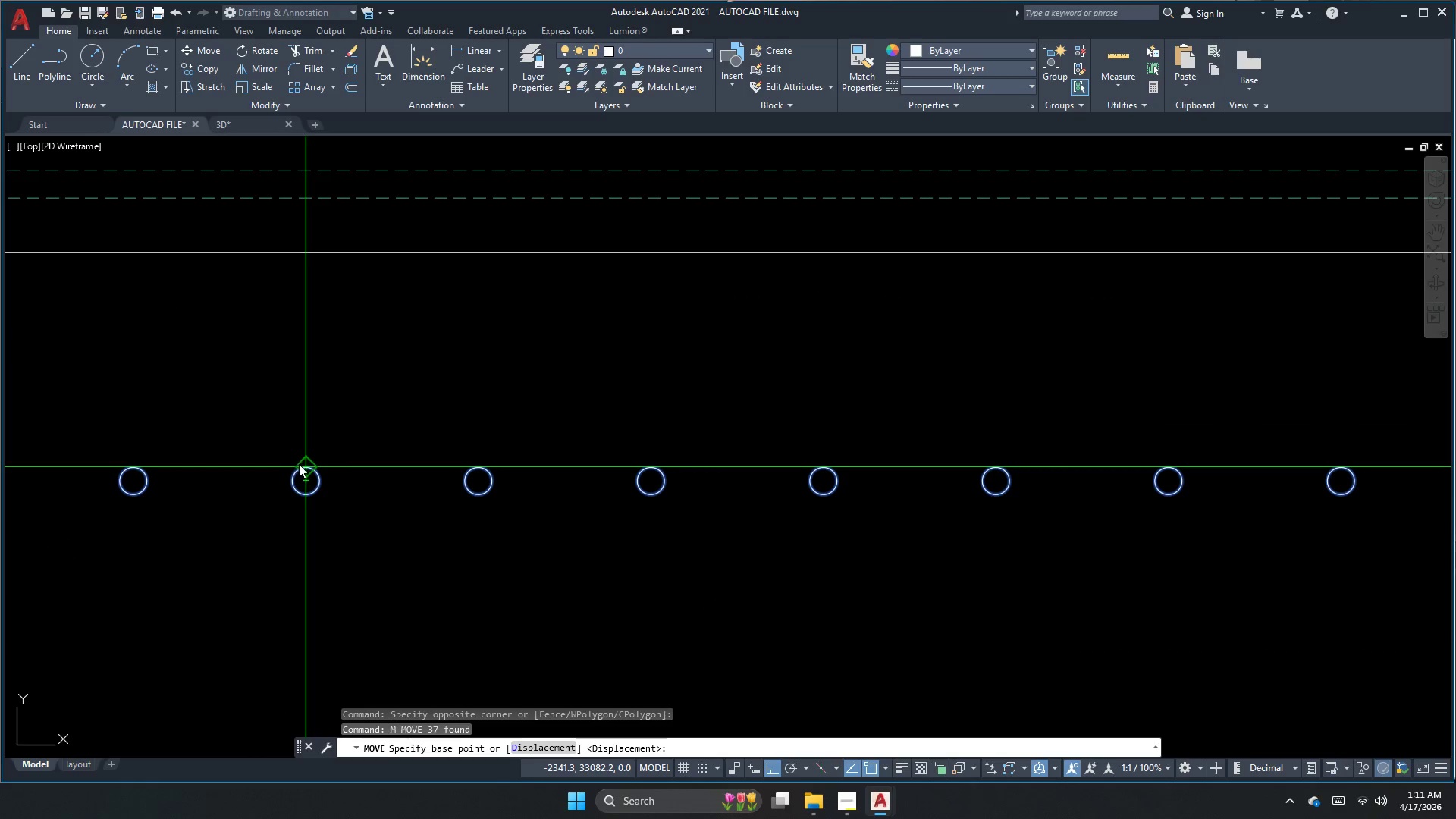 
left_click([302, 464])
 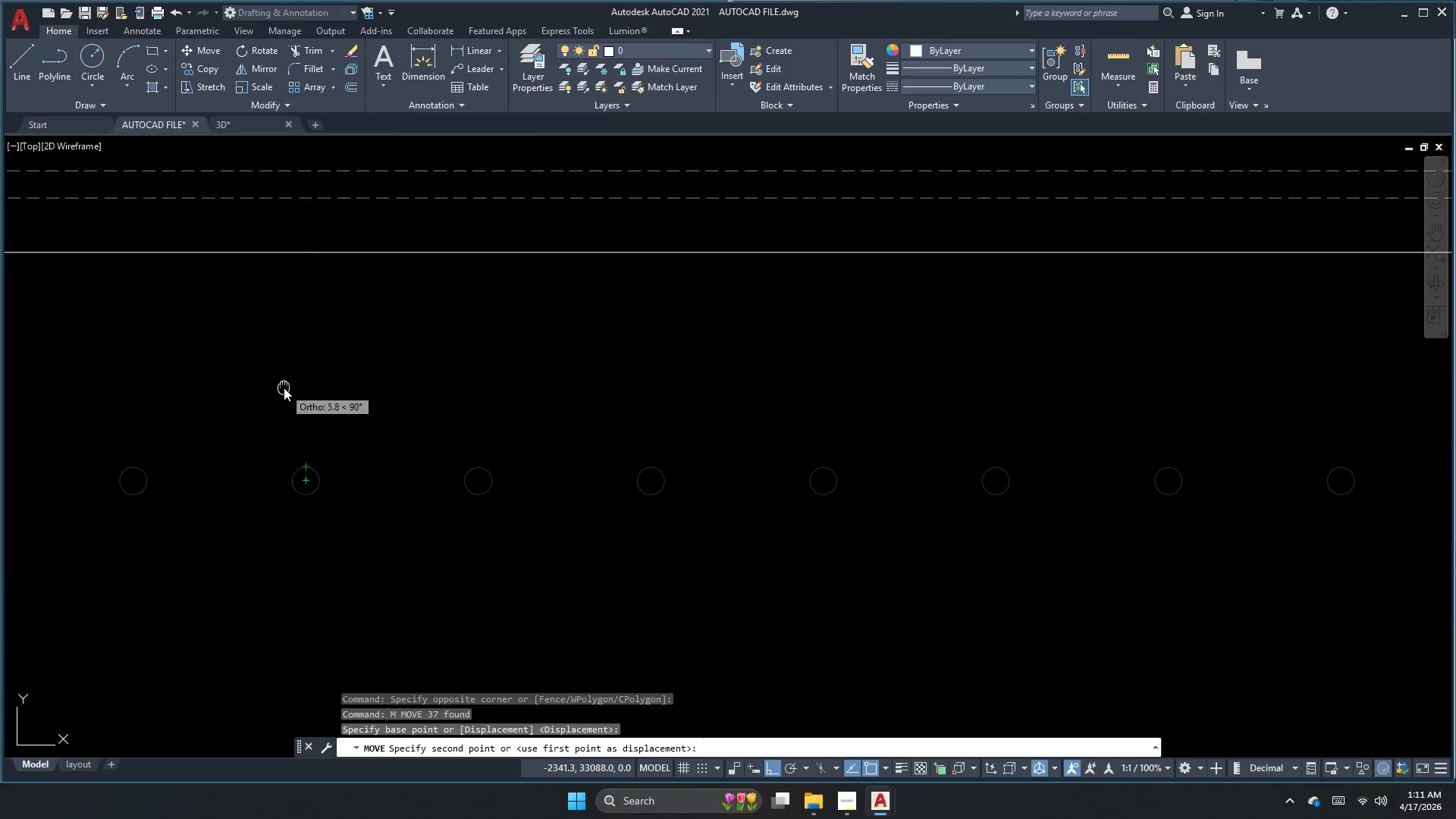 
scroll: coordinate [286, 491], scroll_direction: down, amount: 1.0
 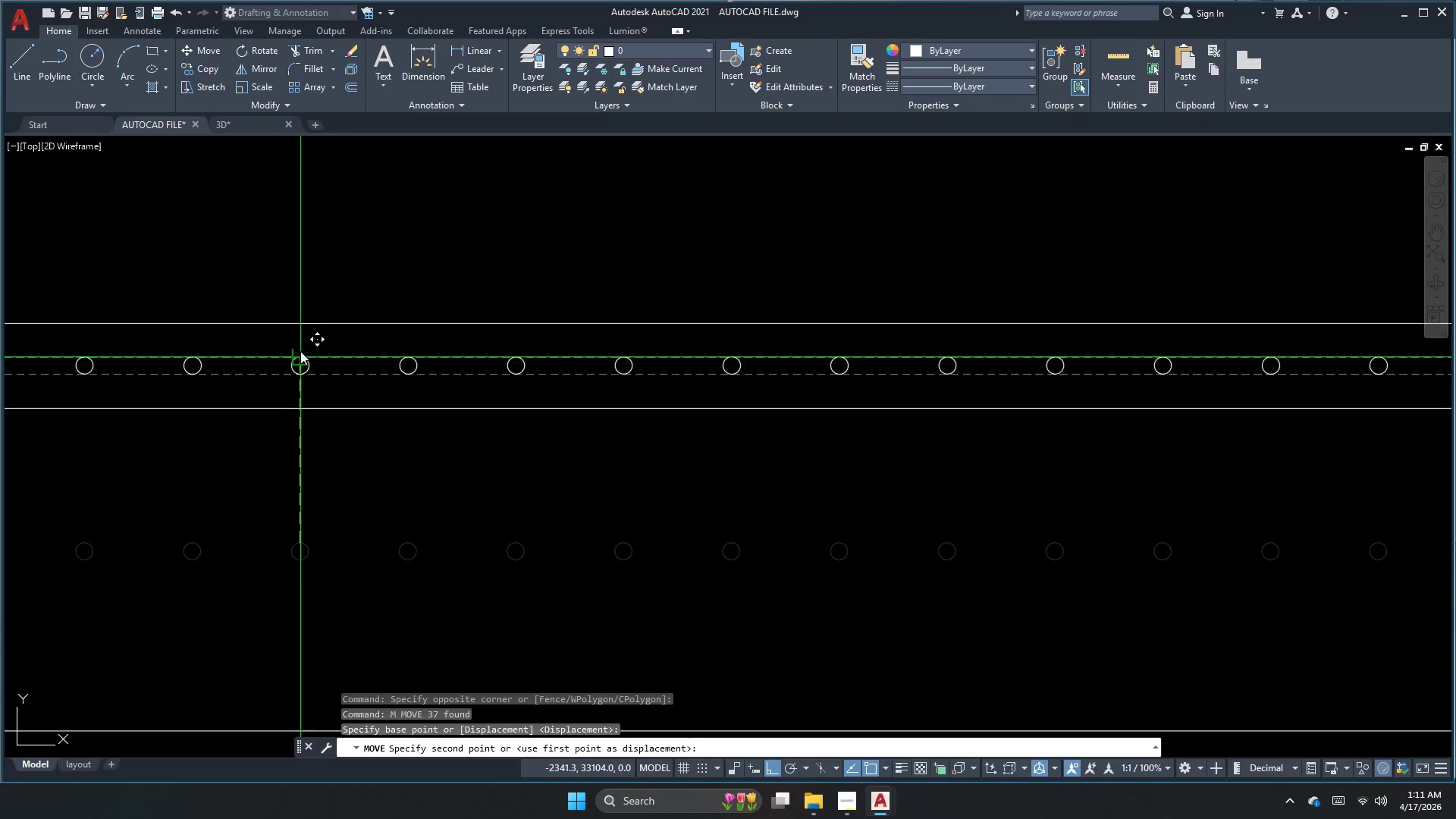 
left_click([297, 352])
 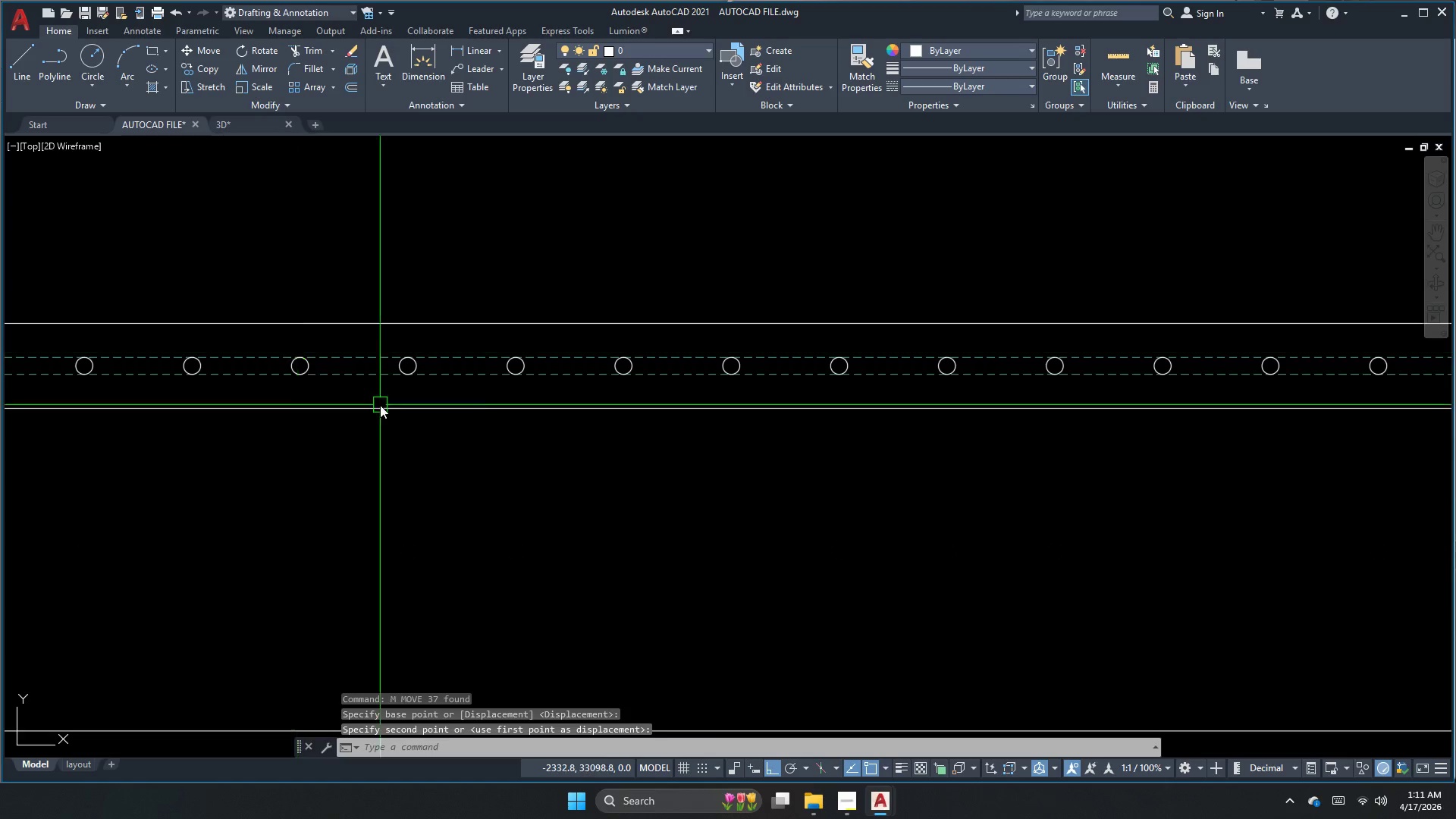 
key(Escape)
 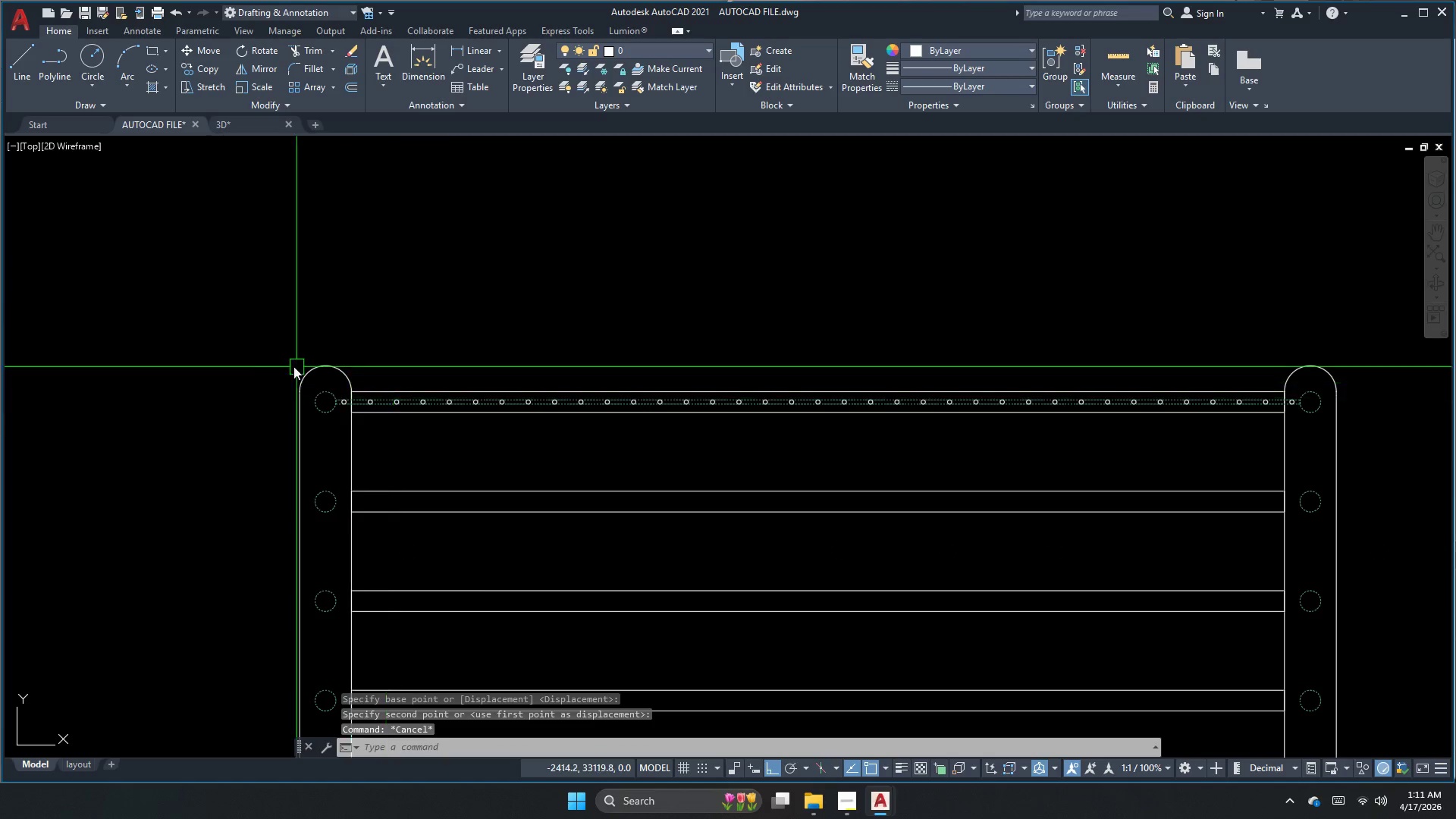 
scroll: coordinate [497, 413], scroll_direction: down, amount: 3.0
 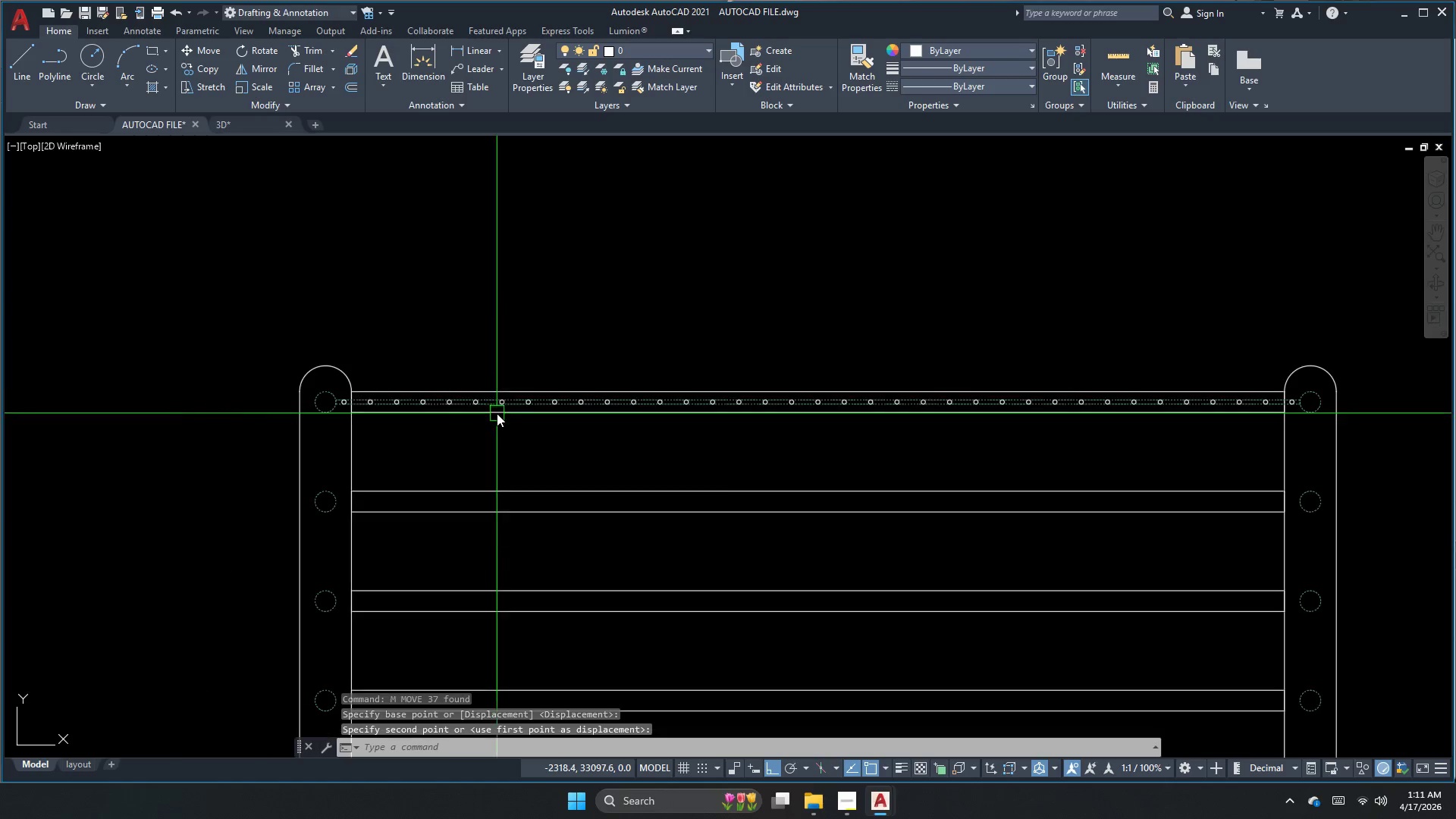 
left_click_drag(start_coordinate=[262, 392], to_coordinate=[267, 392])
 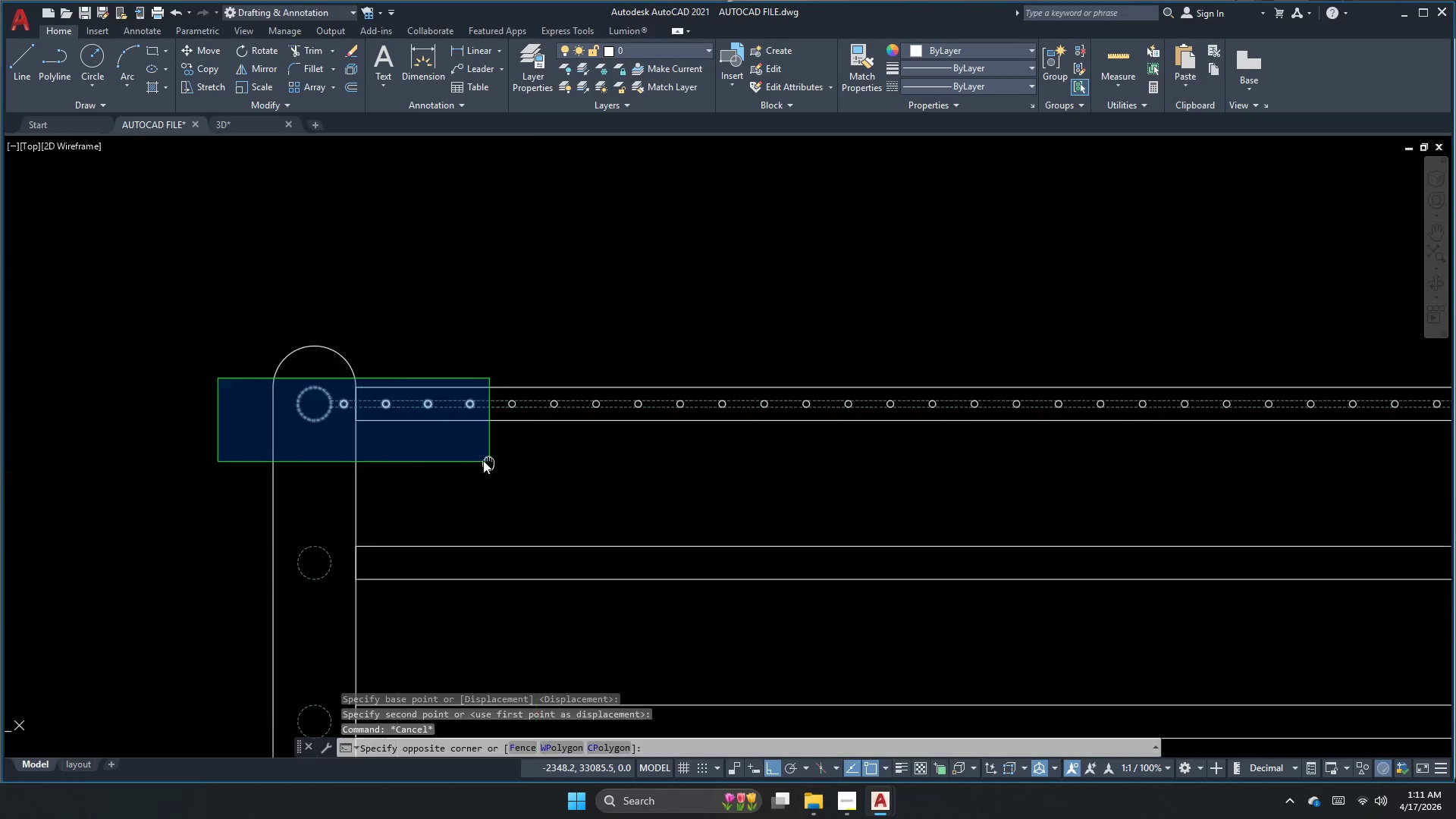 
scroll: coordinate [270, 375], scroll_direction: up, amount: 1.0
 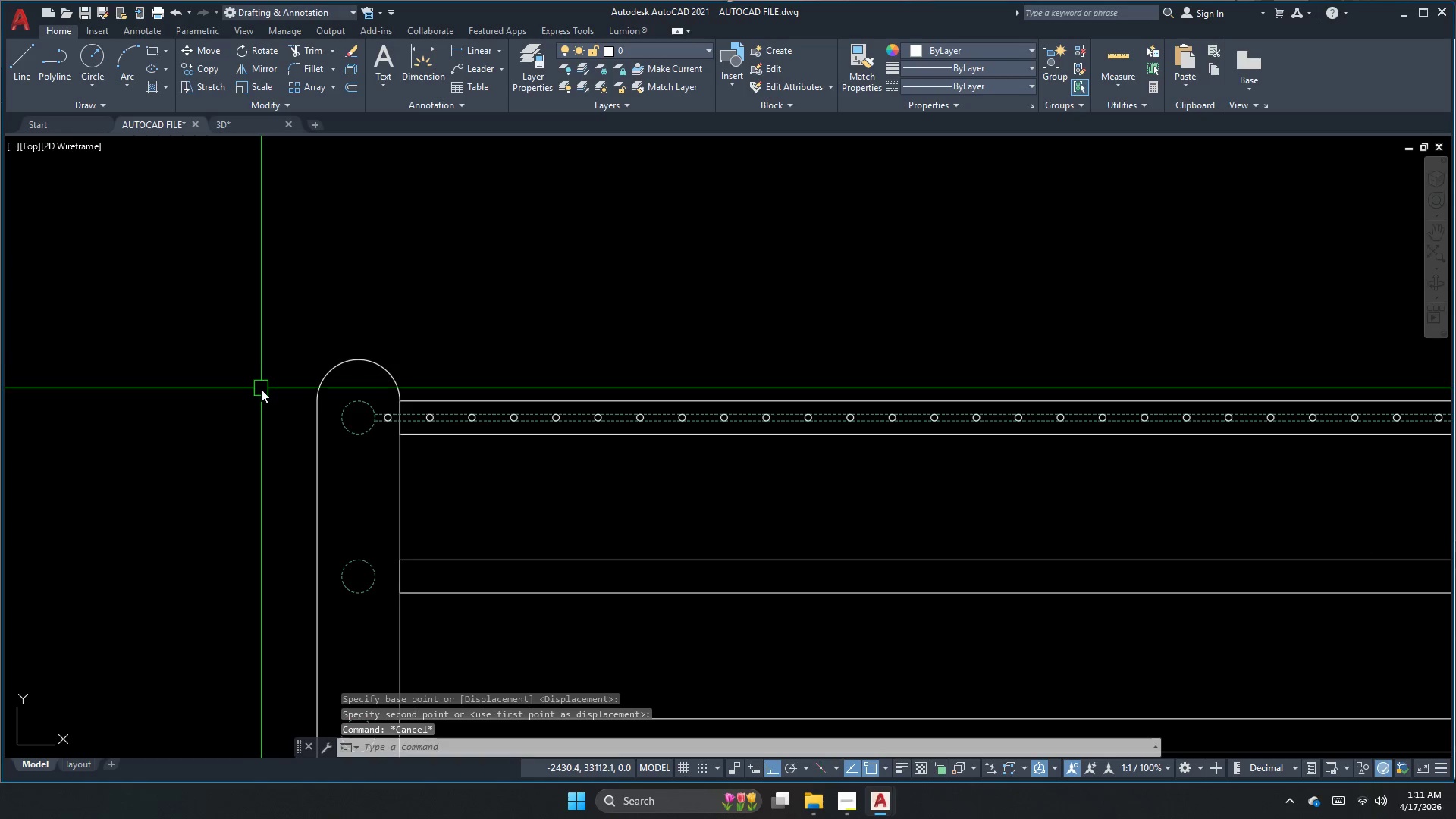 
key(Escape)
type(ma )
 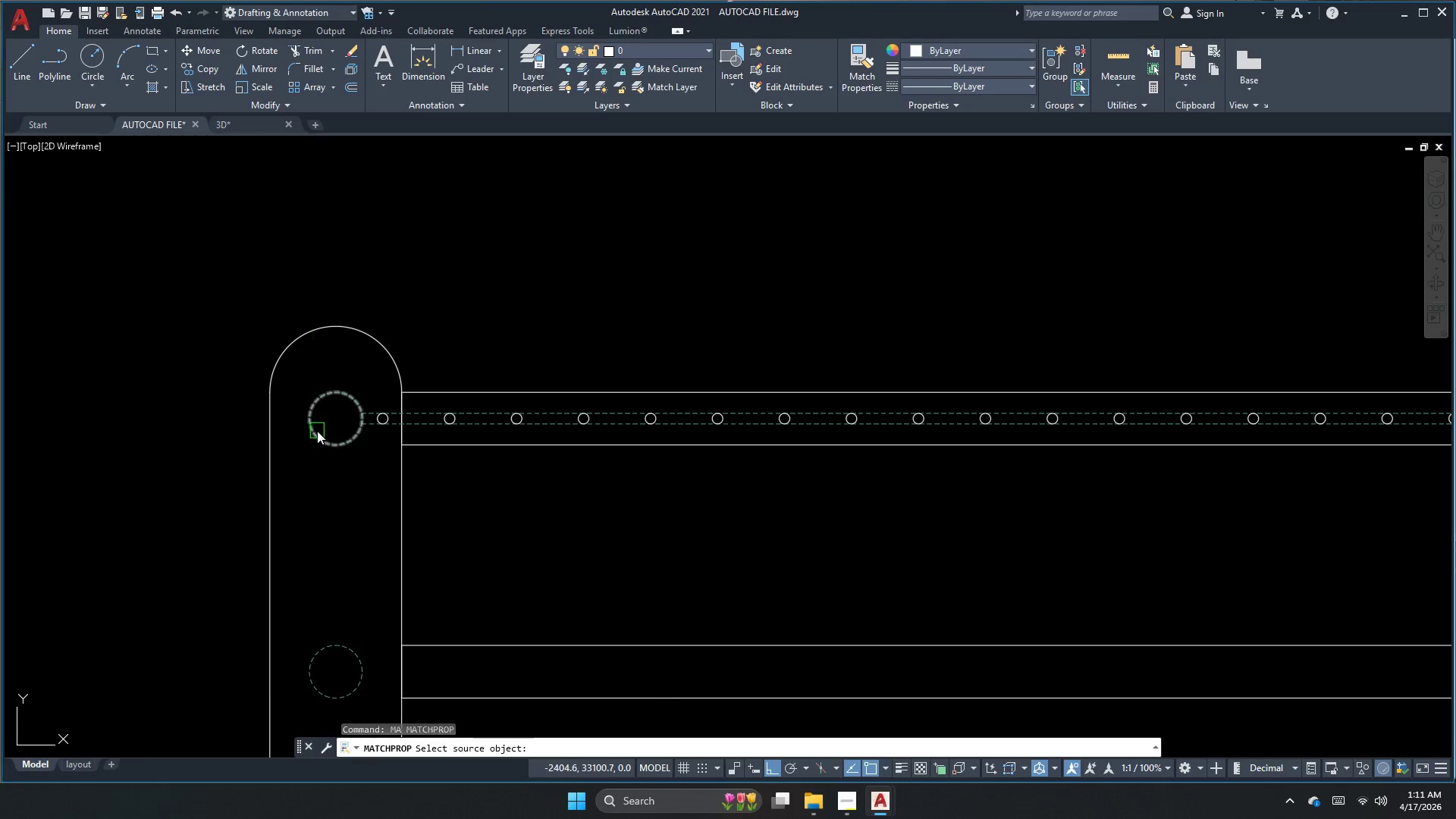 
scroll: coordinate [251, 393], scroll_direction: up, amount: 1.0
 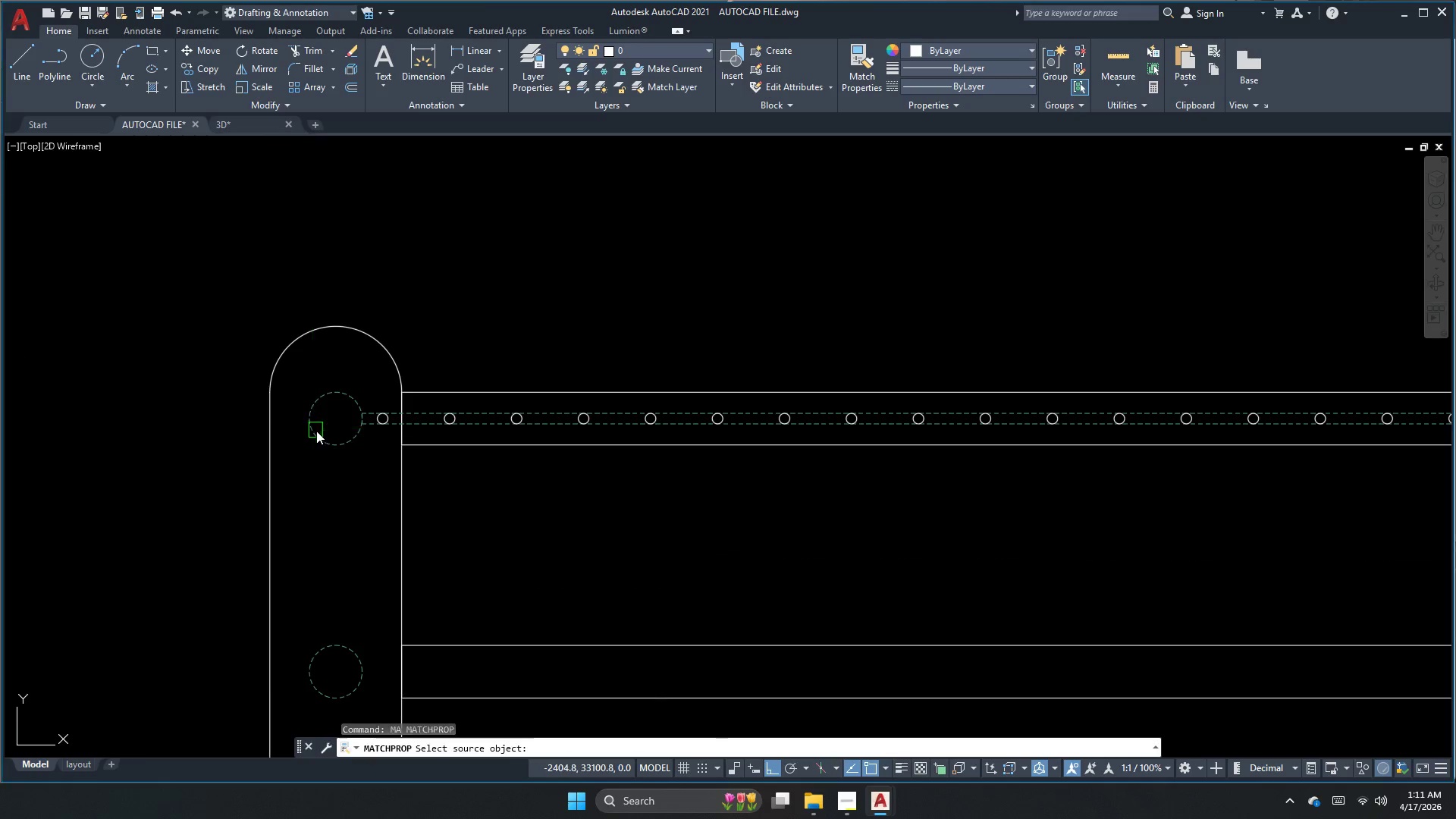 
left_click([317, 431])
 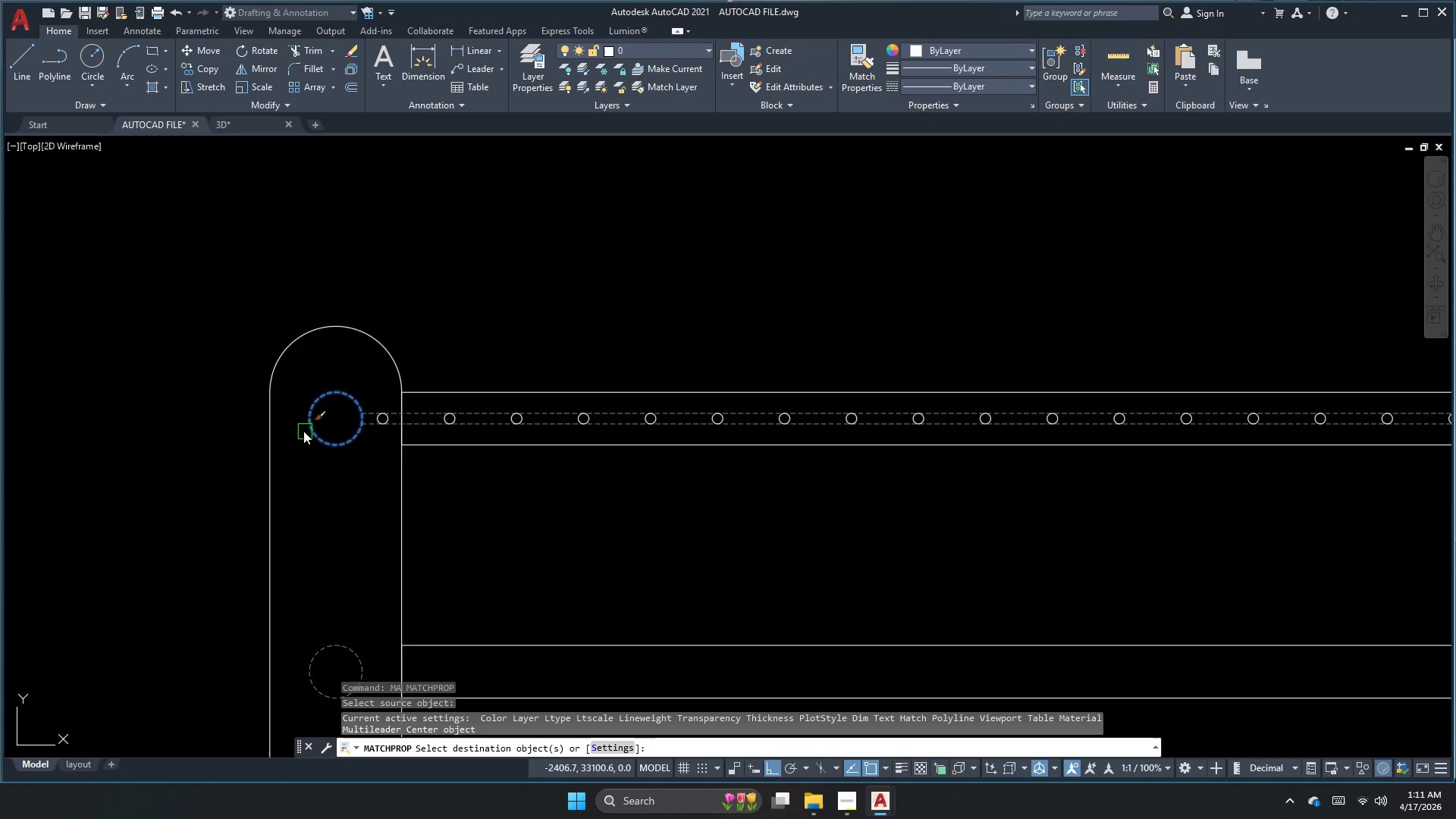 
left_click([214, 378])
 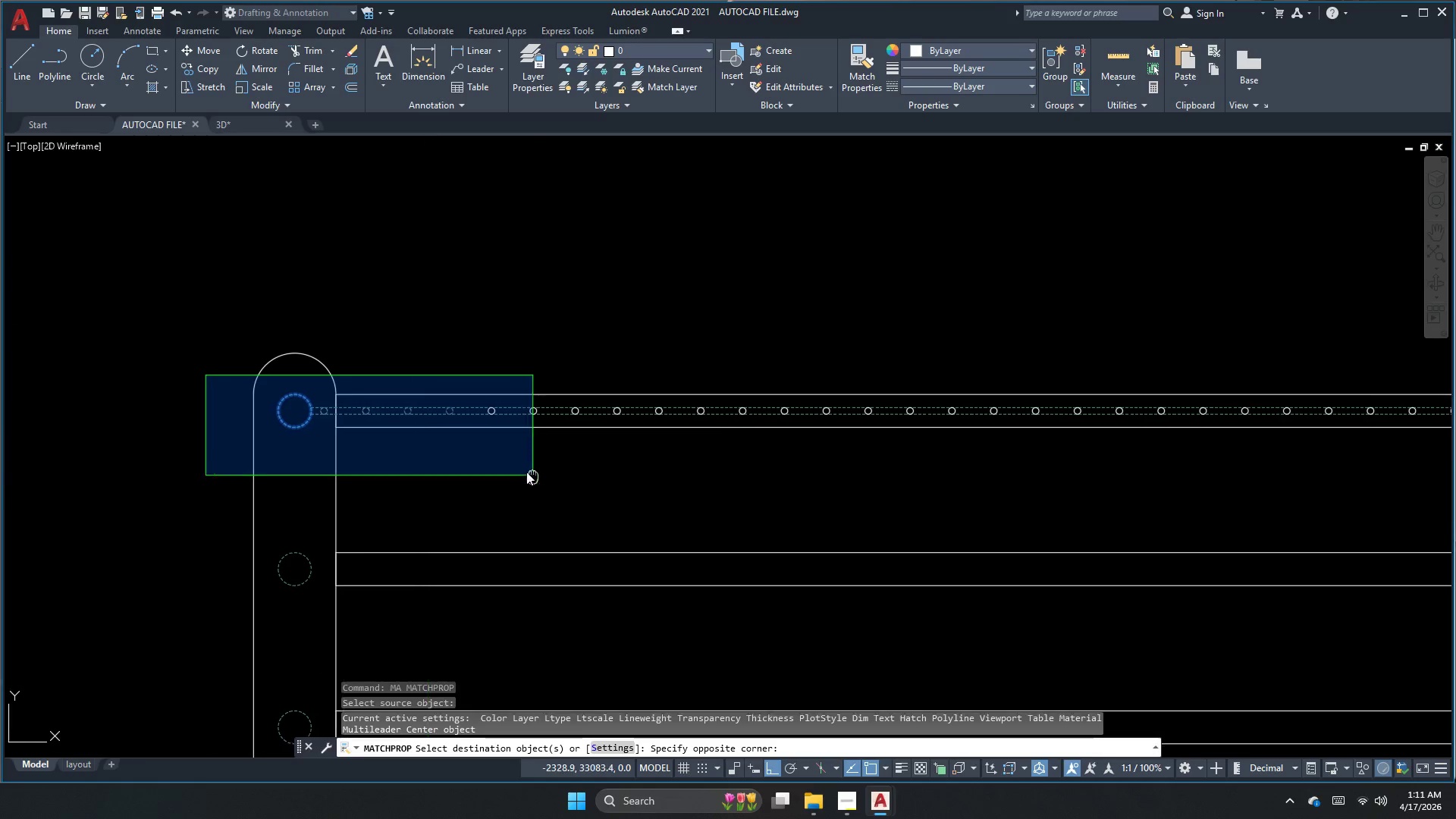 
scroll: coordinate [430, 442], scroll_direction: down, amount: 3.0
 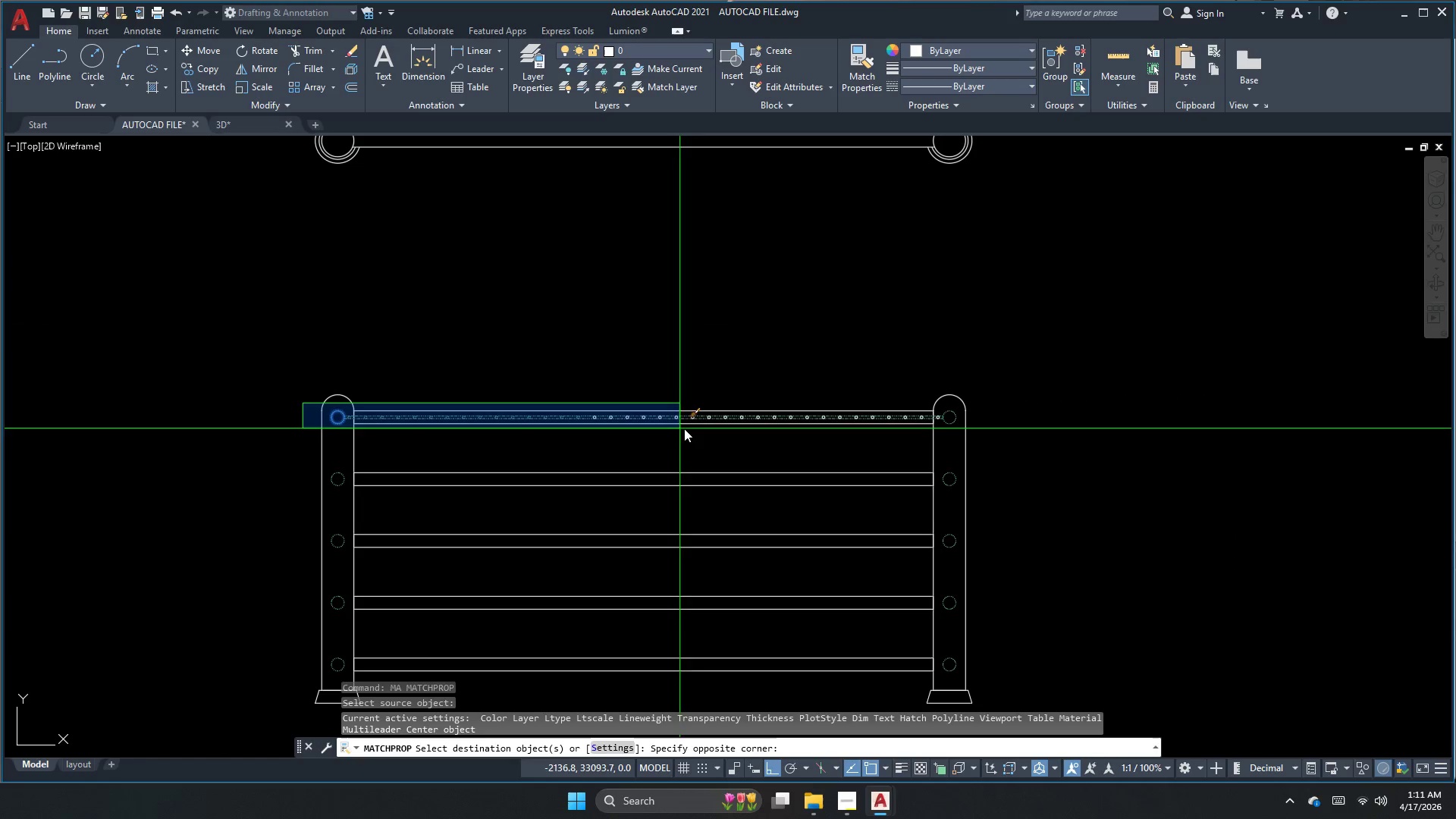 
left_click([704, 429])
 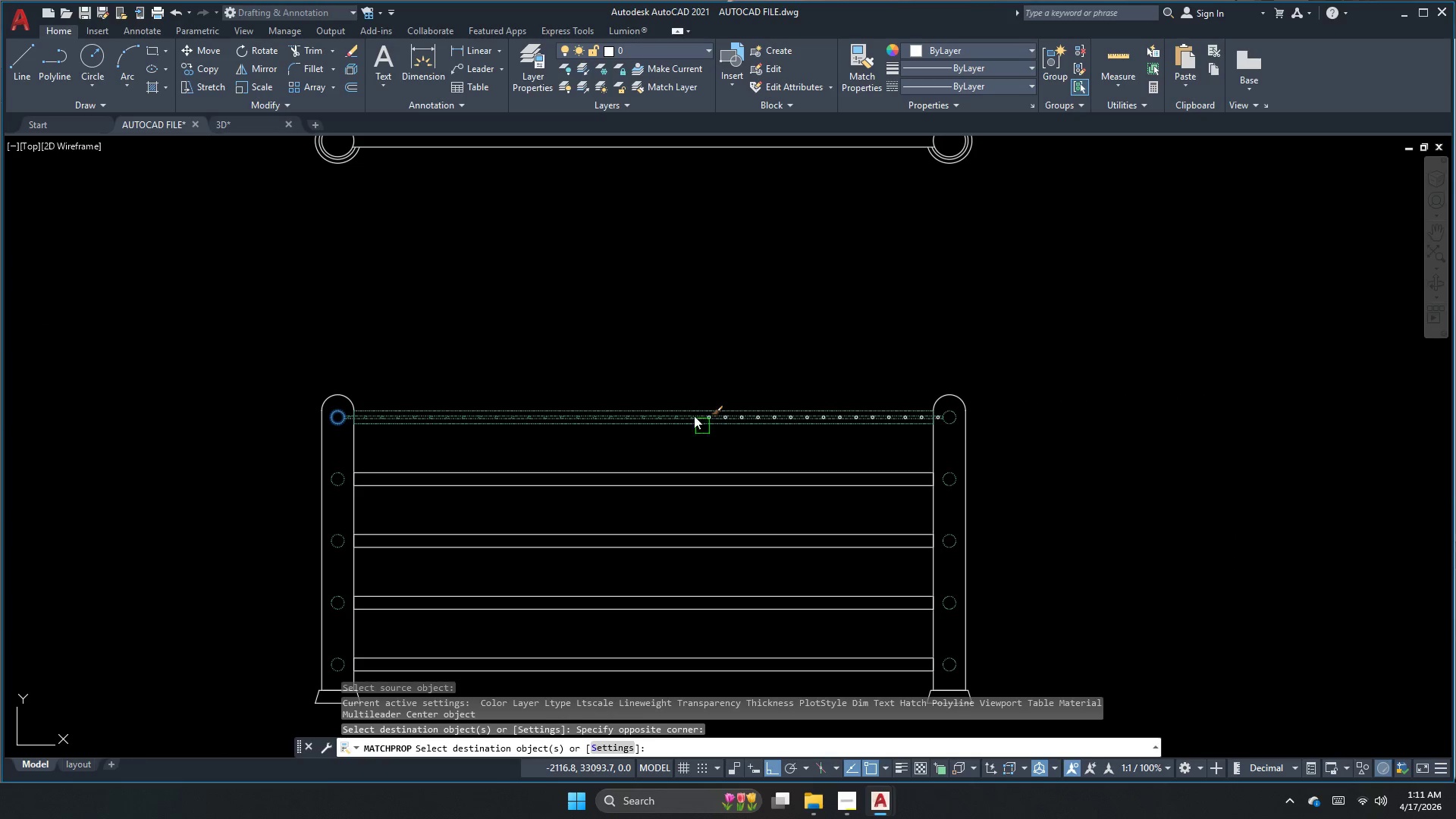 
left_click_drag(start_coordinate=[671, 384], to_coordinate=[682, 390])
 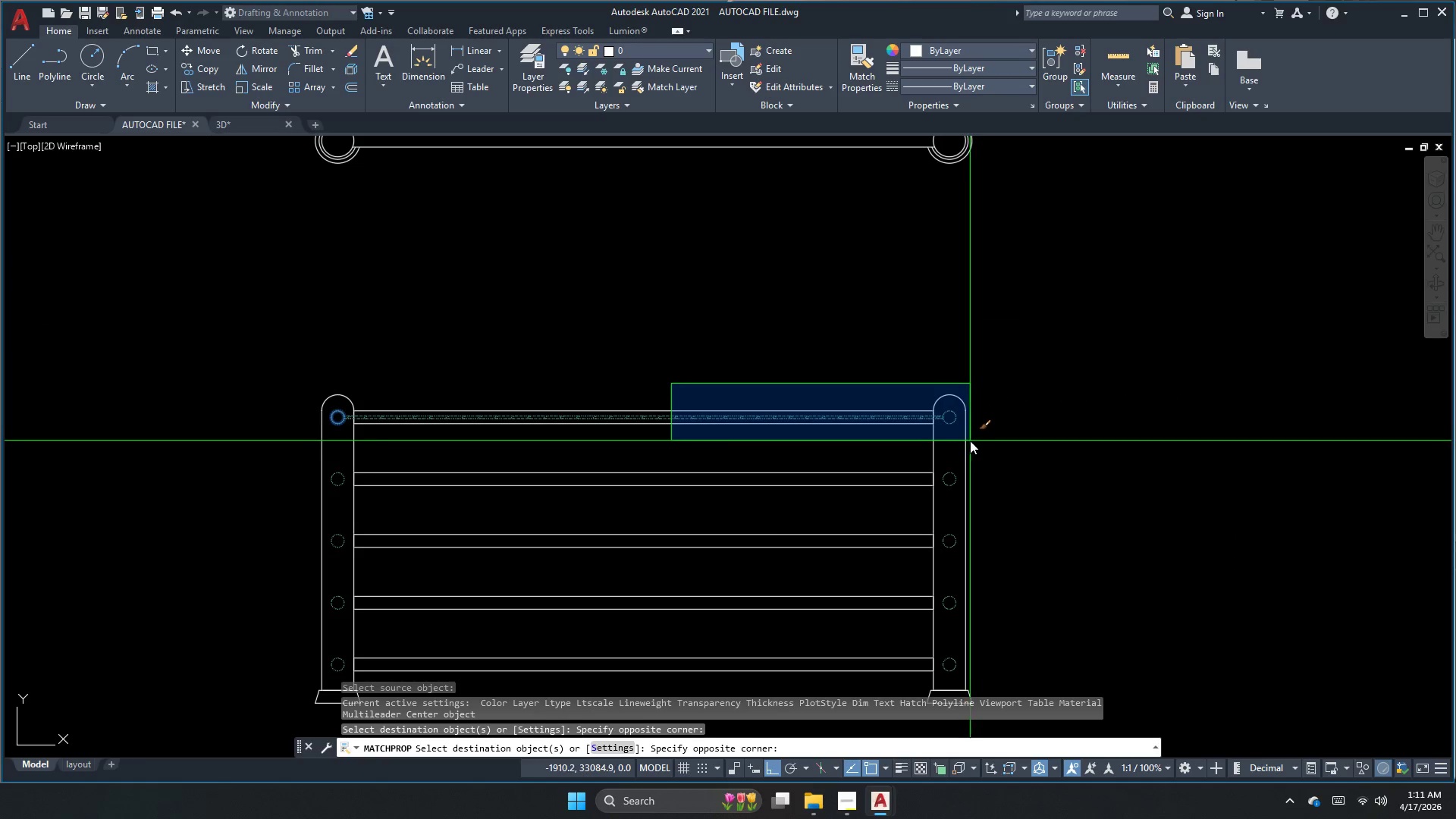 
left_click([970, 441])
 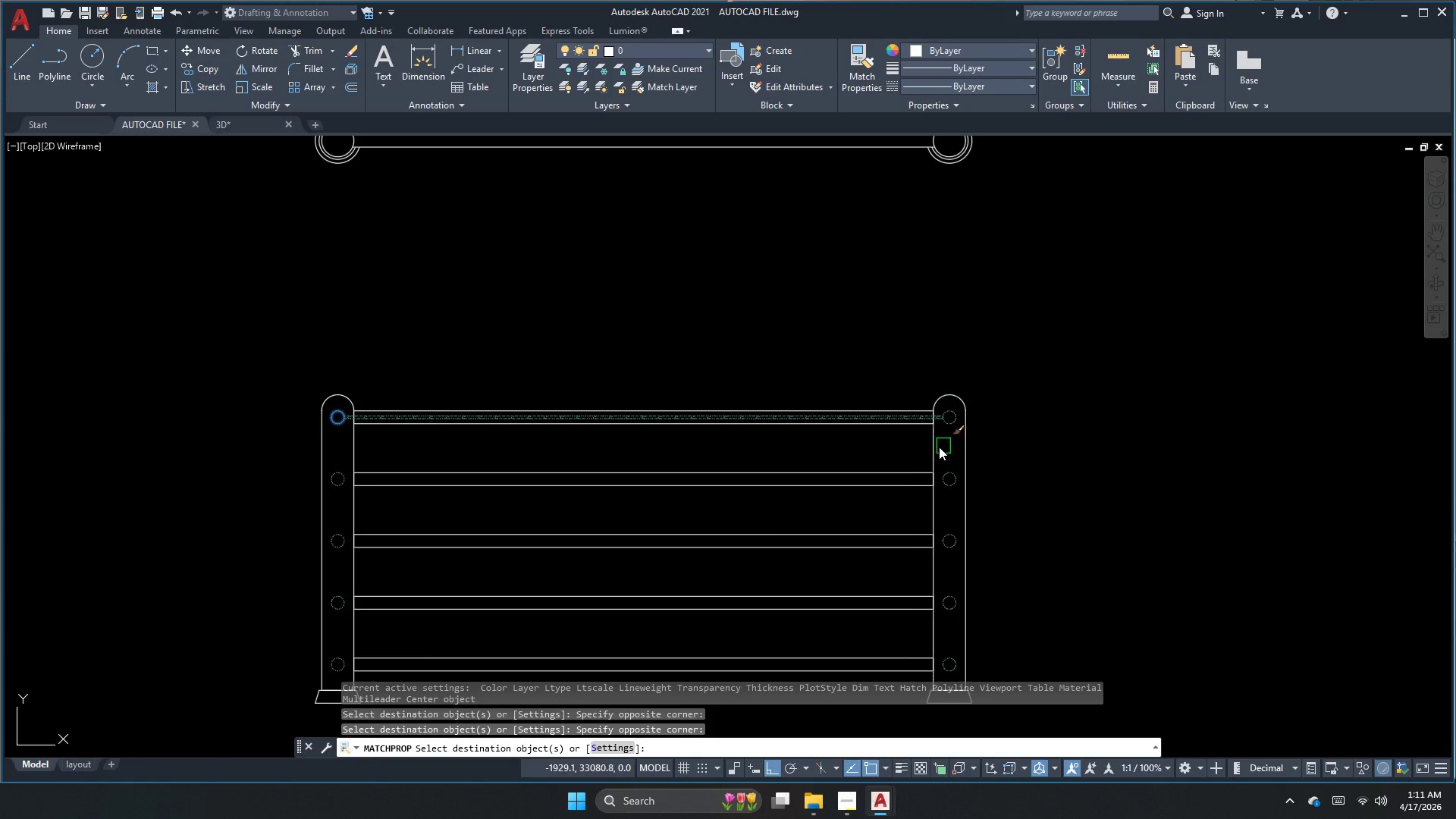 
key(Escape)
 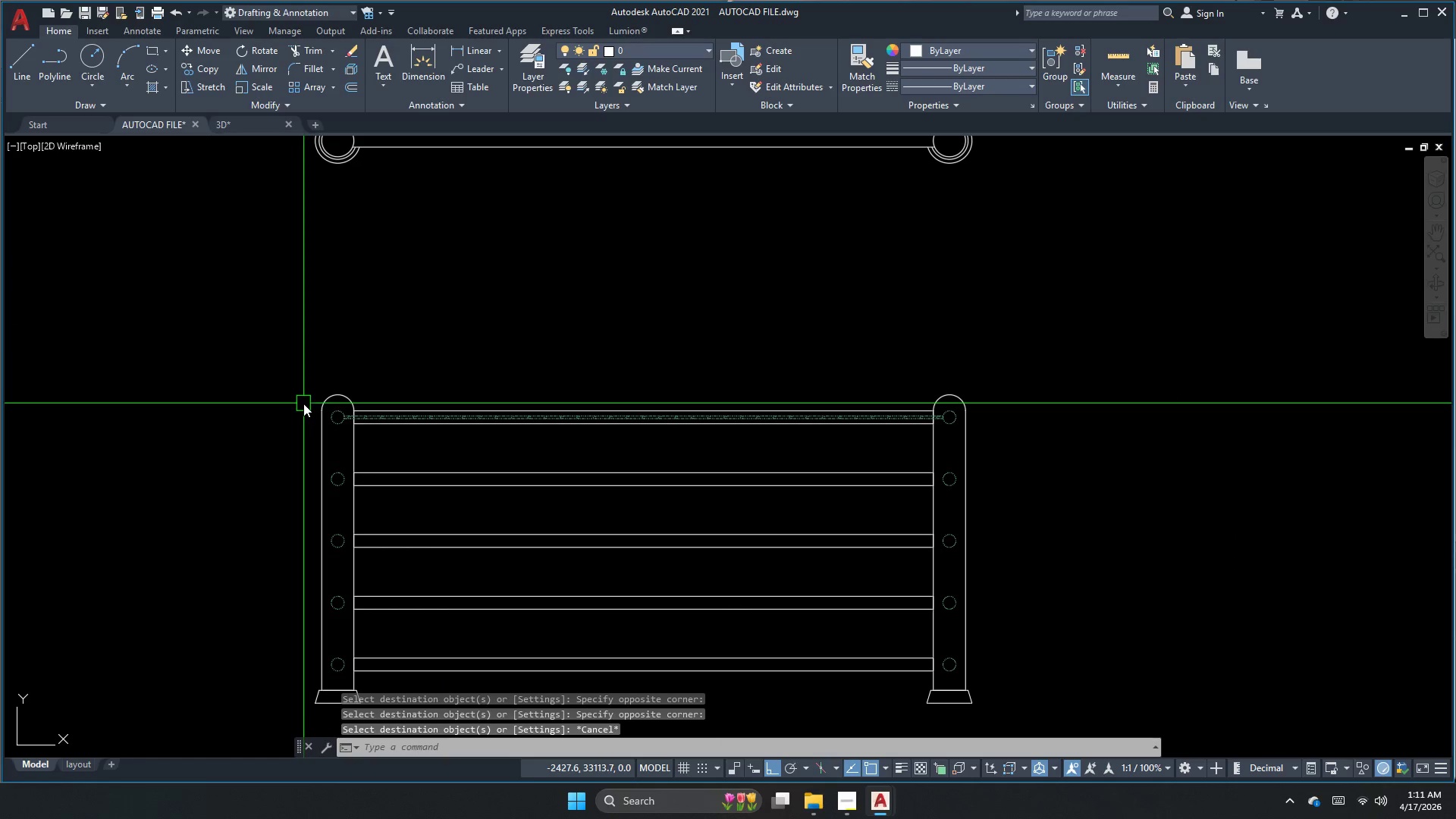 
scroll: coordinate [344, 412], scroll_direction: up, amount: 2.0
 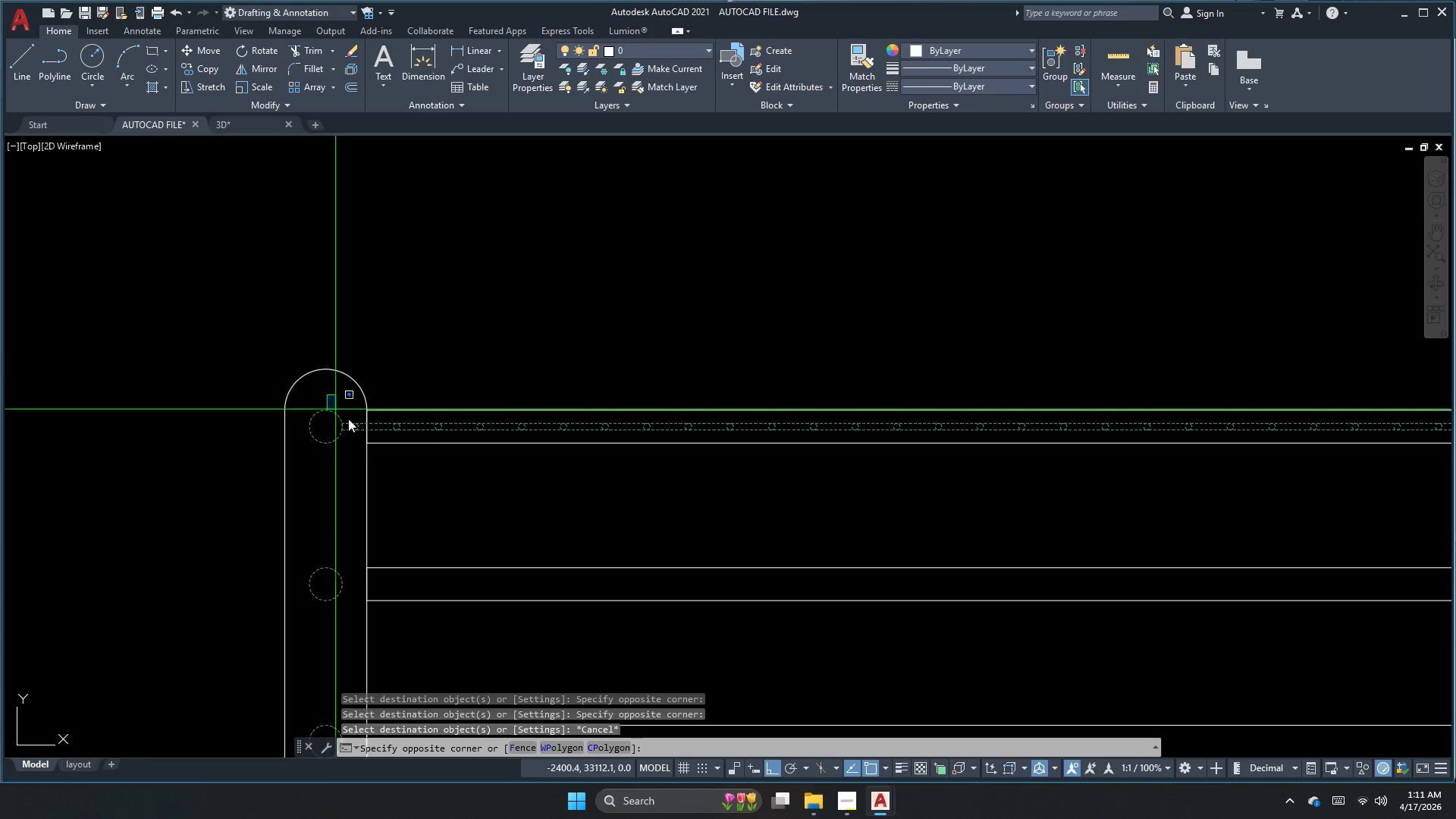 
scroll: coordinate [334, 449], scroll_direction: down, amount: 2.0
 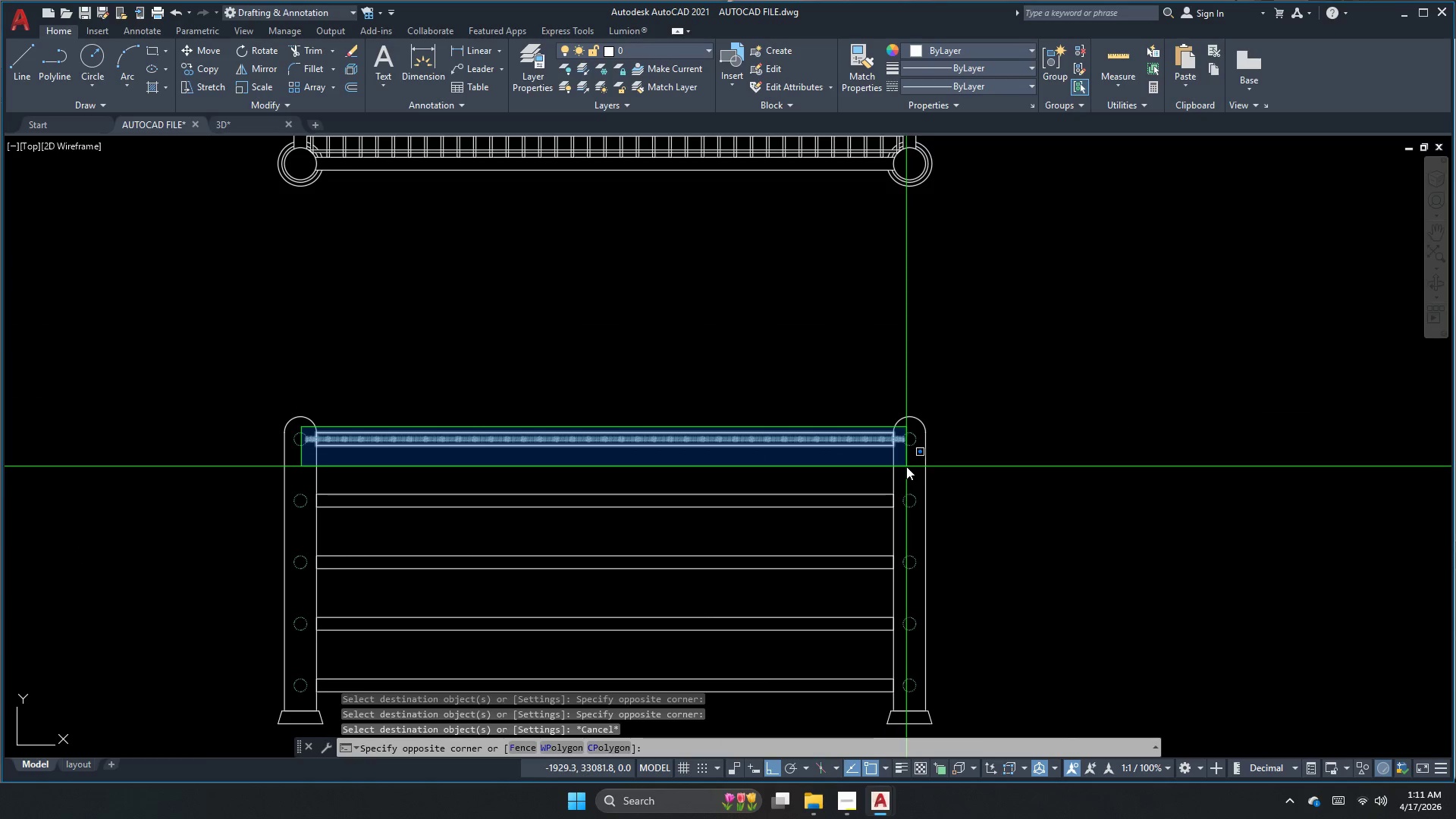 
left_click([907, 466])
 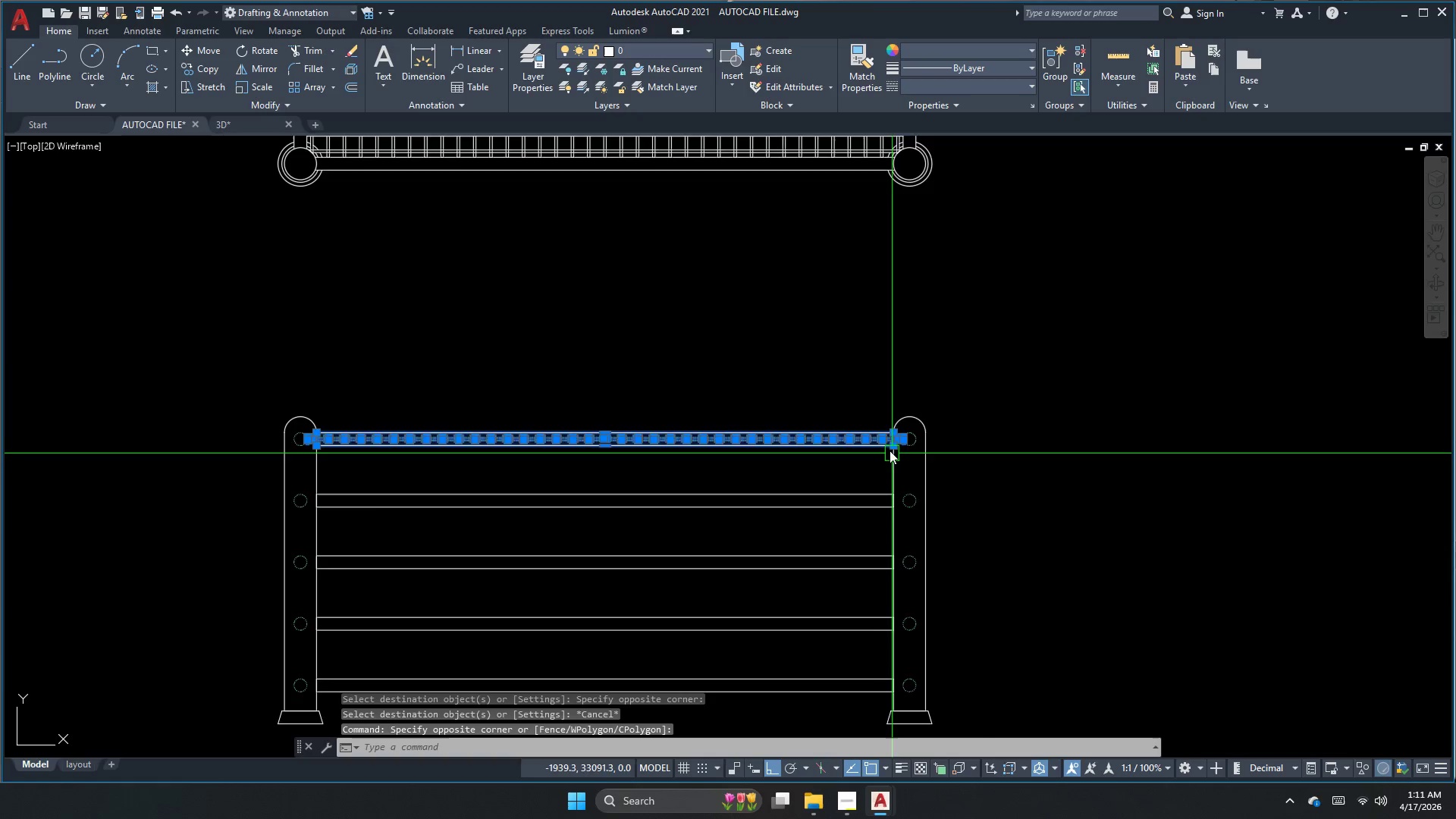 
hold_key(key=ShiftLeft, duration=0.66)
 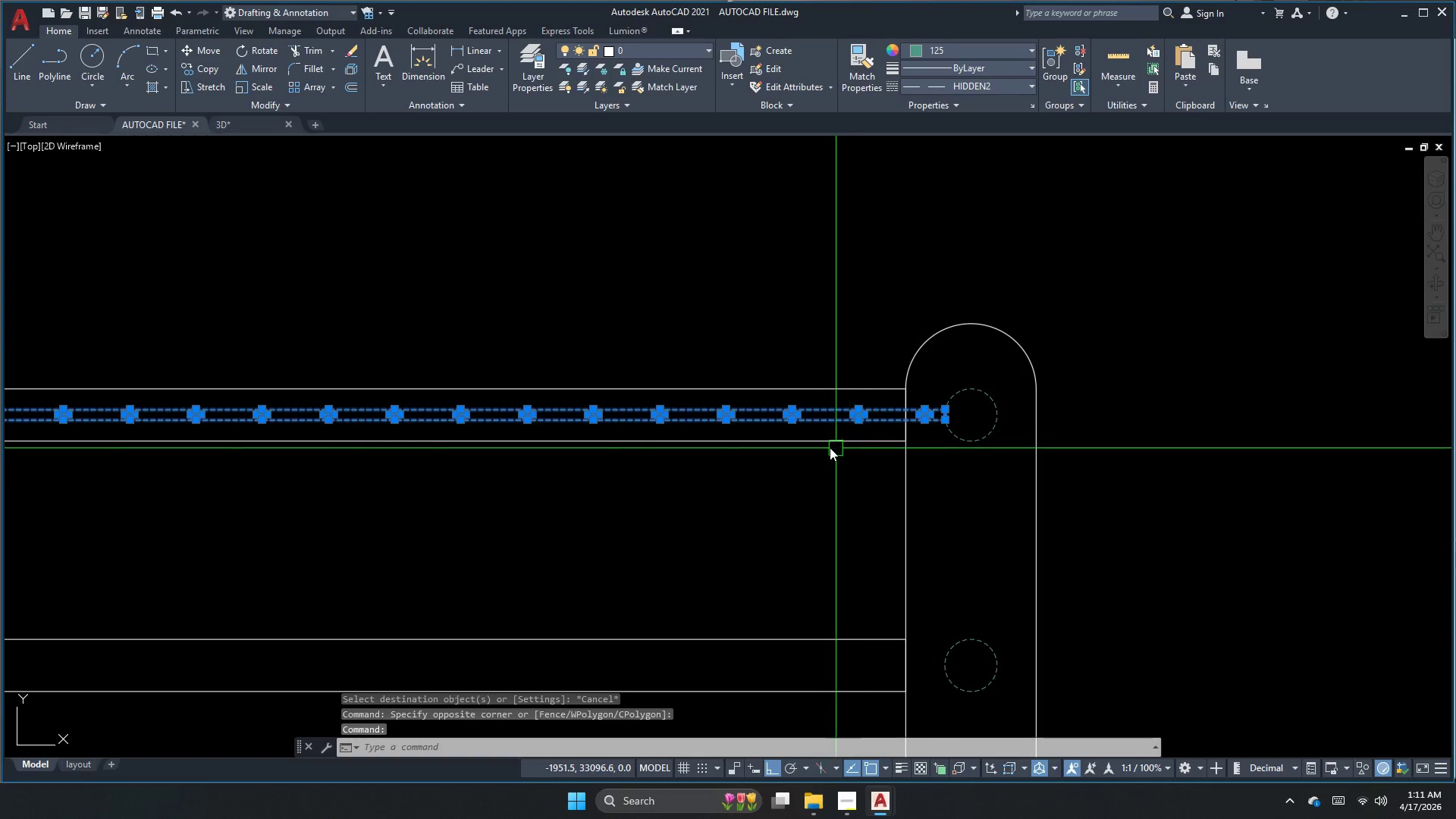 
scroll: coordinate [888, 449], scroll_direction: up, amount: 3.0
 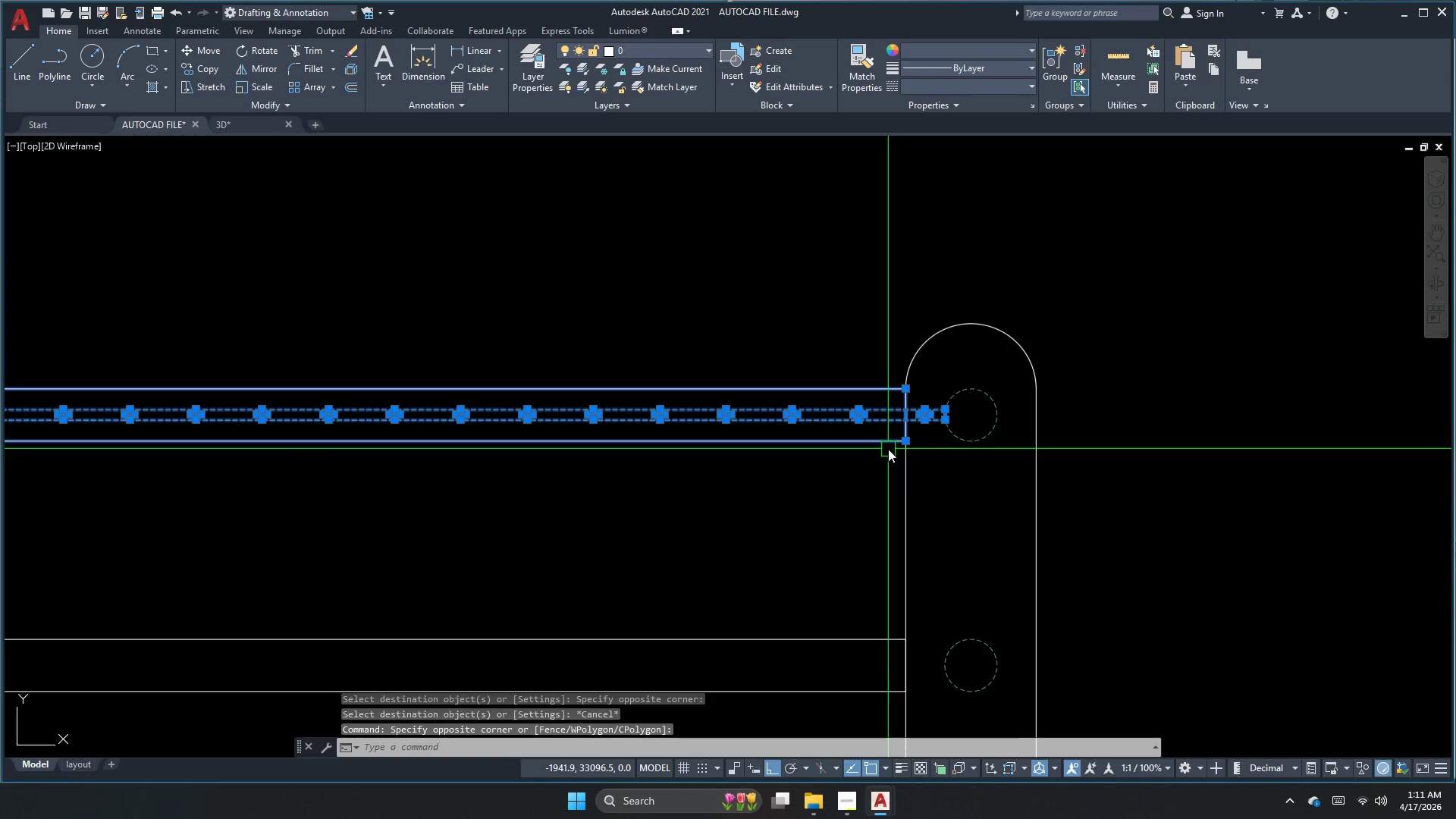 
scroll: coordinate [827, 446], scroll_direction: down, amount: 3.0
 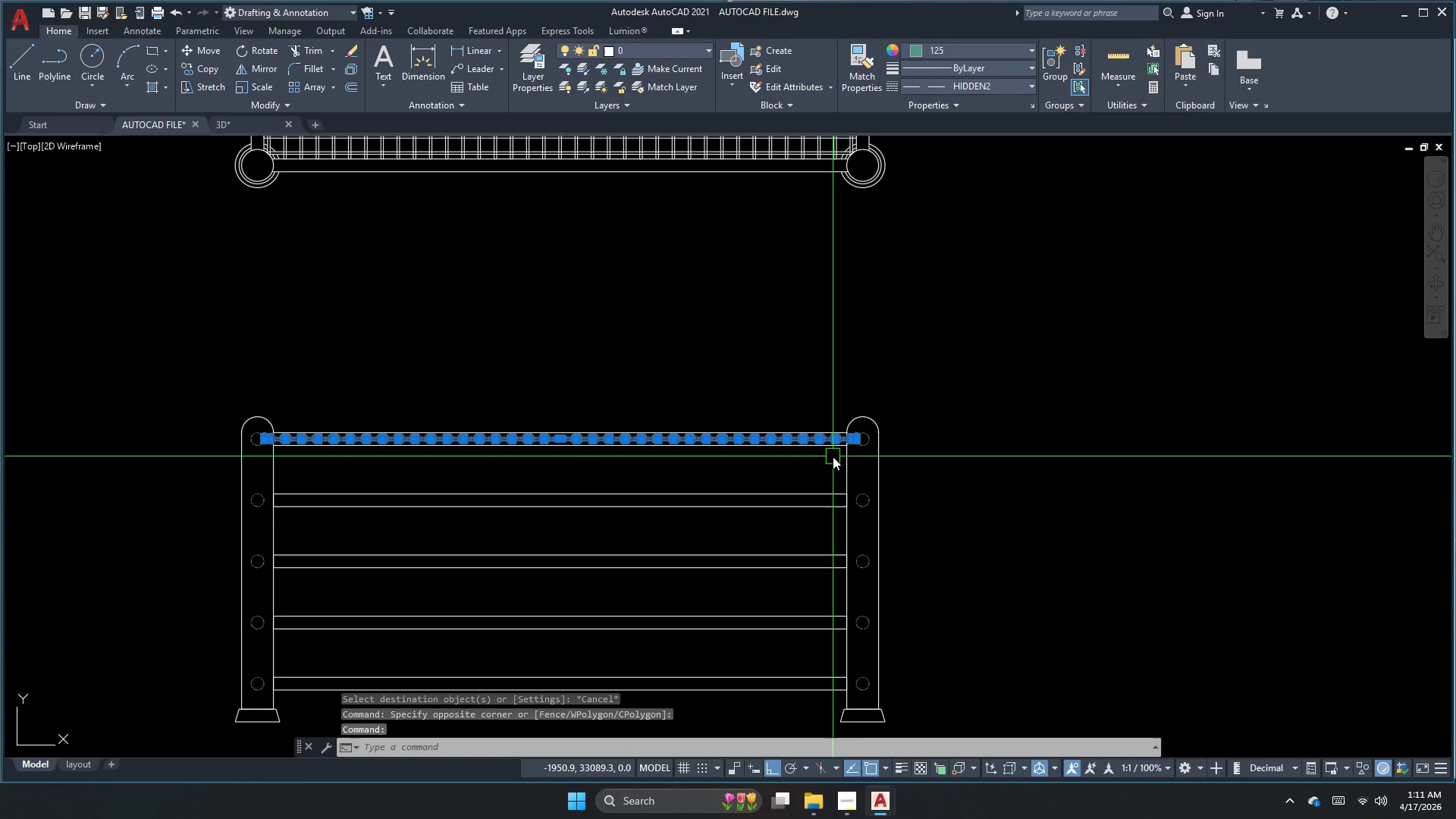 
scroll: coordinate [851, 447], scroll_direction: up, amount: 1.0
 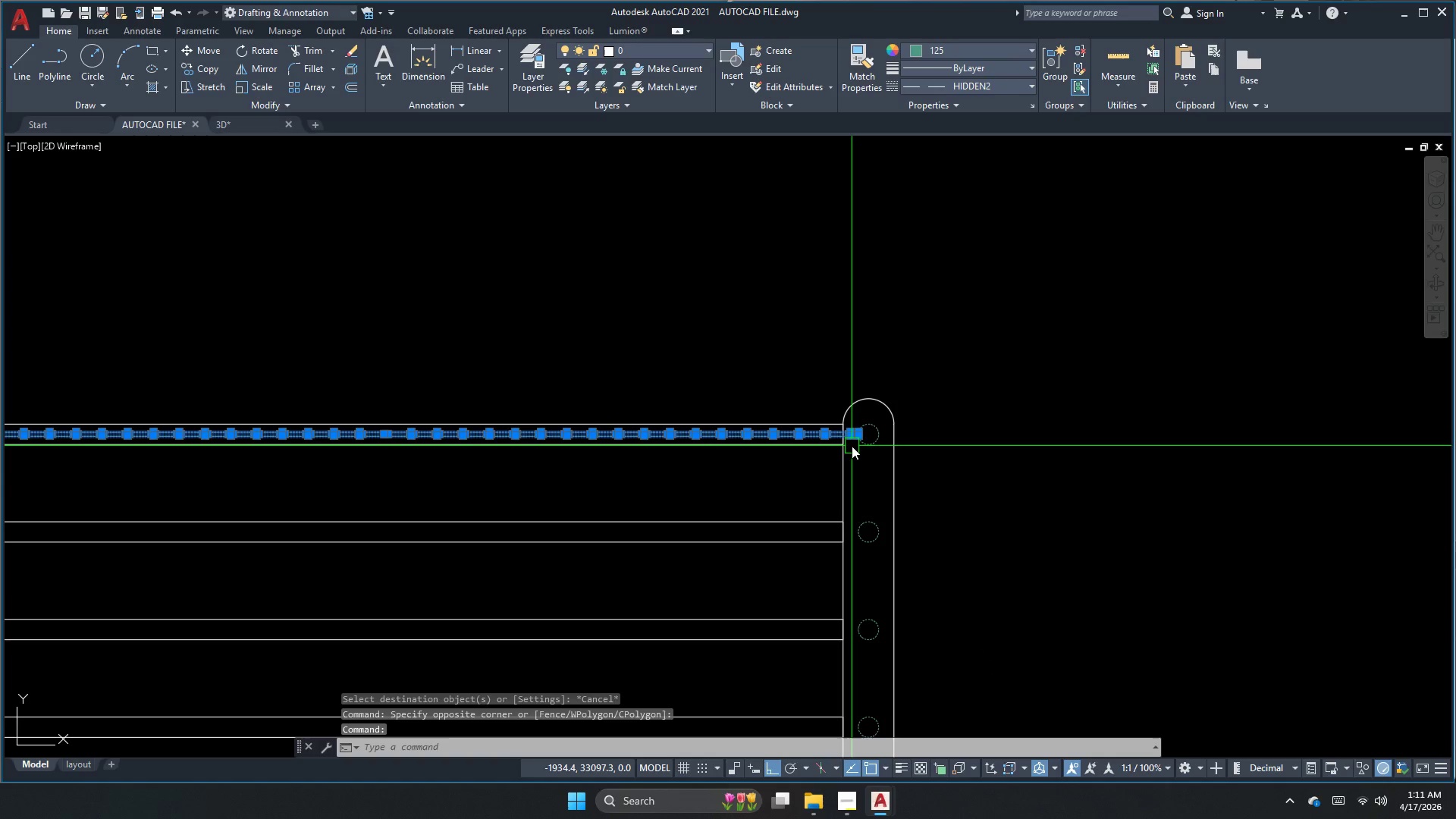 
type(co)
 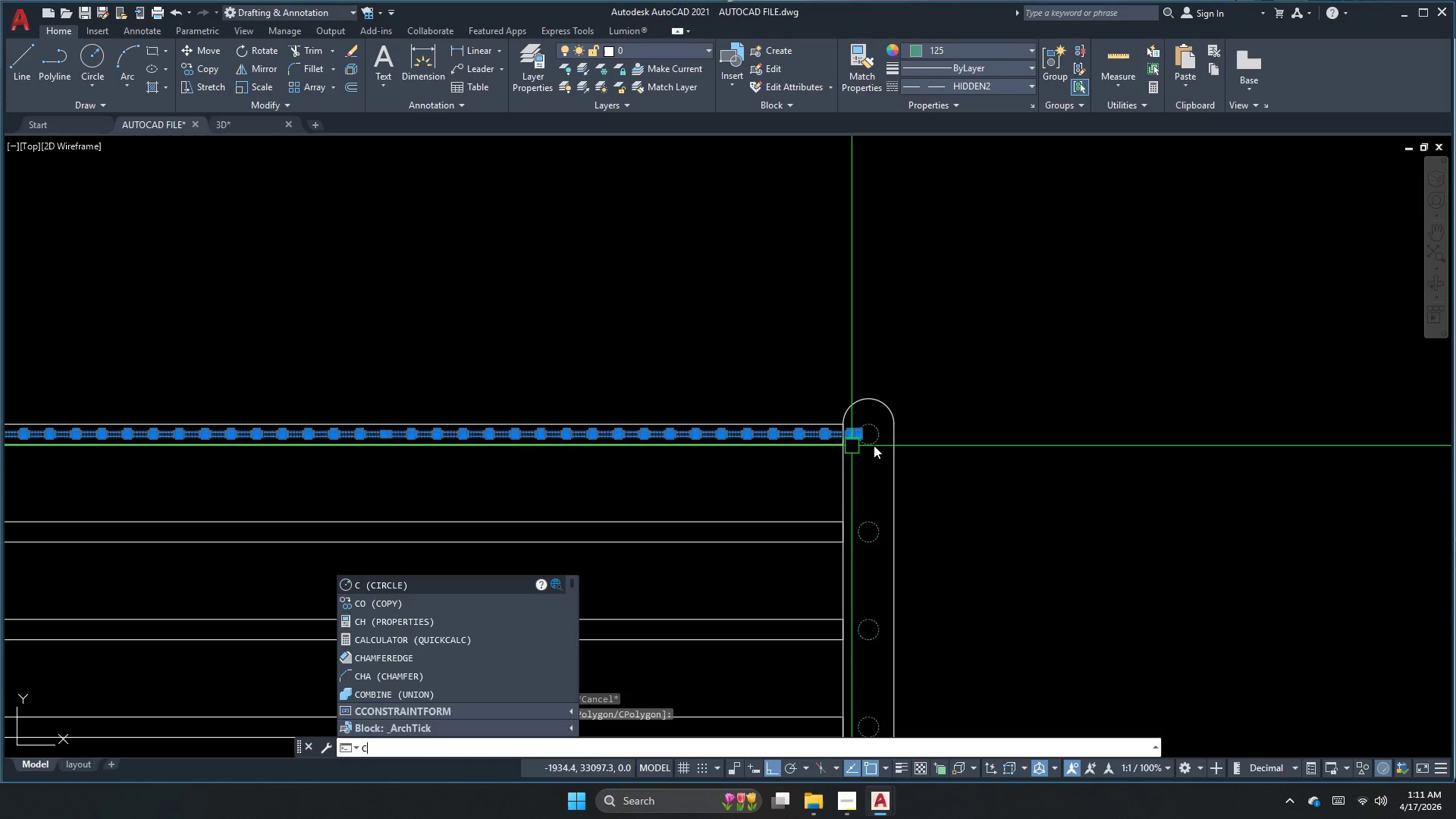 
key(Space)
 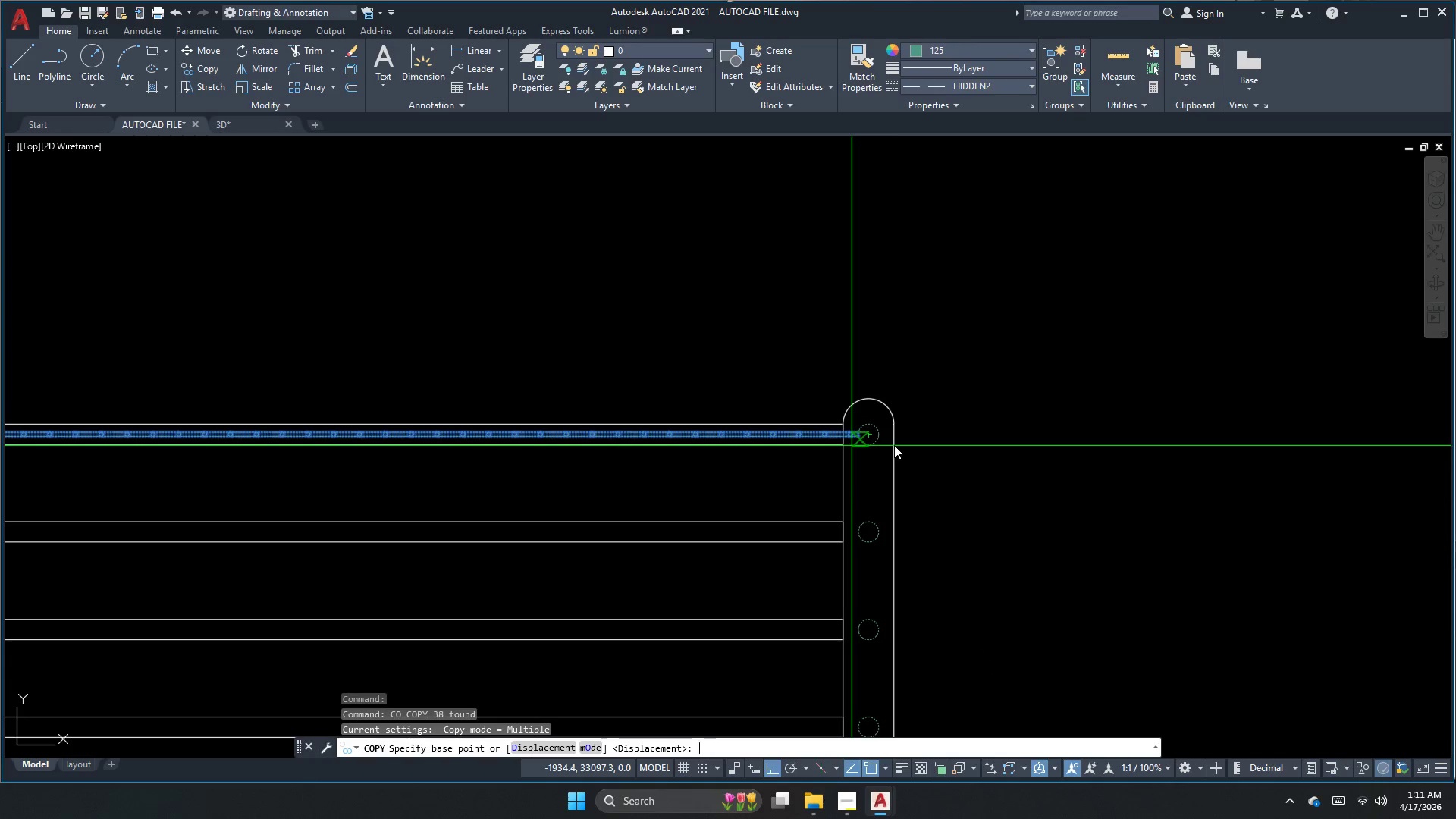 
scroll: coordinate [880, 436], scroll_direction: up, amount: 2.0
 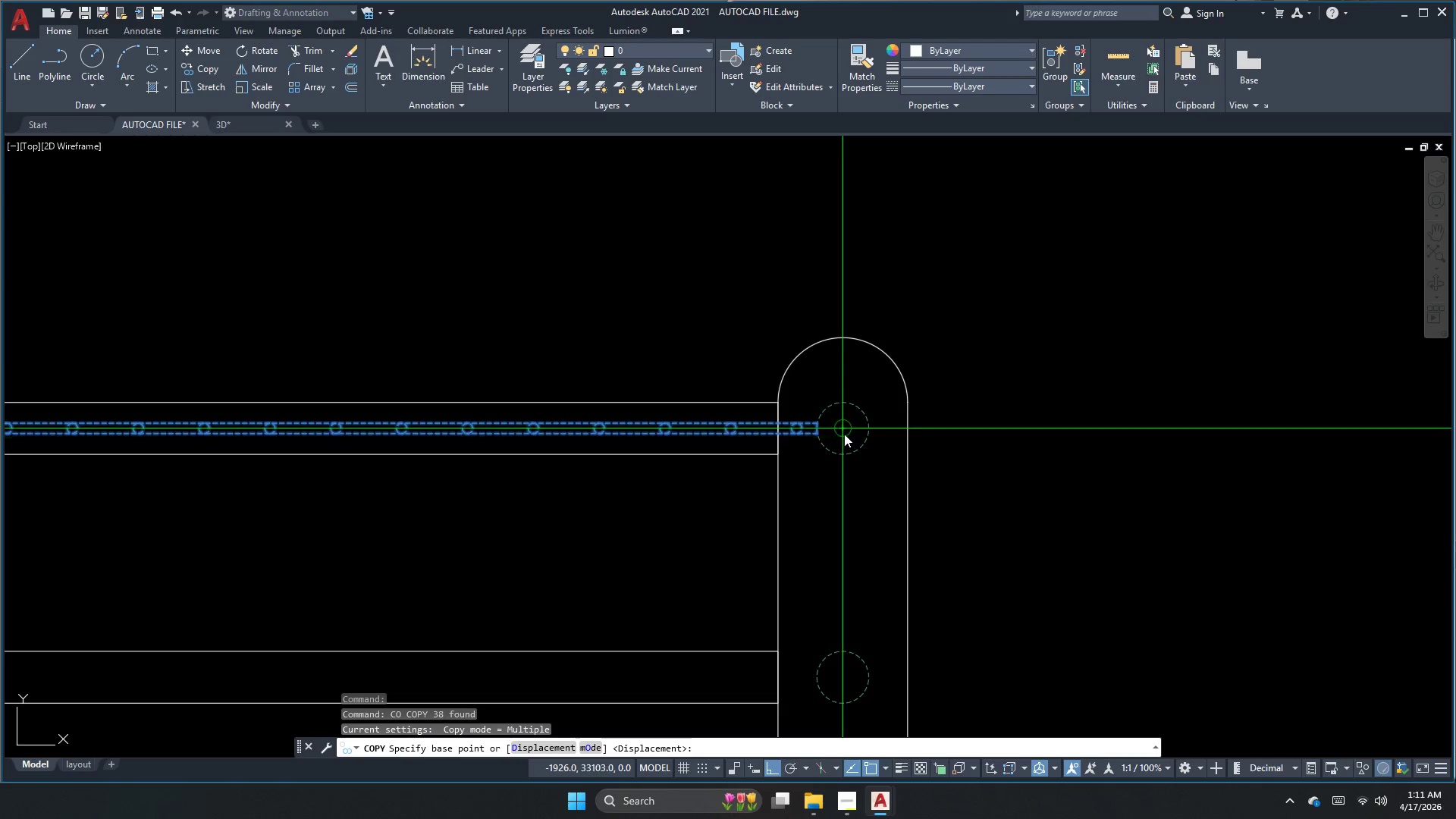 
left_click([846, 431])
 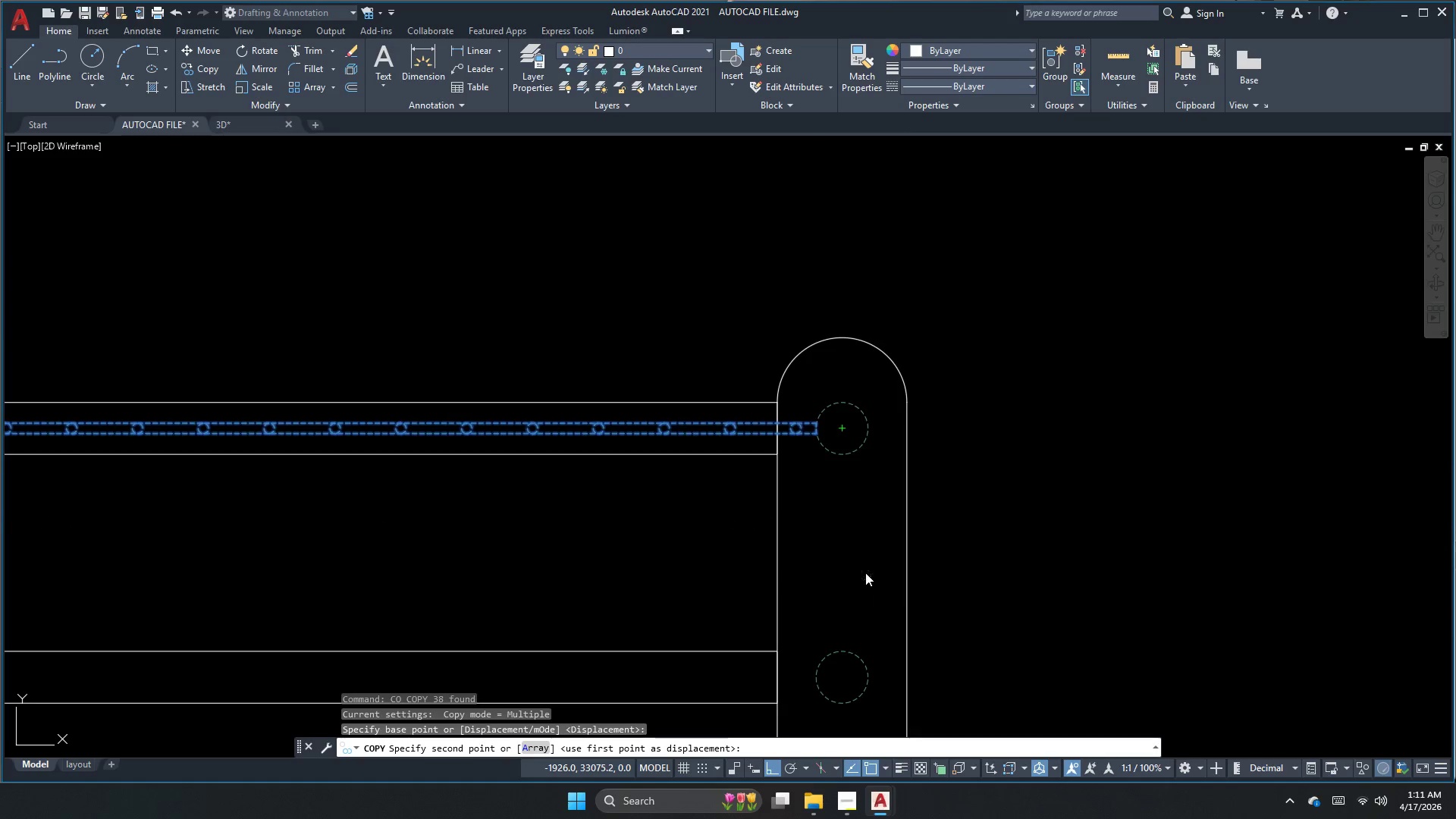 
scroll: coordinate [811, 435], scroll_direction: down, amount: 1.0
 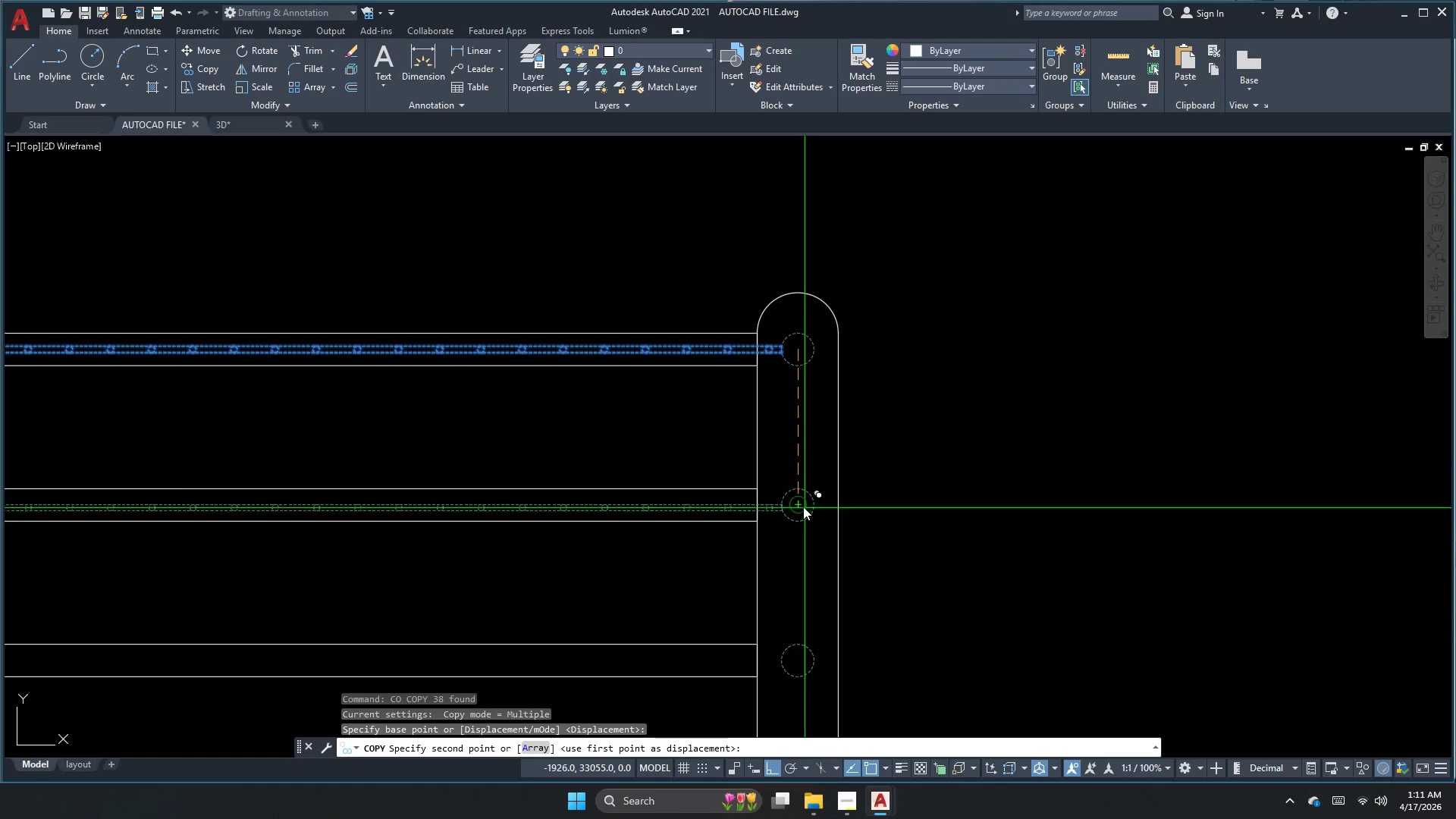 
left_click([800, 506])
 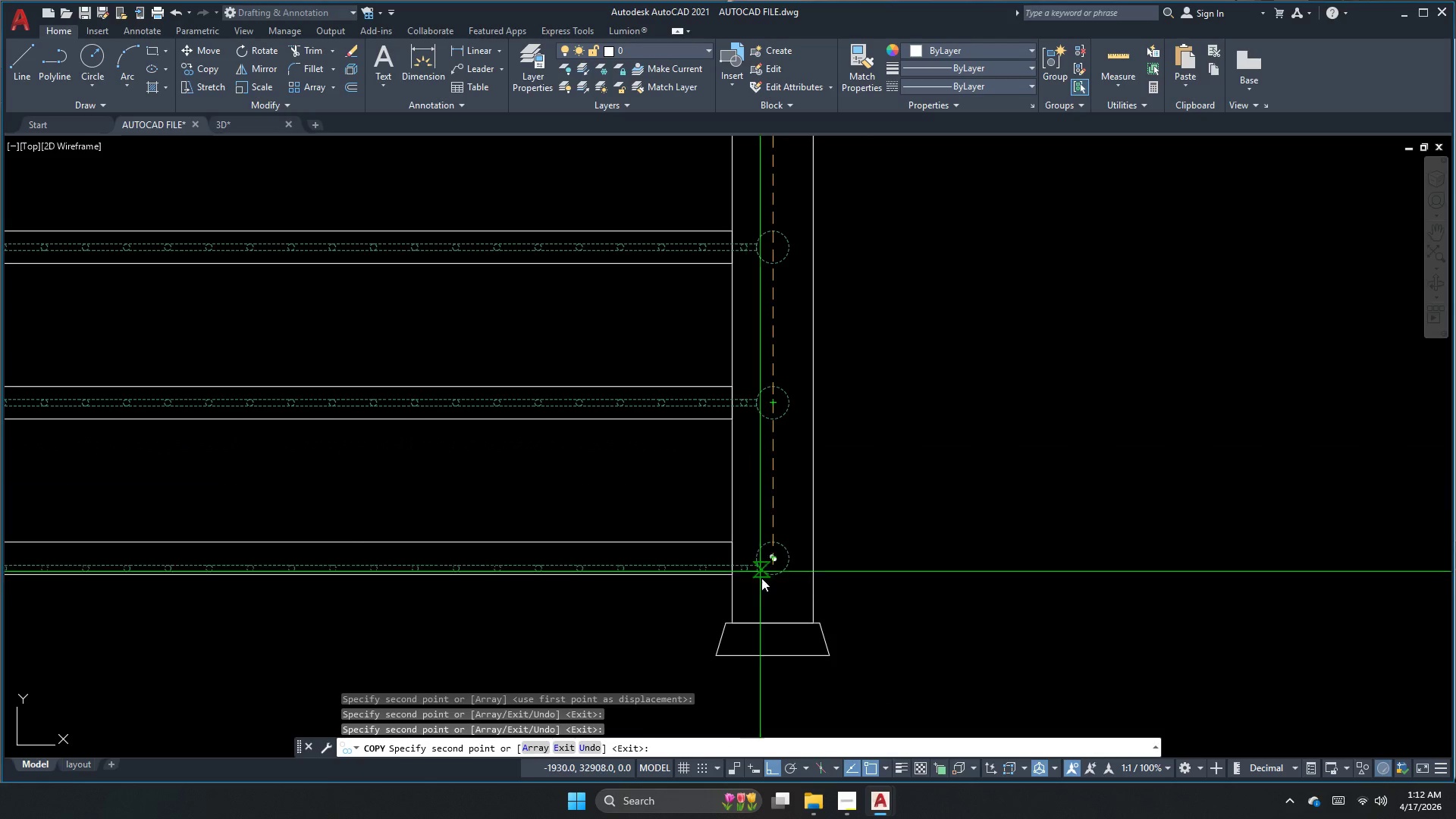 
key(Escape)
 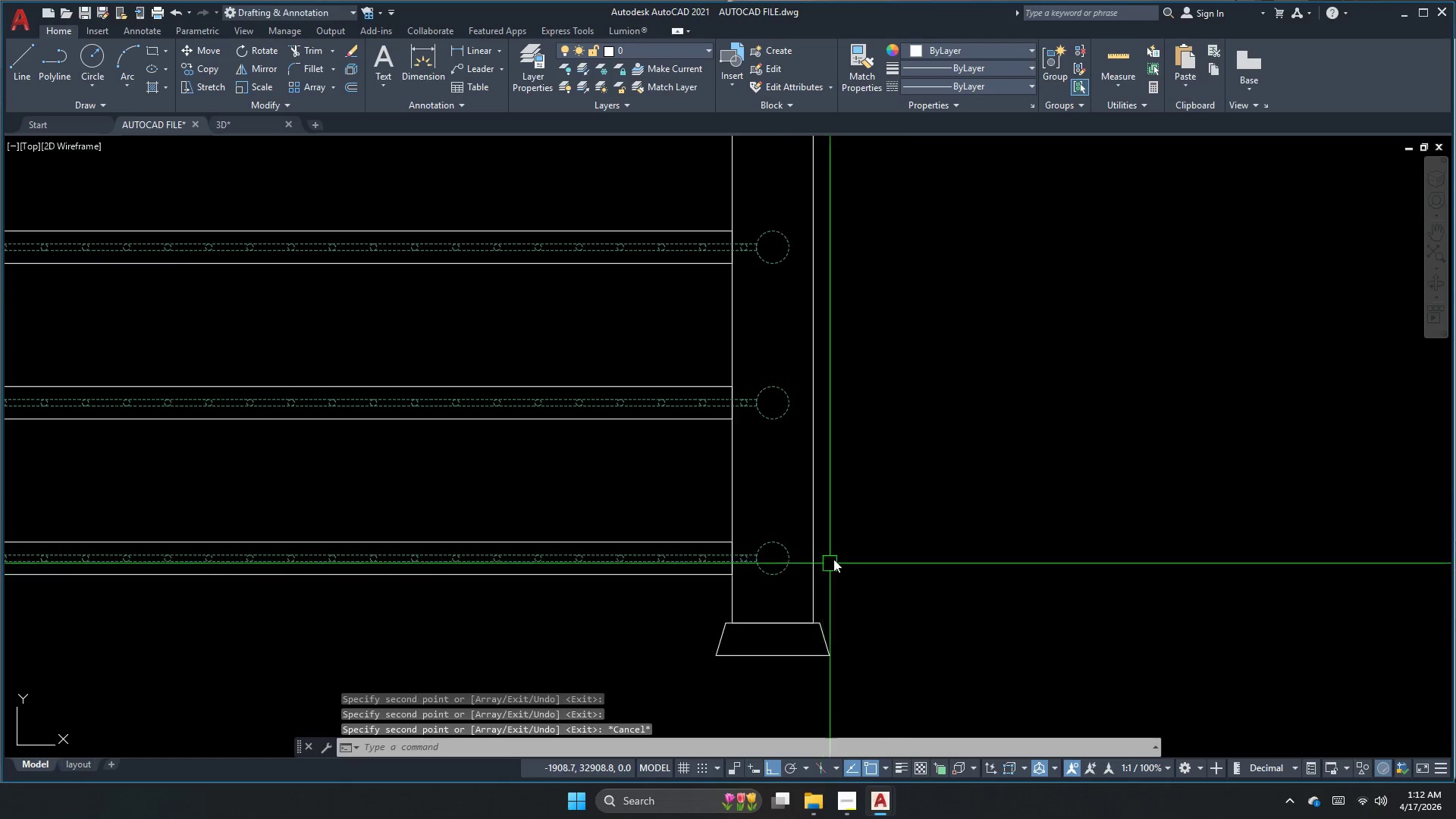 
scroll: coordinate [901, 538], scroll_direction: down, amount: 2.0
 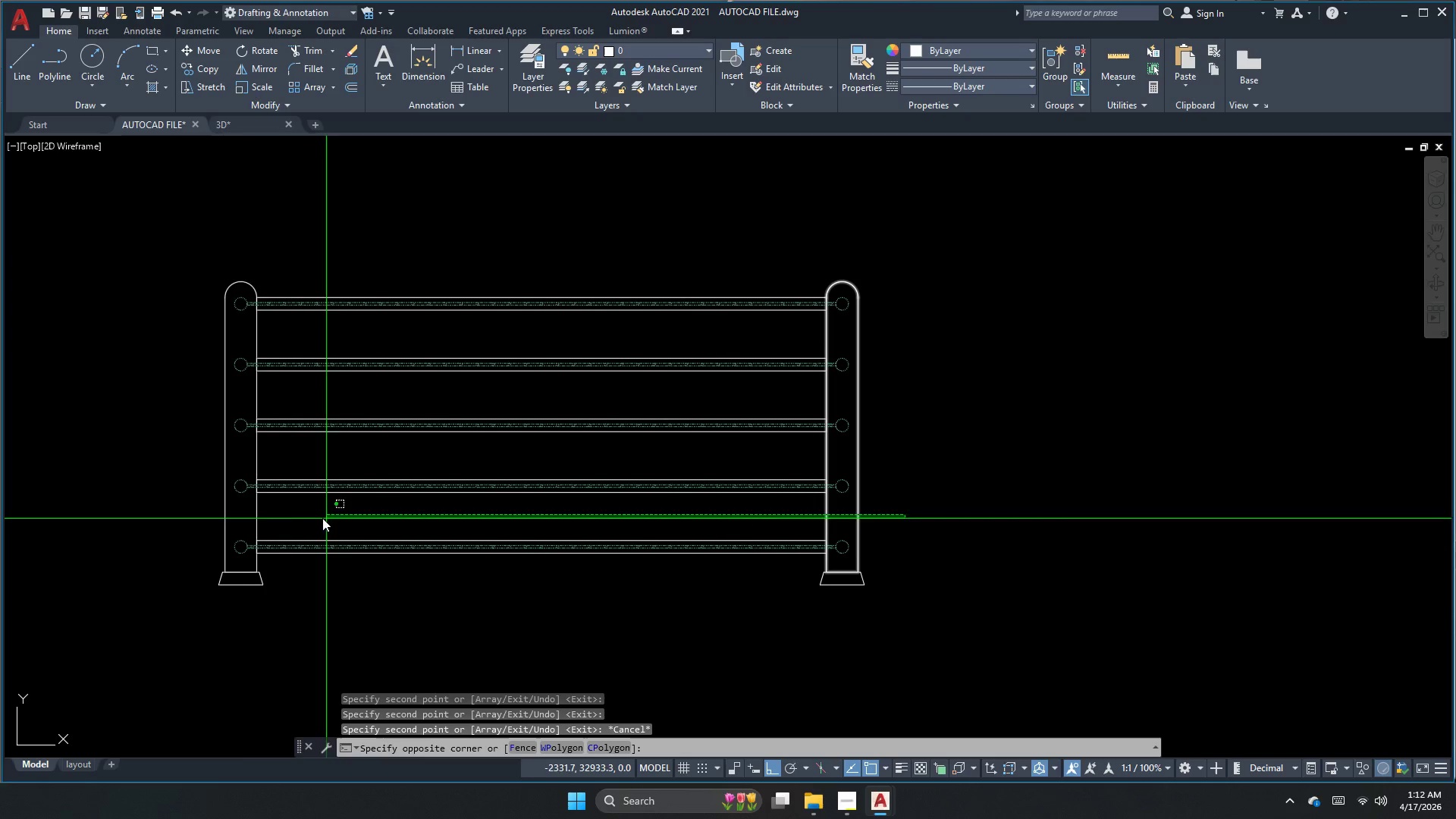 
left_click([222, 516])
 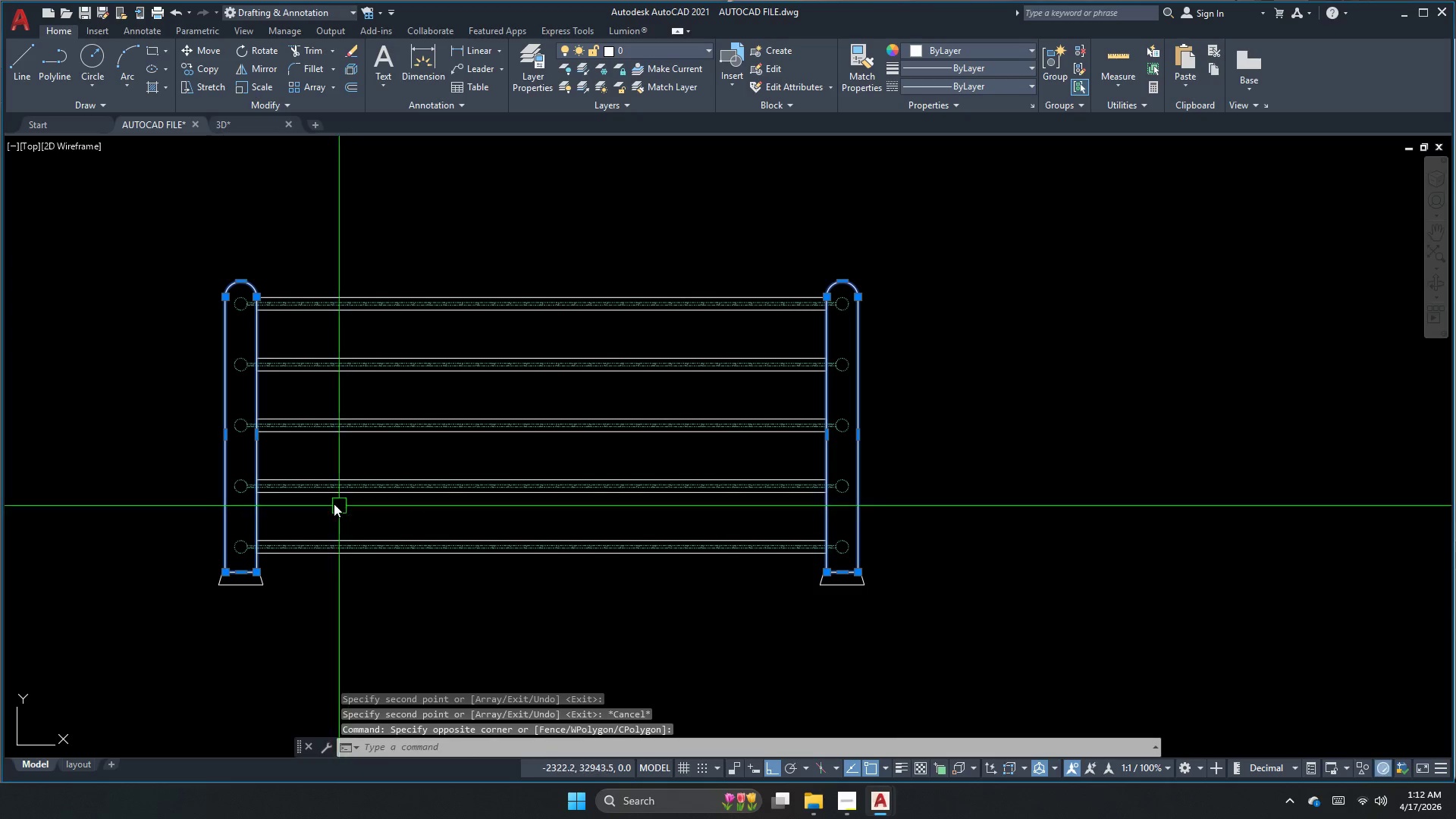 
scroll: coordinate [320, 500], scroll_direction: up, amount: 1.0
 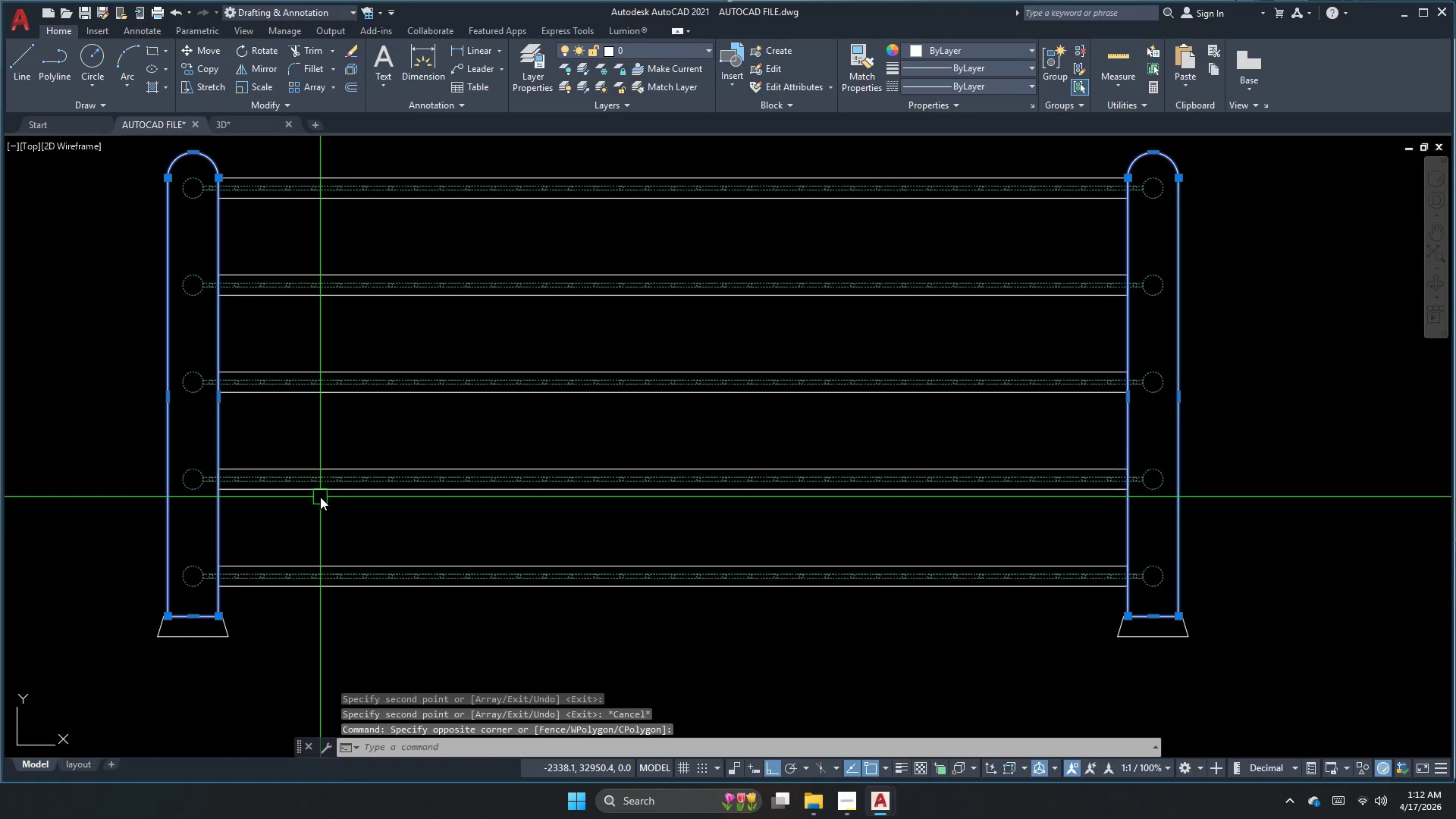 
left_click([323, 491])
 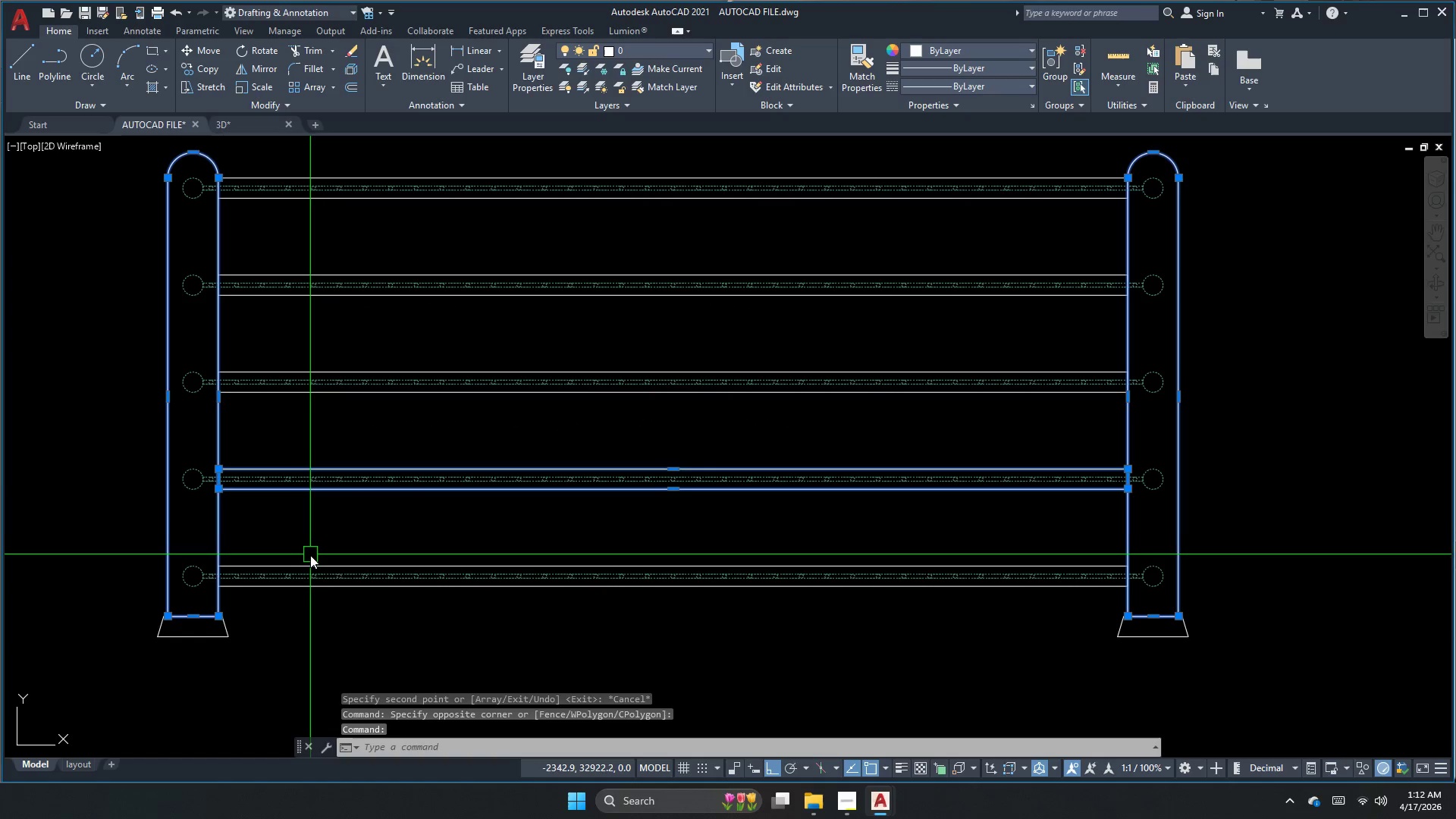 
left_click([309, 565])
 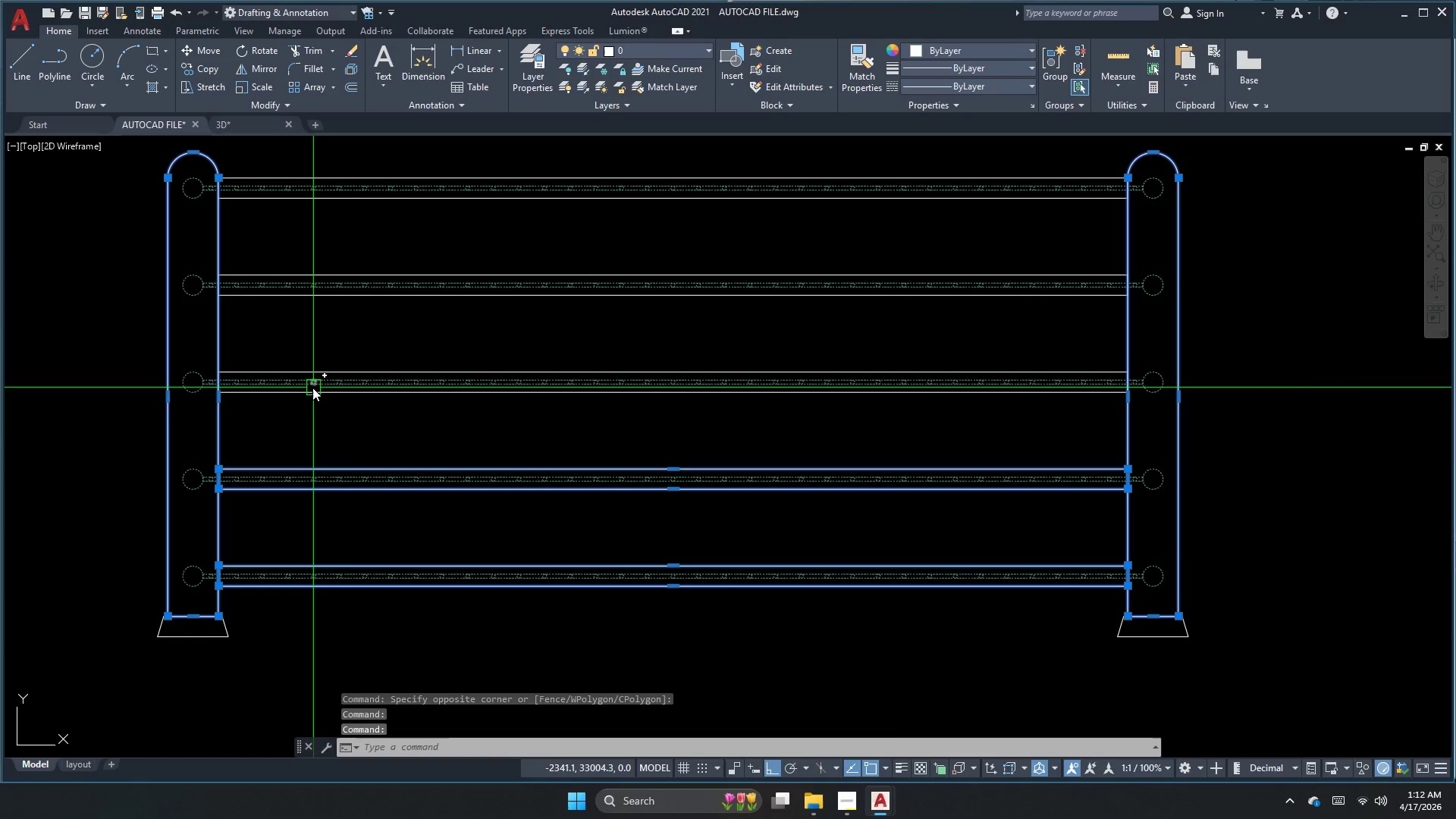 
left_click([306, 397])
 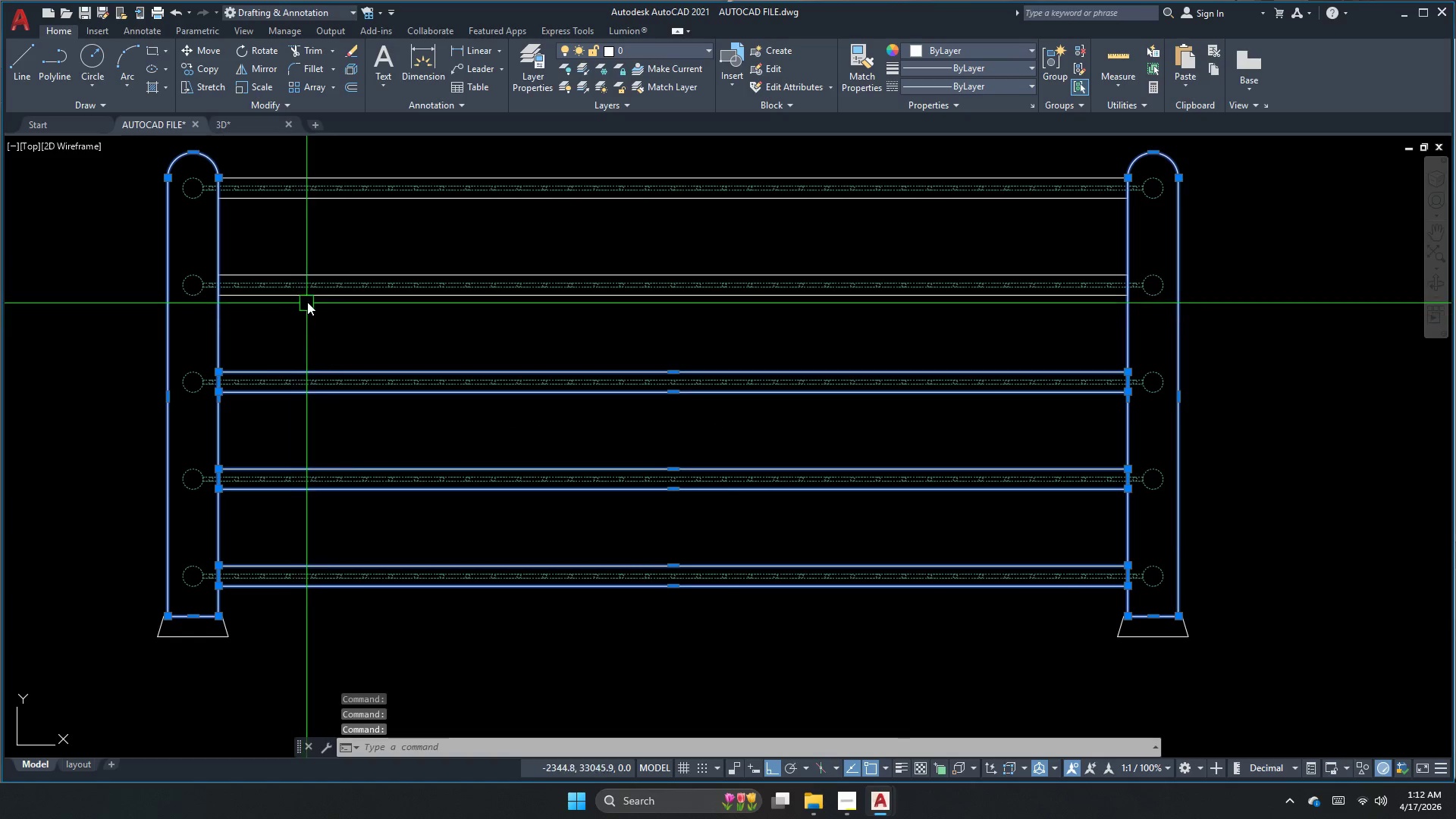 
left_click([309, 295])
 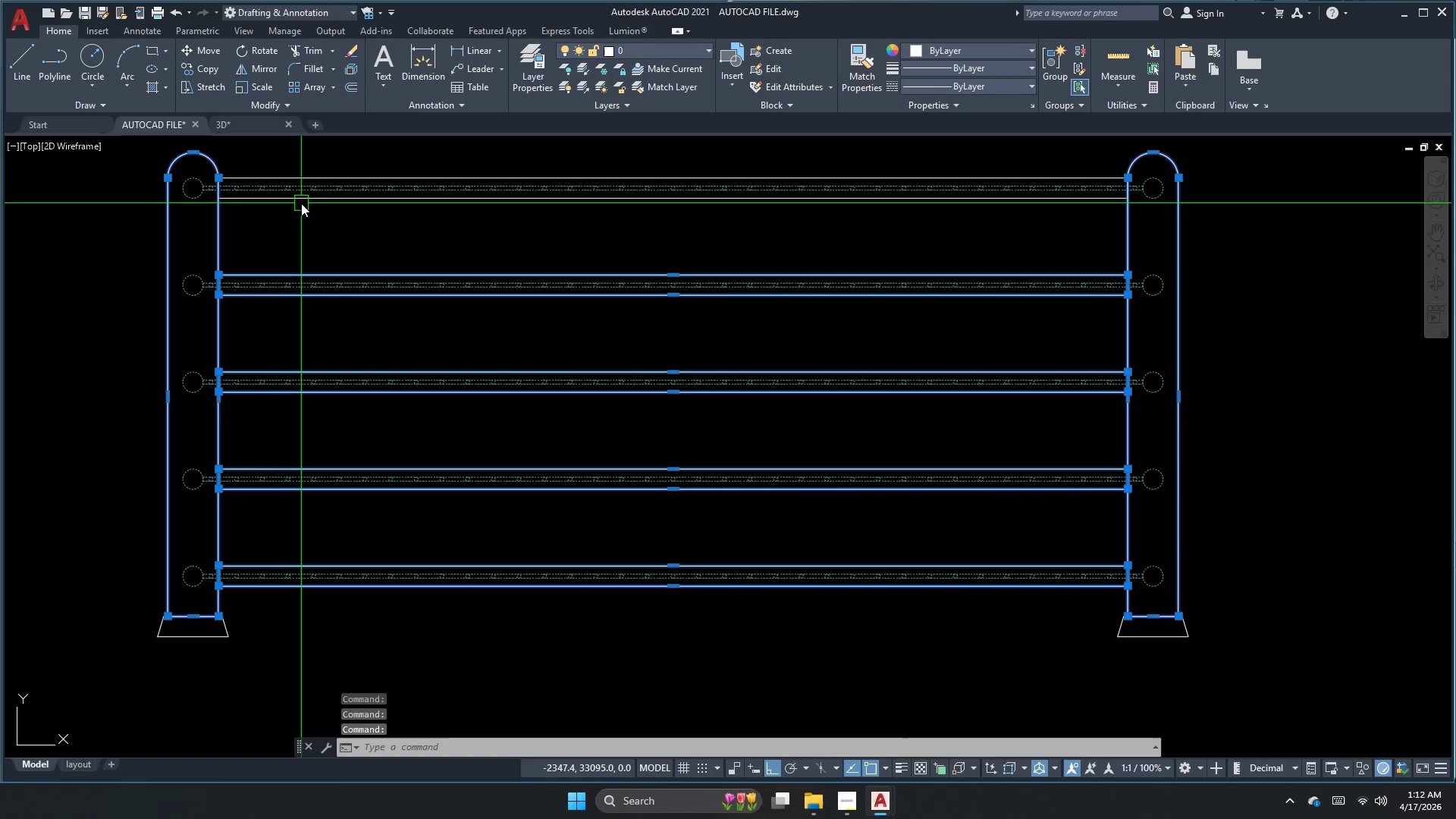 
left_click([303, 202])
 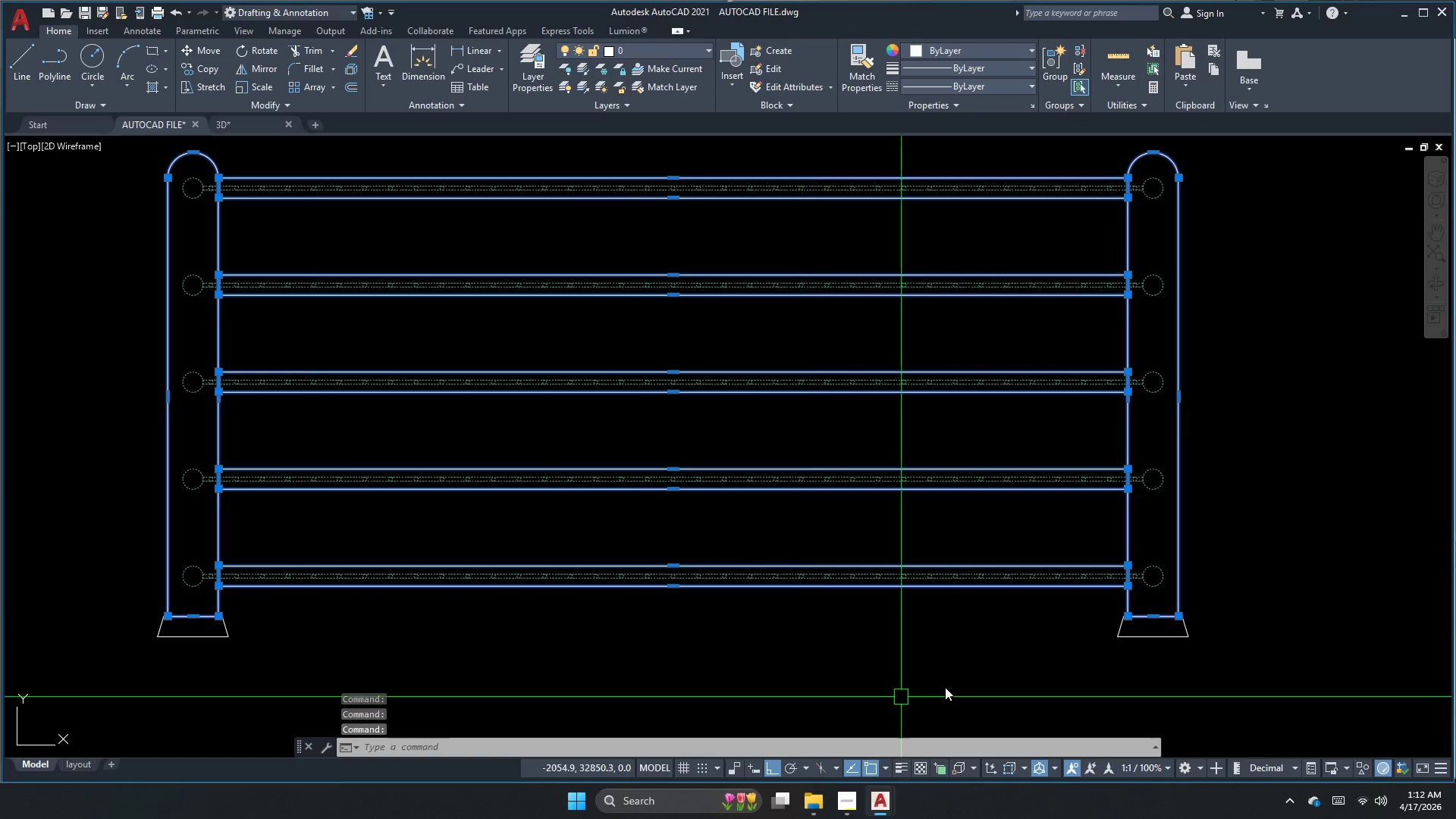 
left_click_drag(start_coordinate=[1263, 645], to_coordinate=[1196, 638])
 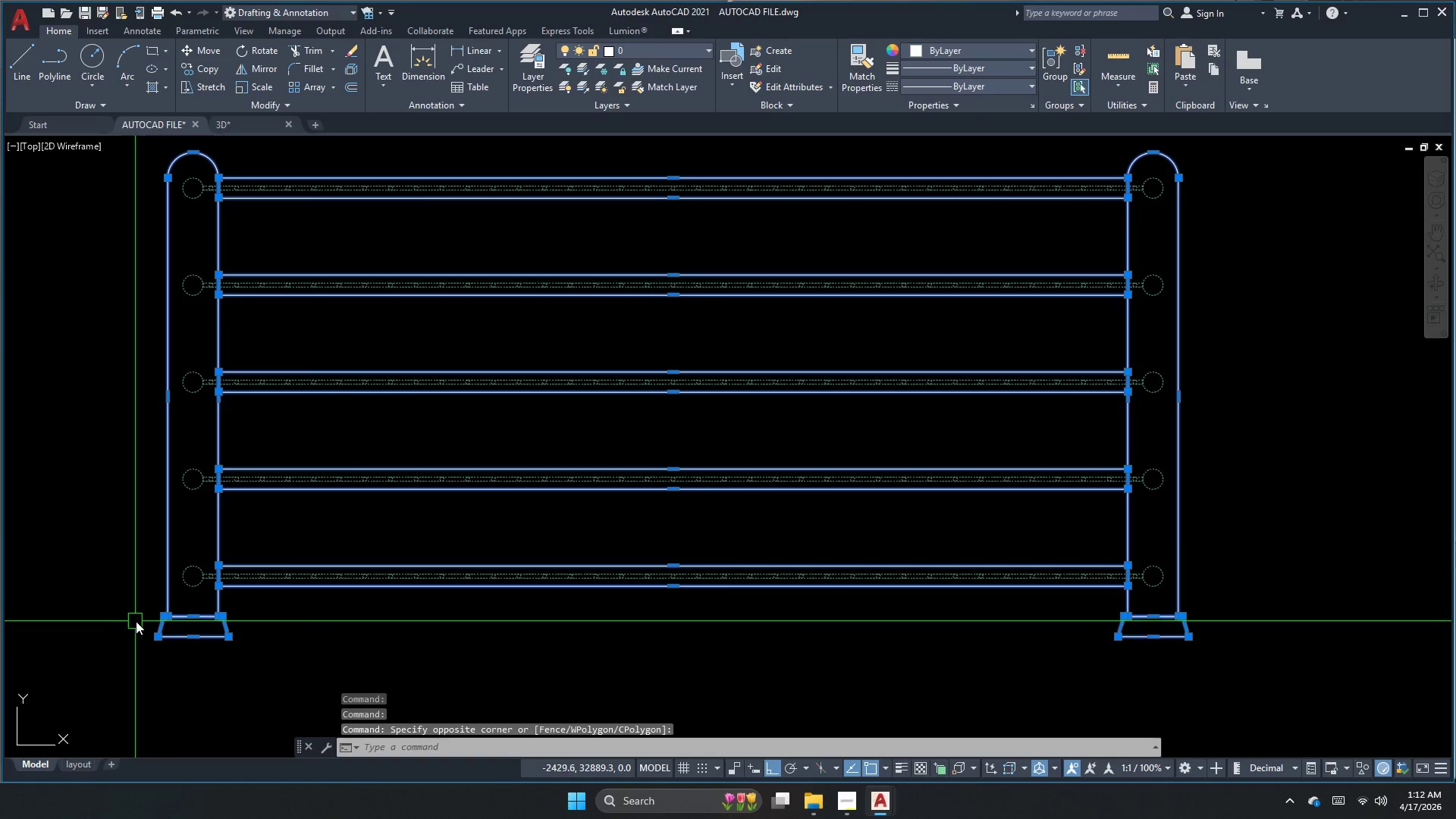 
key(G)
 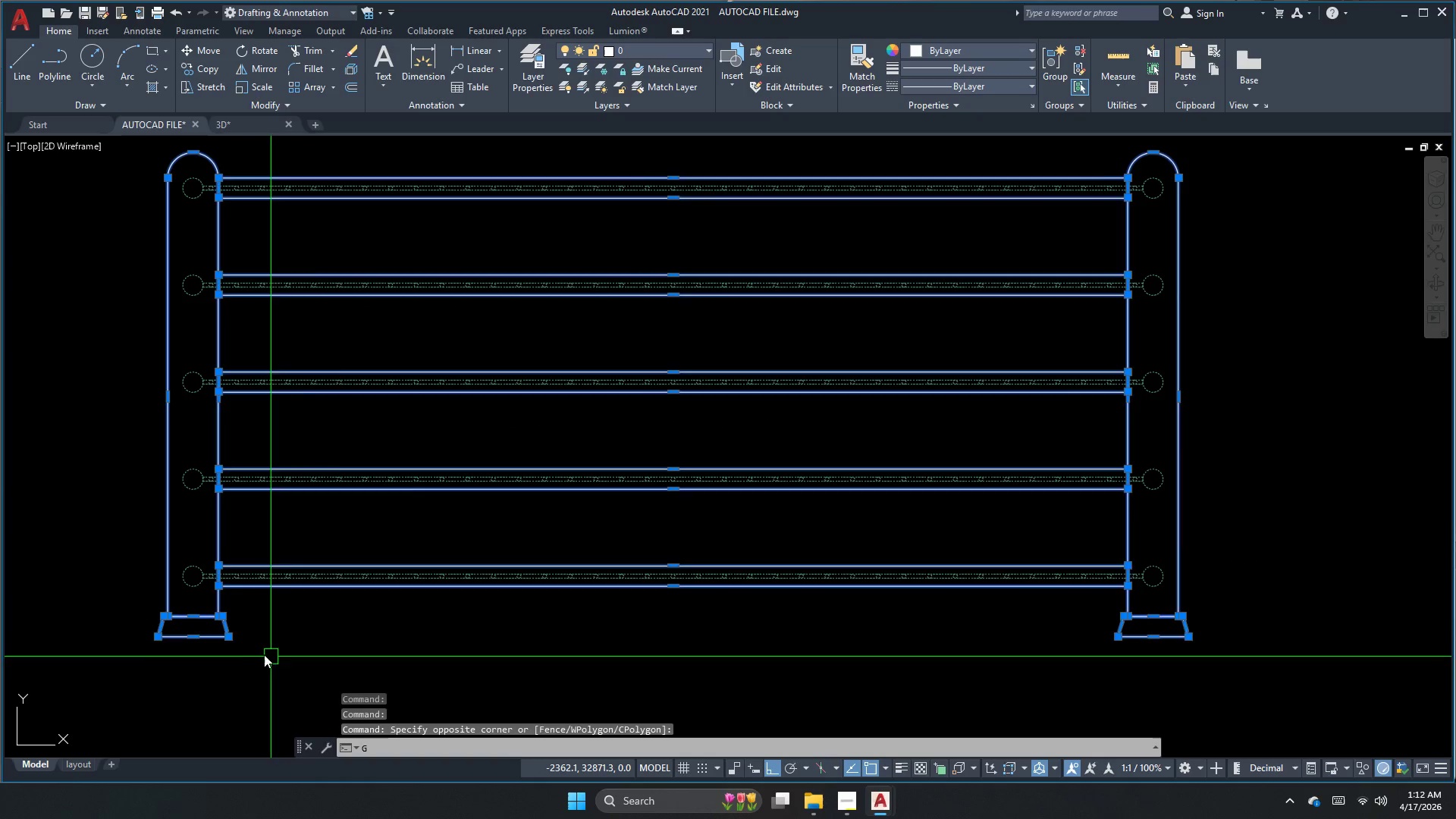 
key(Space)
 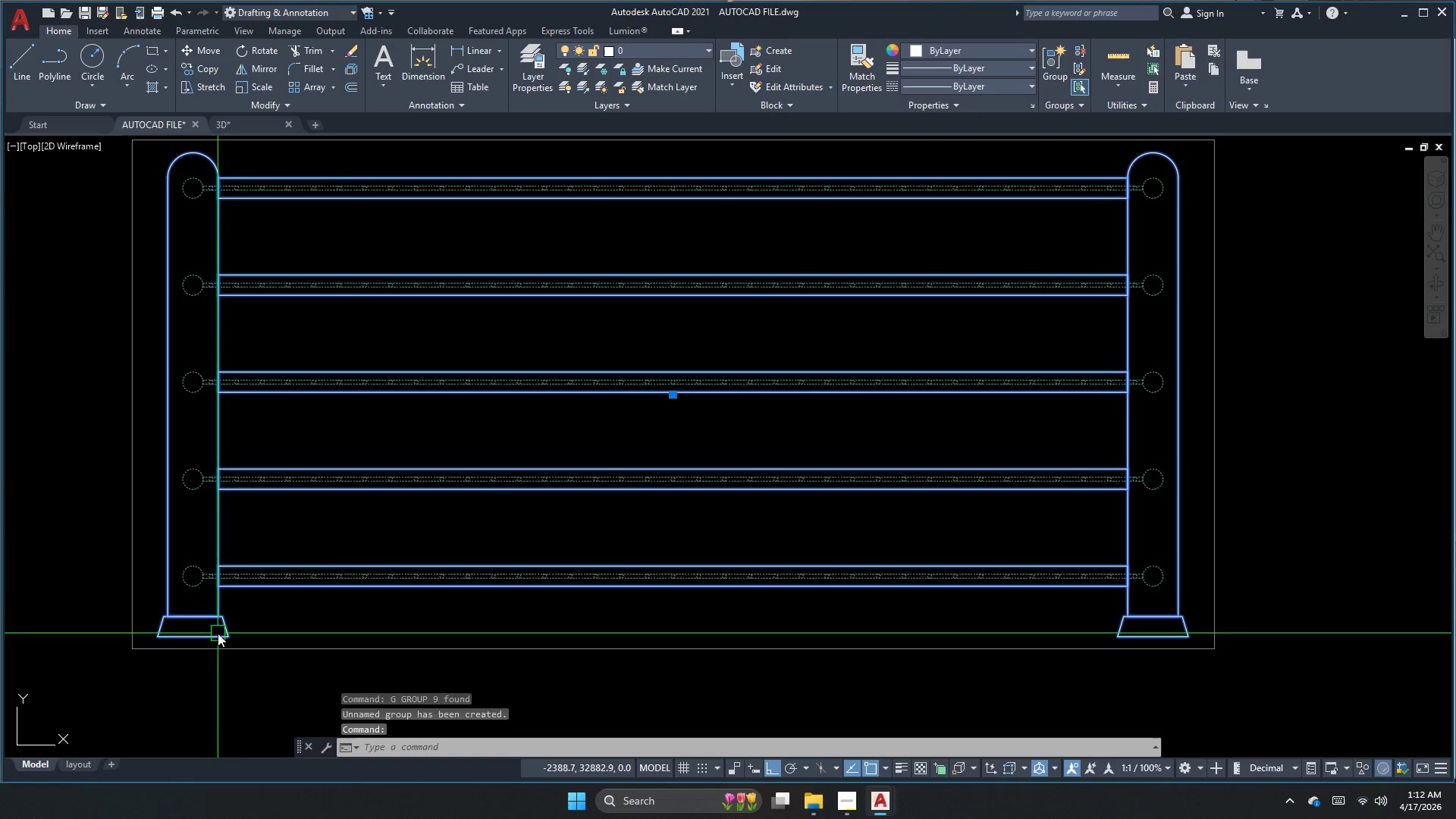 
key(Escape)
 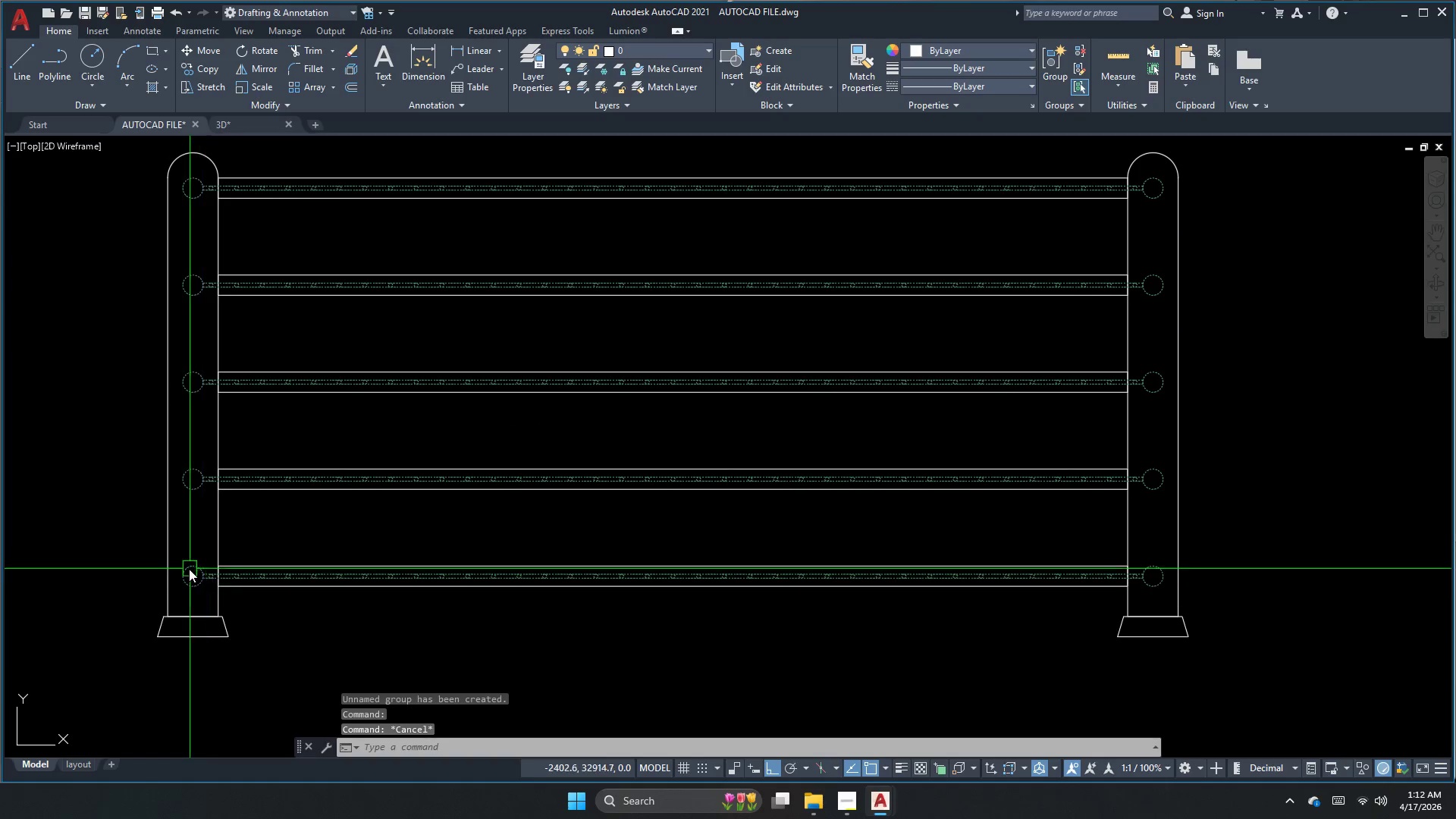 
scroll: coordinate [188, 567], scroll_direction: down, amount: 1.0
 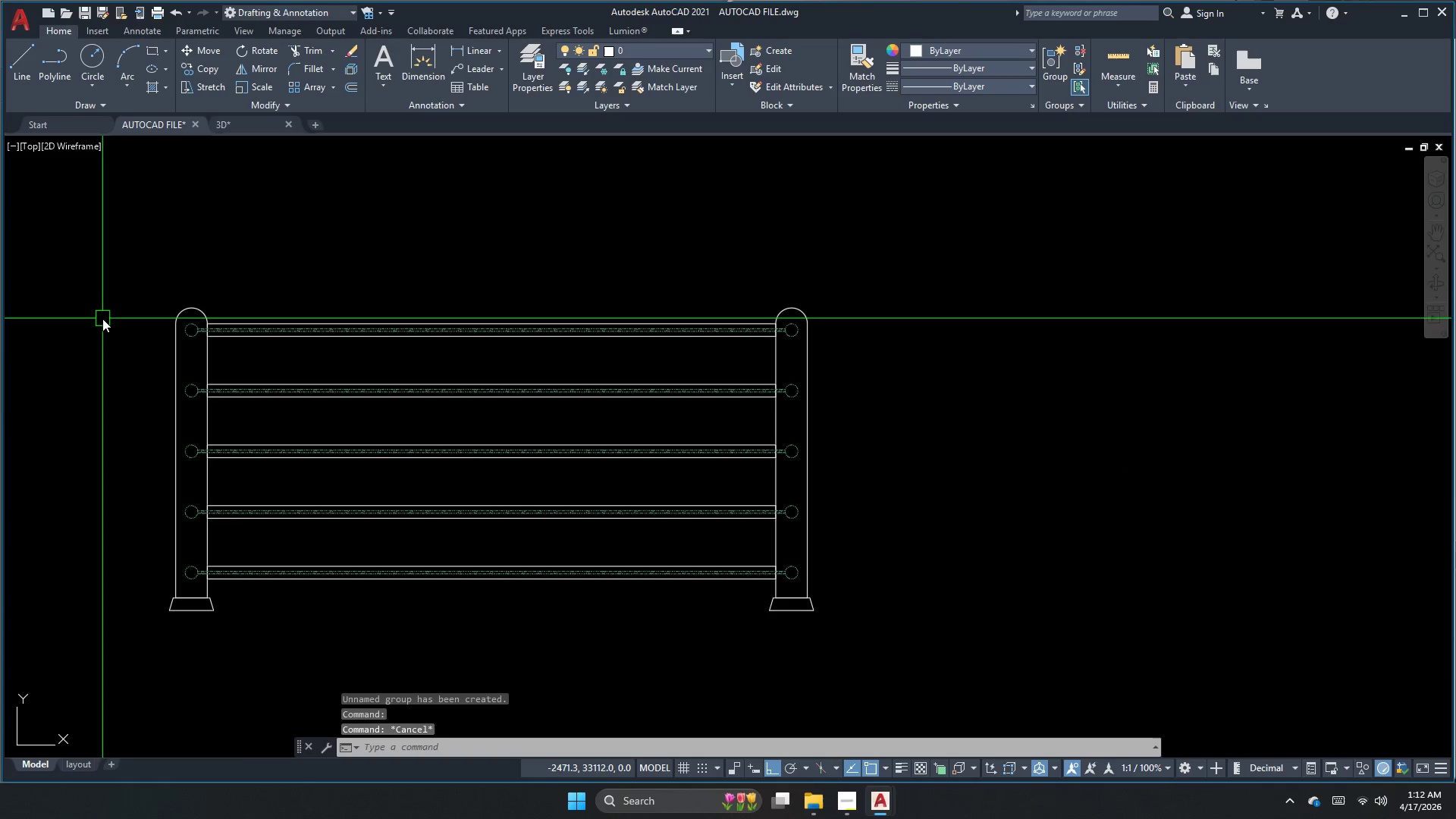 
left_click_drag(start_coordinate=[128, 286], to_coordinate=[152, 310])
 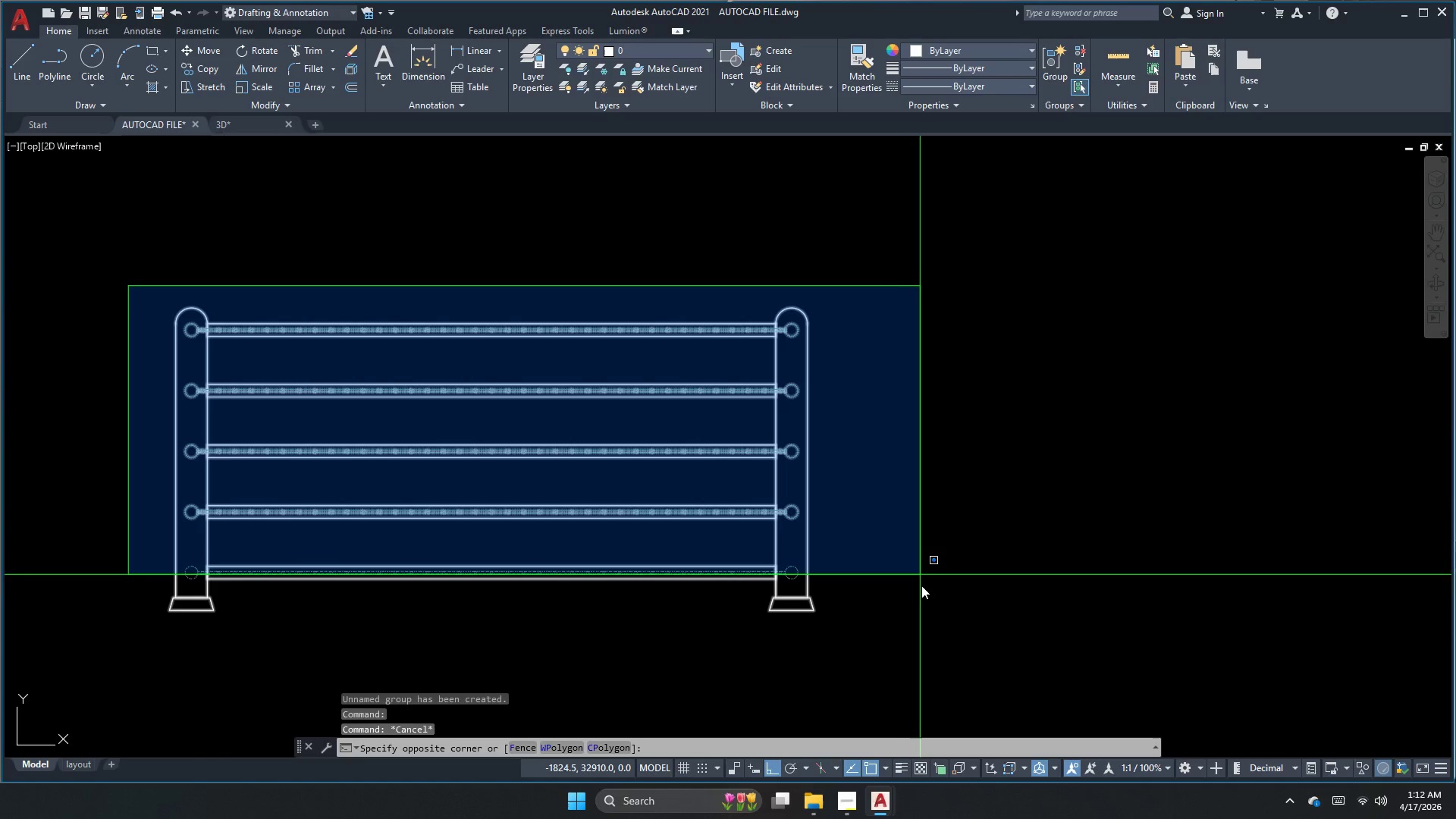 
left_click([921, 595])
 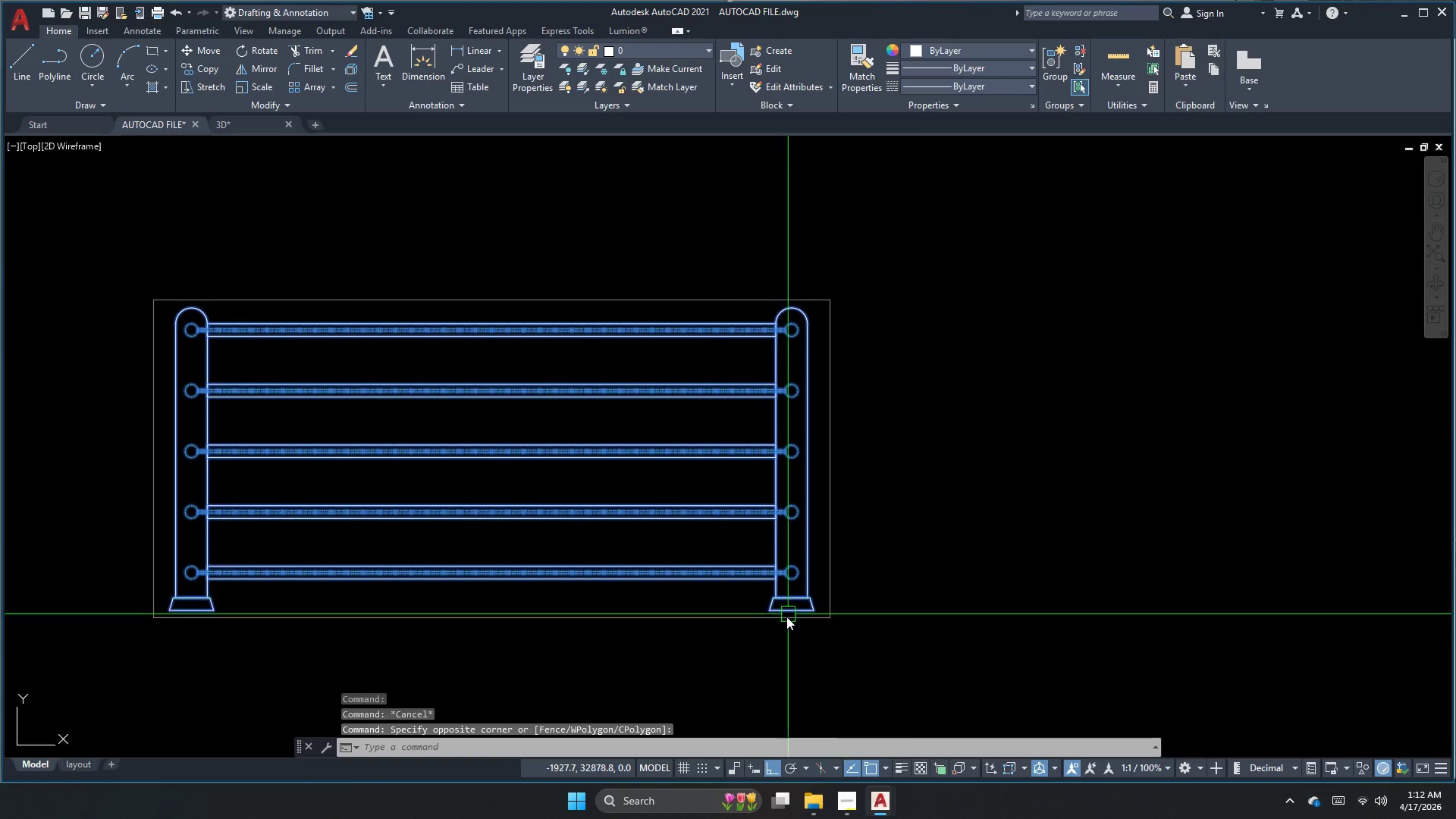 
hold_key(key=ShiftLeft, duration=0.55)
 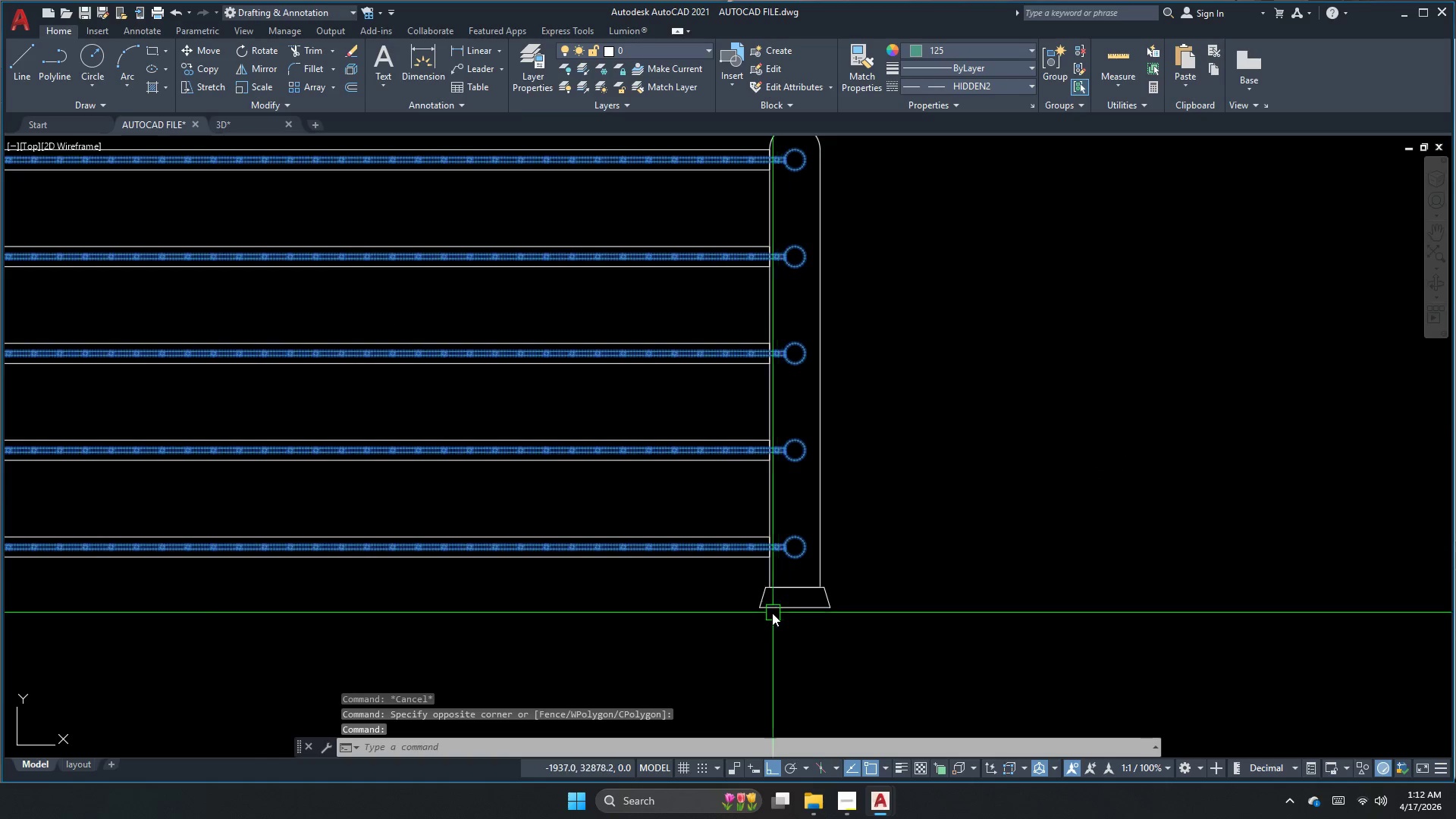 
scroll: coordinate [785, 617], scroll_direction: up, amount: 1.0
 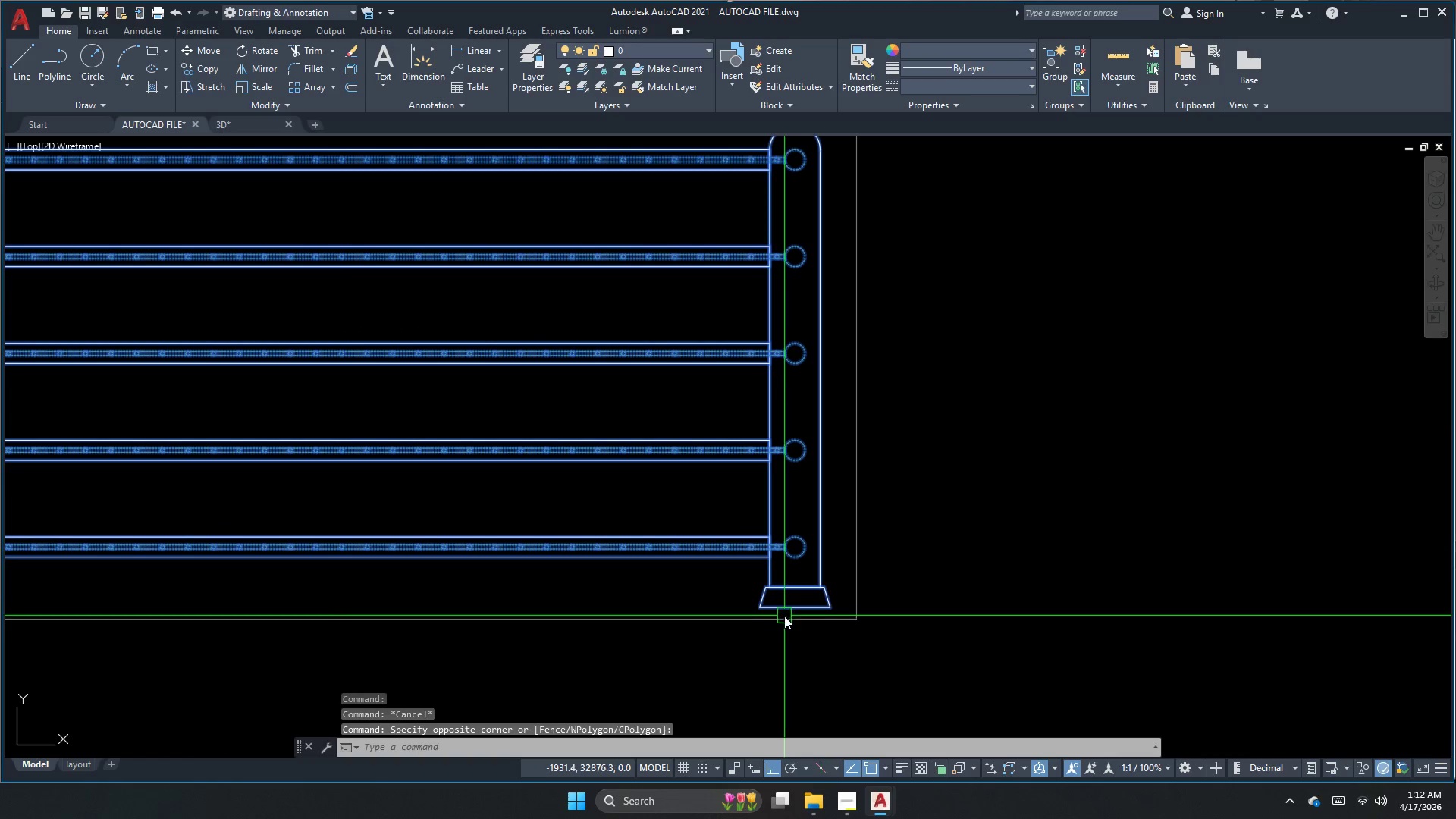 
scroll: coordinate [768, 609], scroll_direction: down, amount: 2.0
 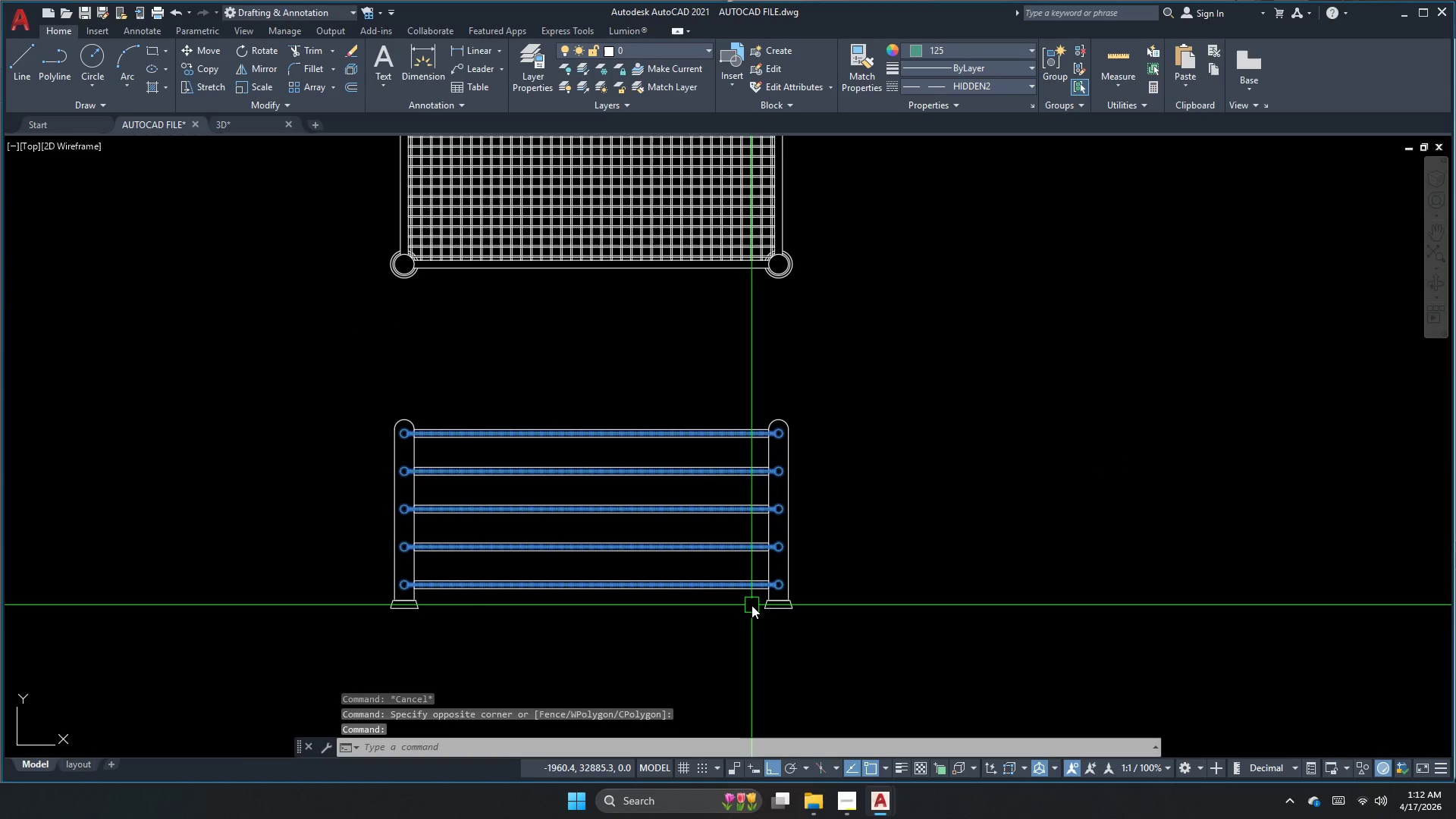 
key(G)
 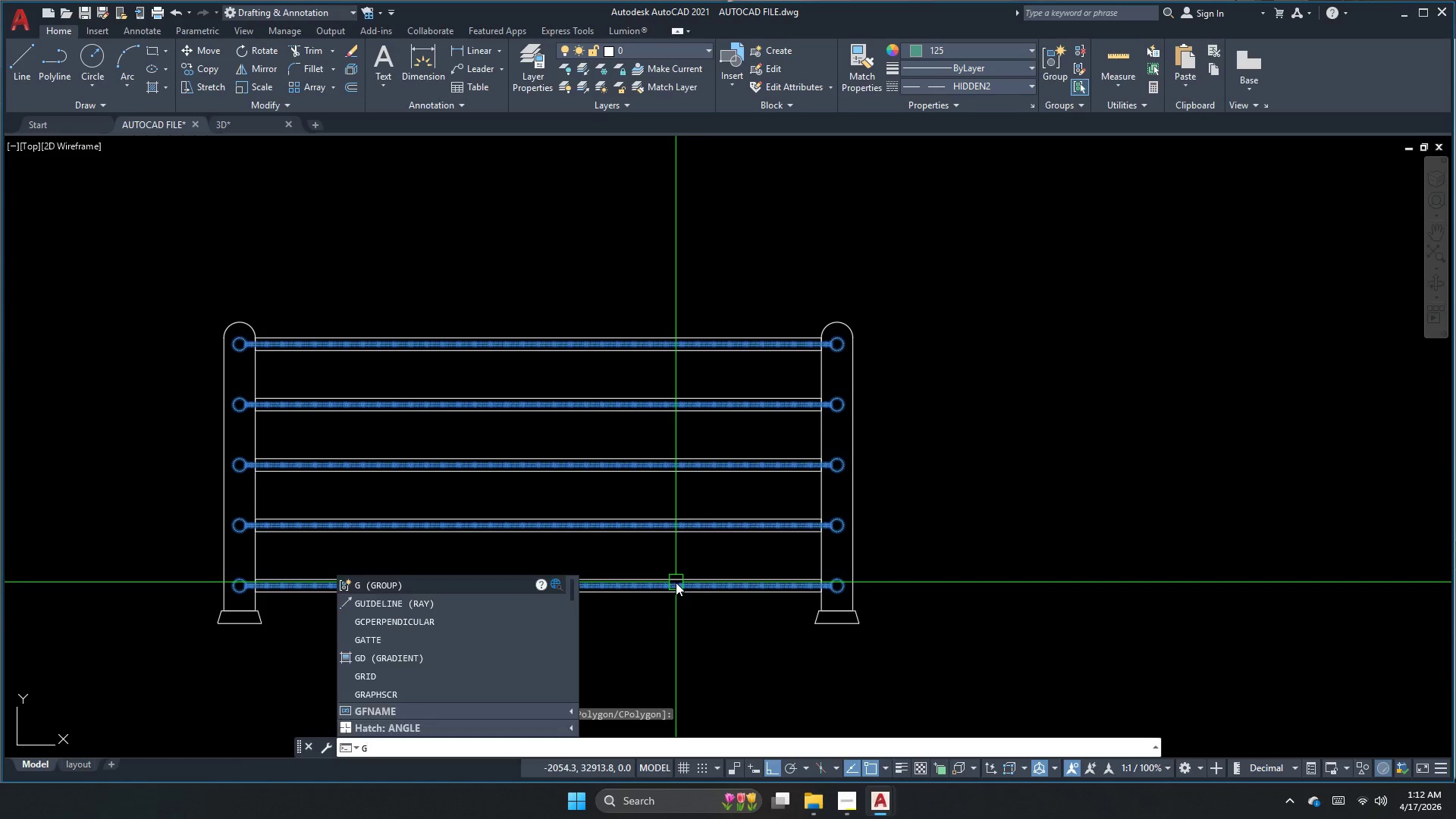 
scroll: coordinate [677, 583], scroll_direction: up, amount: 1.0
 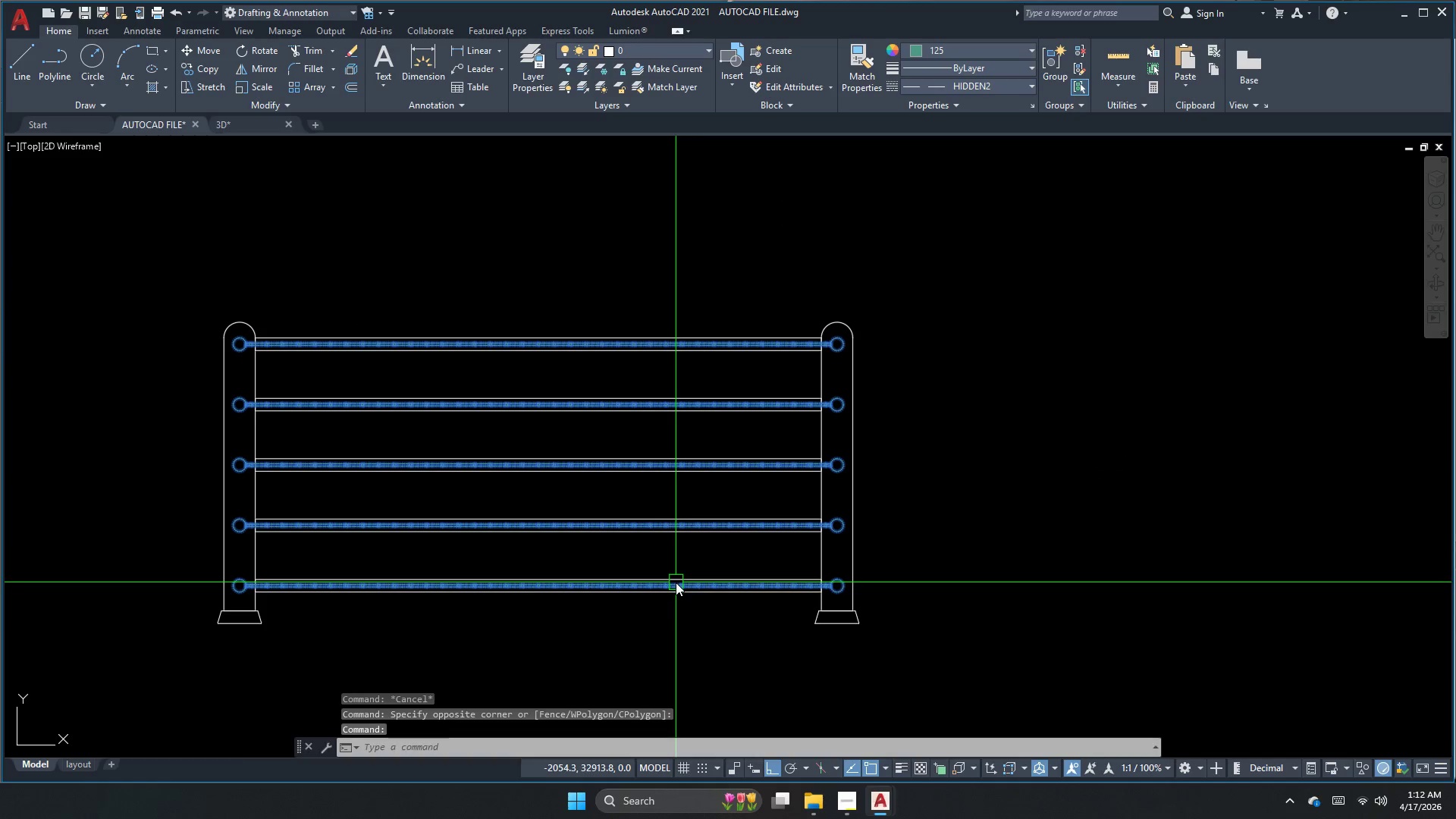 
key(Space)
 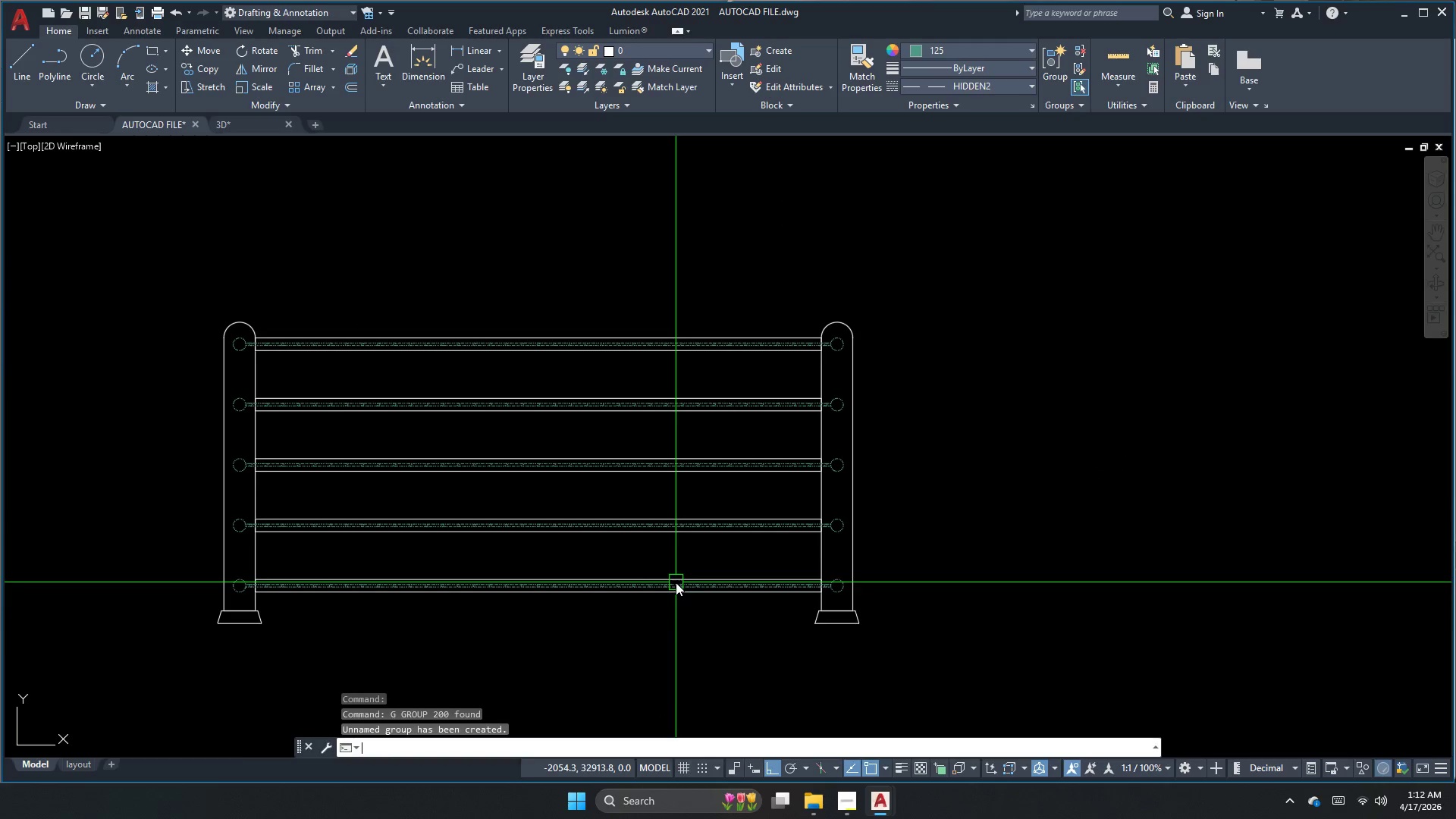 
key(Escape)
 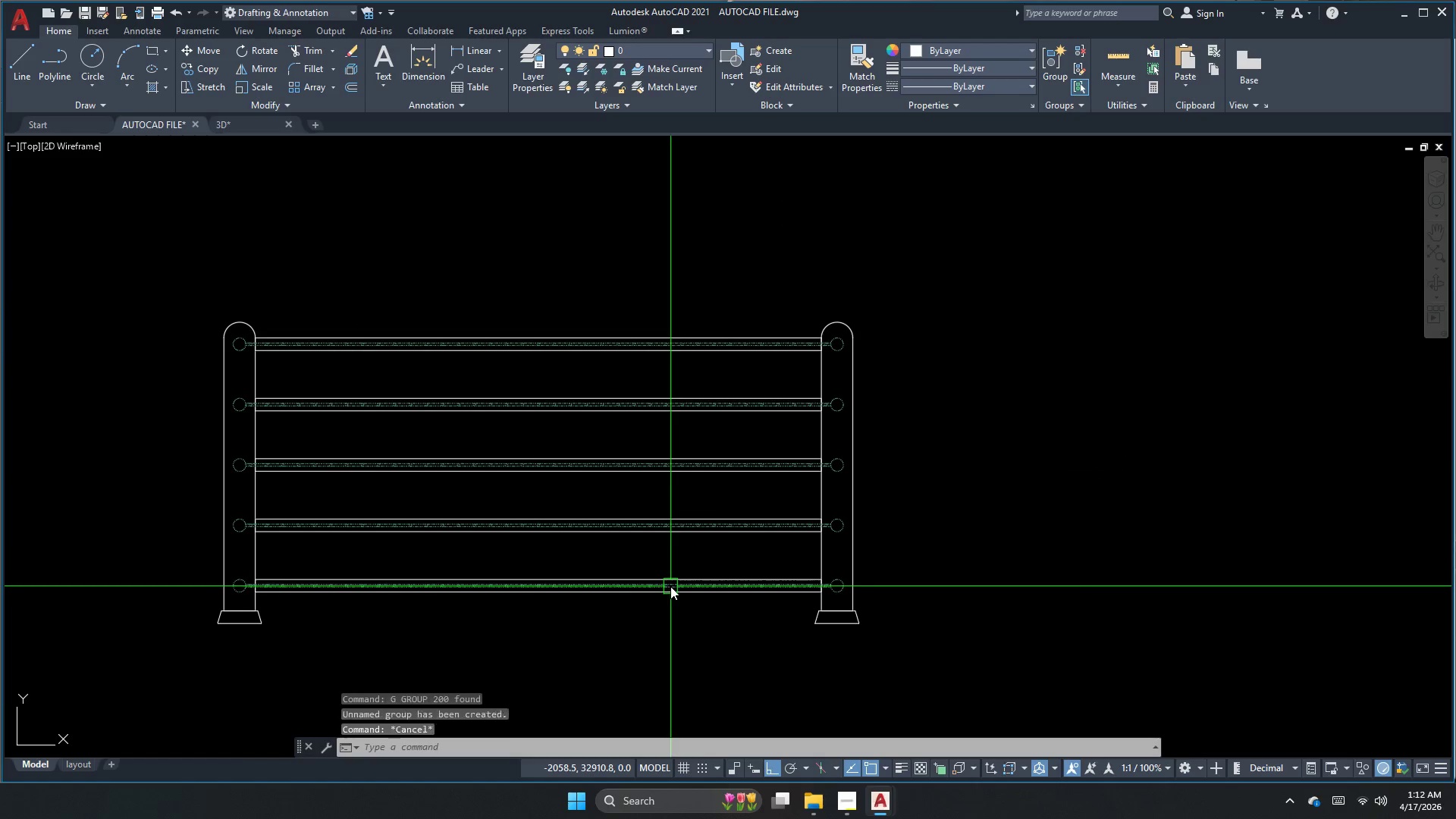 
left_click([670, 586])
 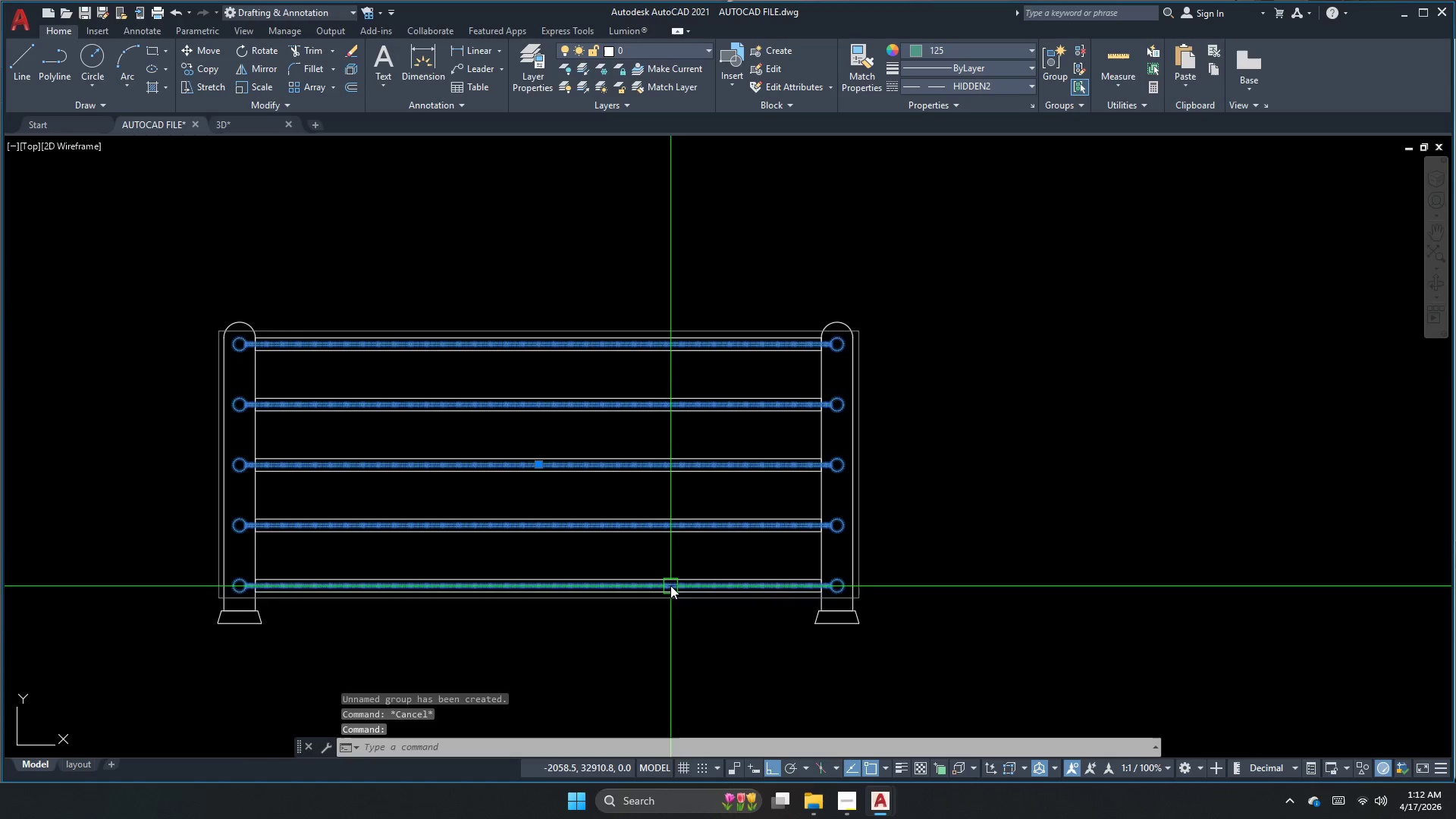 
key(Escape)
 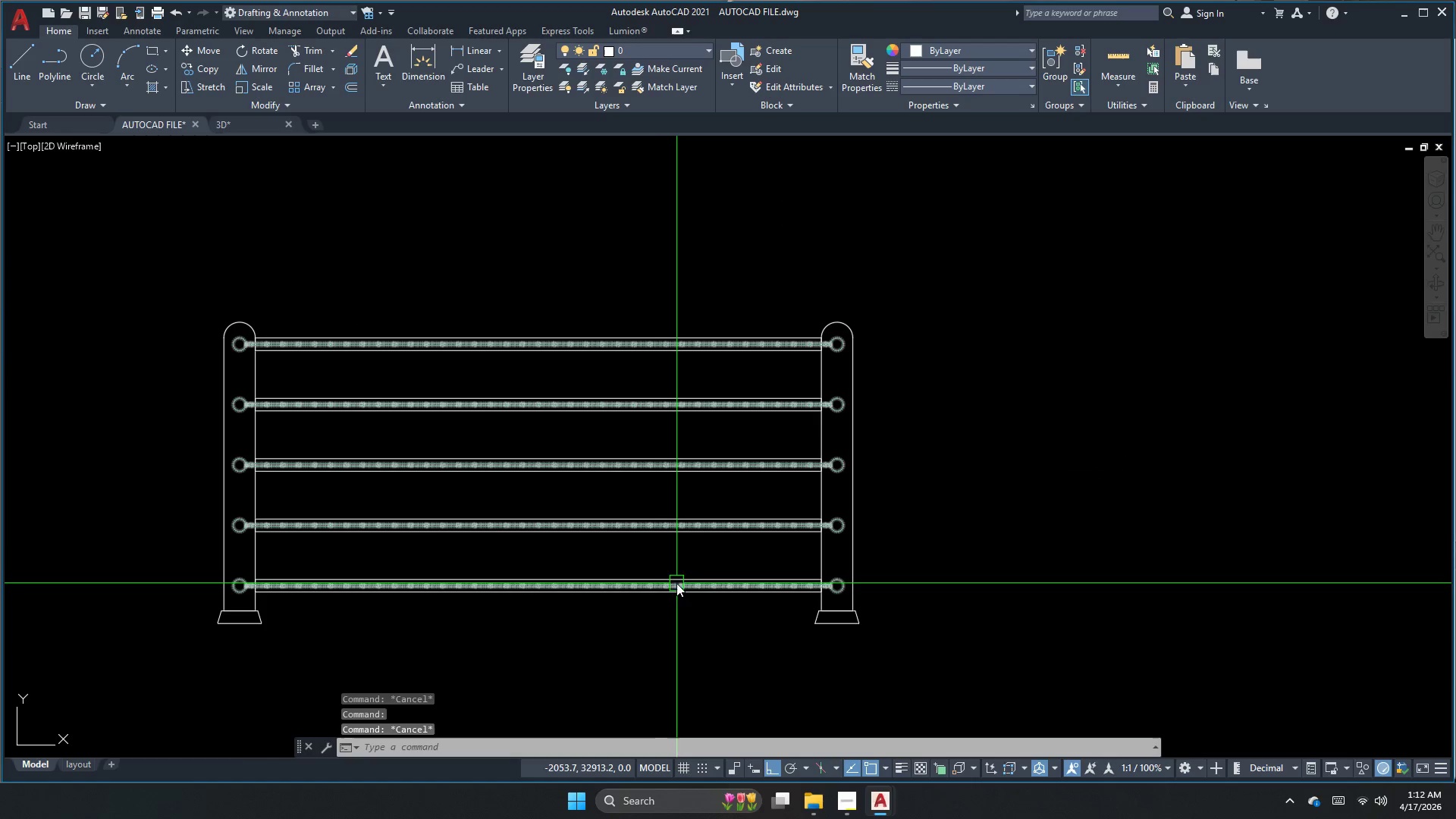 
key(Escape)
 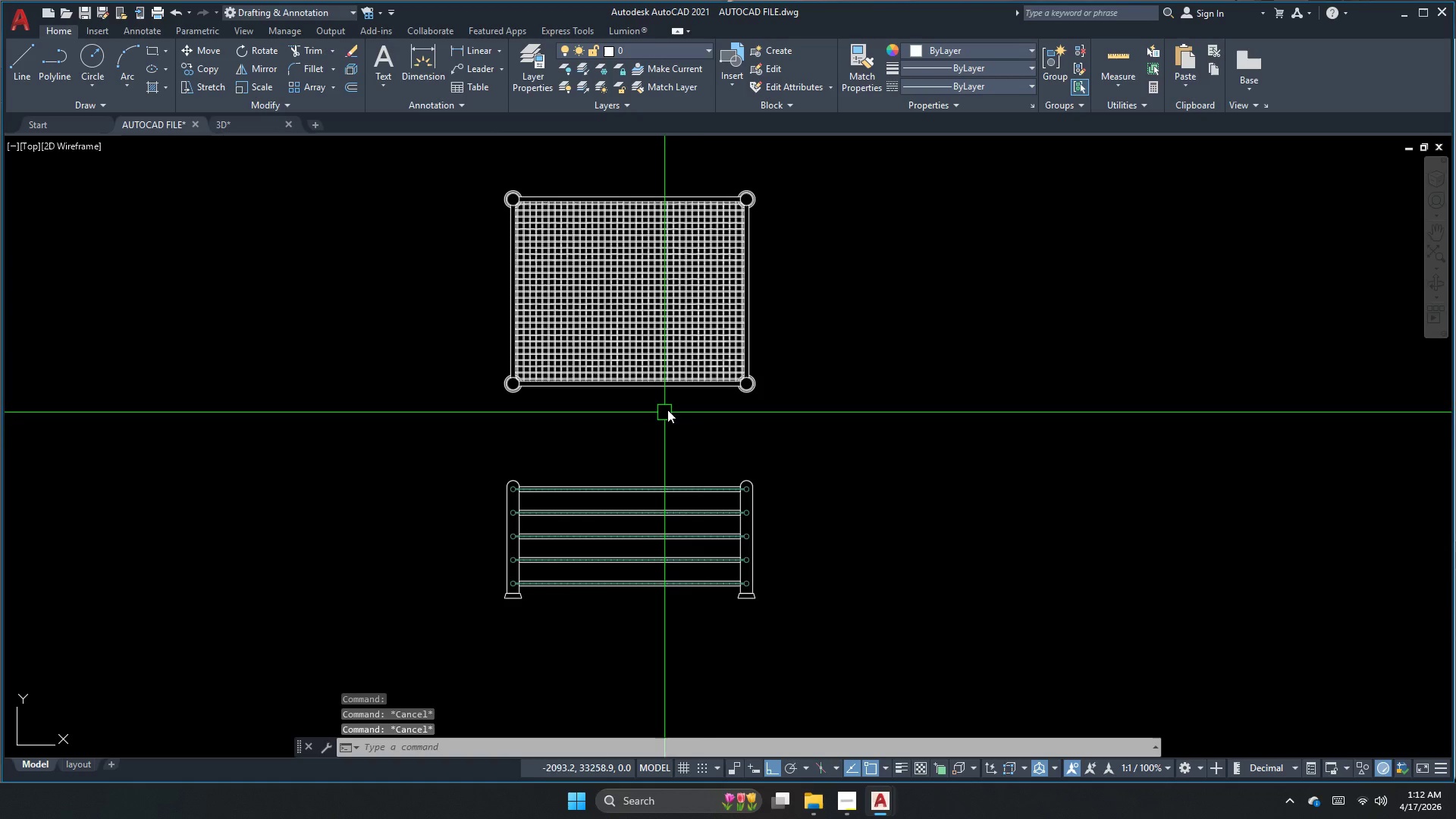 
scroll: coordinate [688, 583], scroll_direction: down, amount: 2.0
 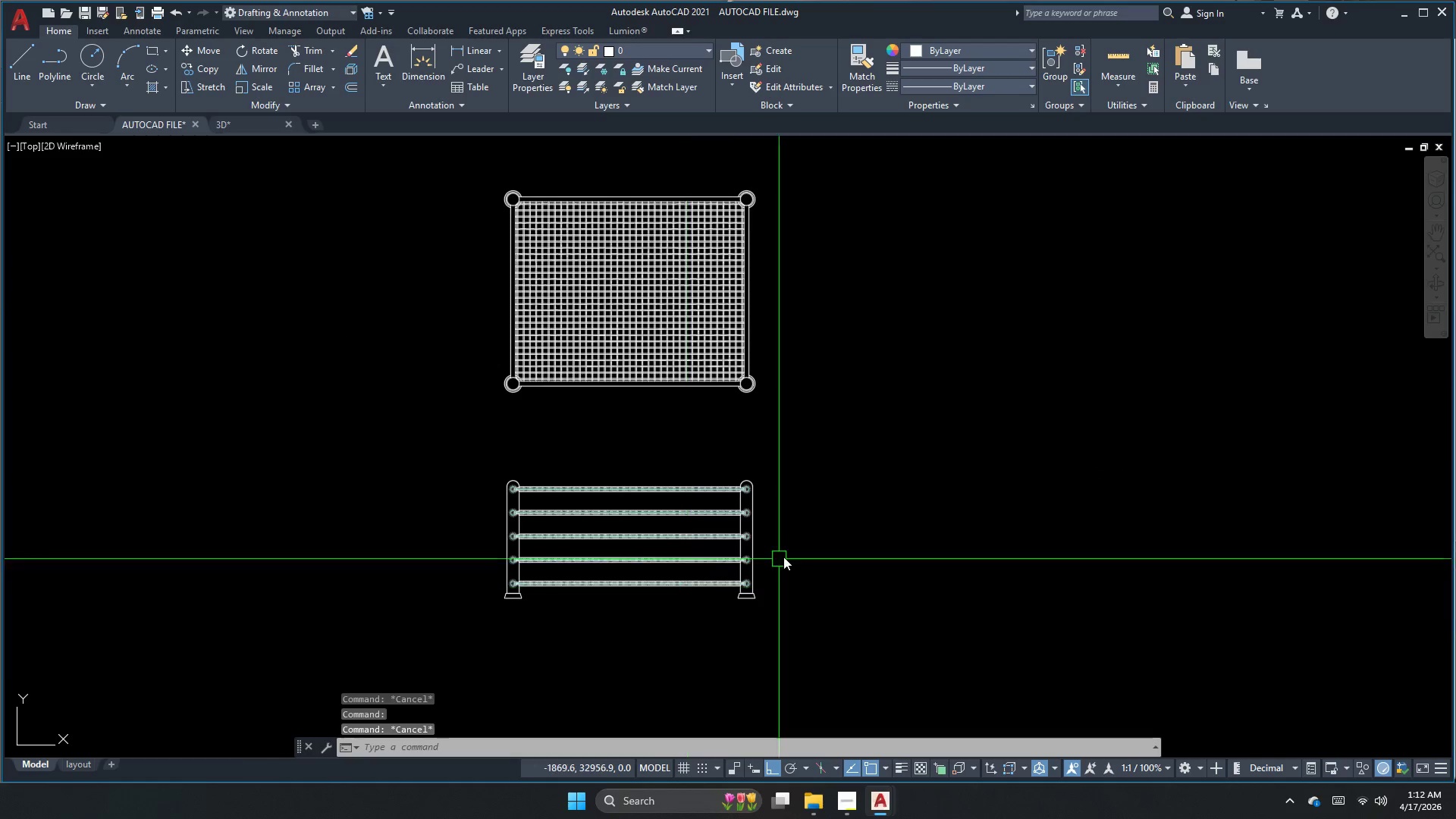 
scroll: coordinate [773, 604], scroll_direction: up, amount: 1.0
 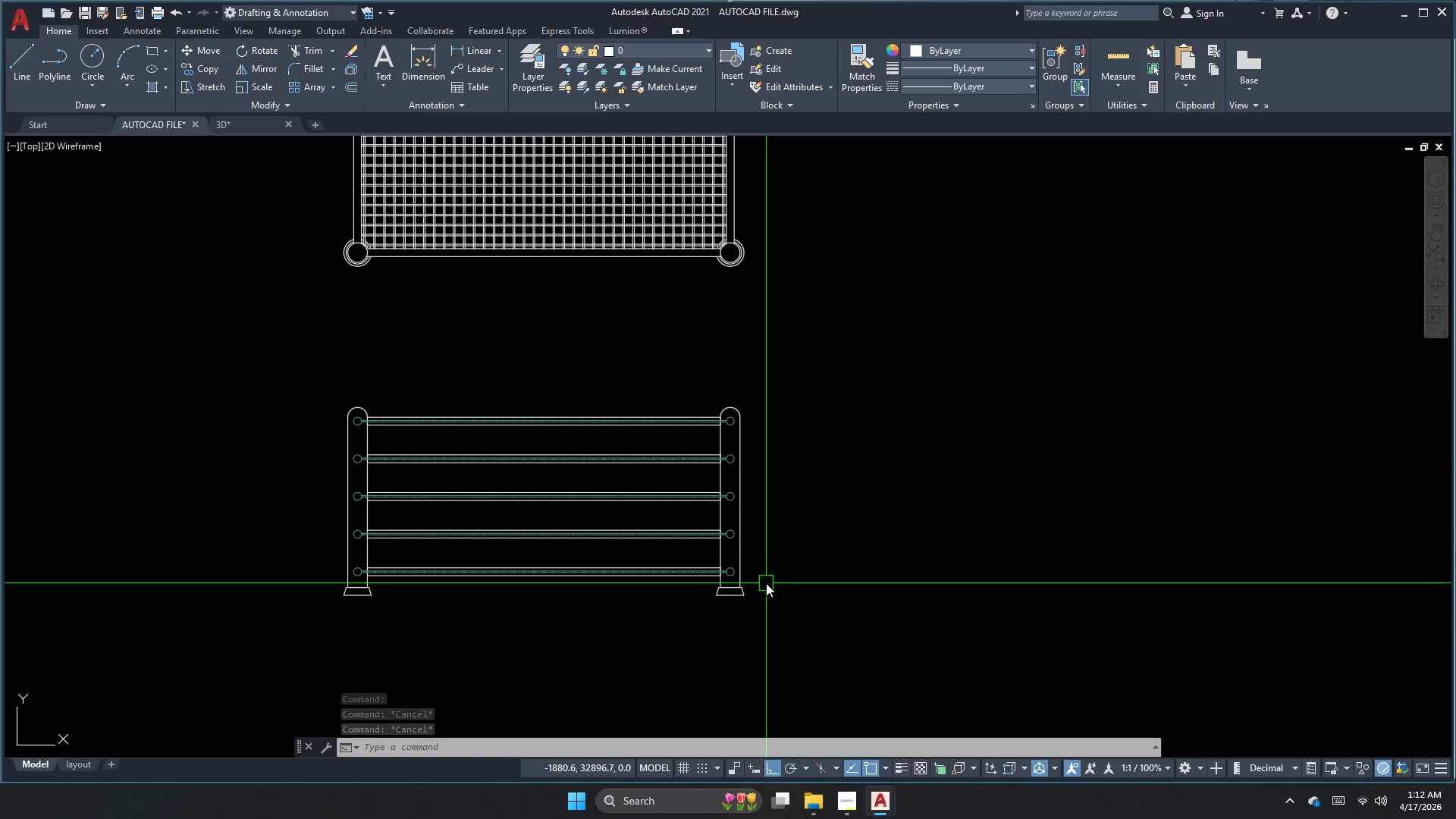 
scroll: coordinate [689, 613], scroll_direction: down, amount: 1.0
 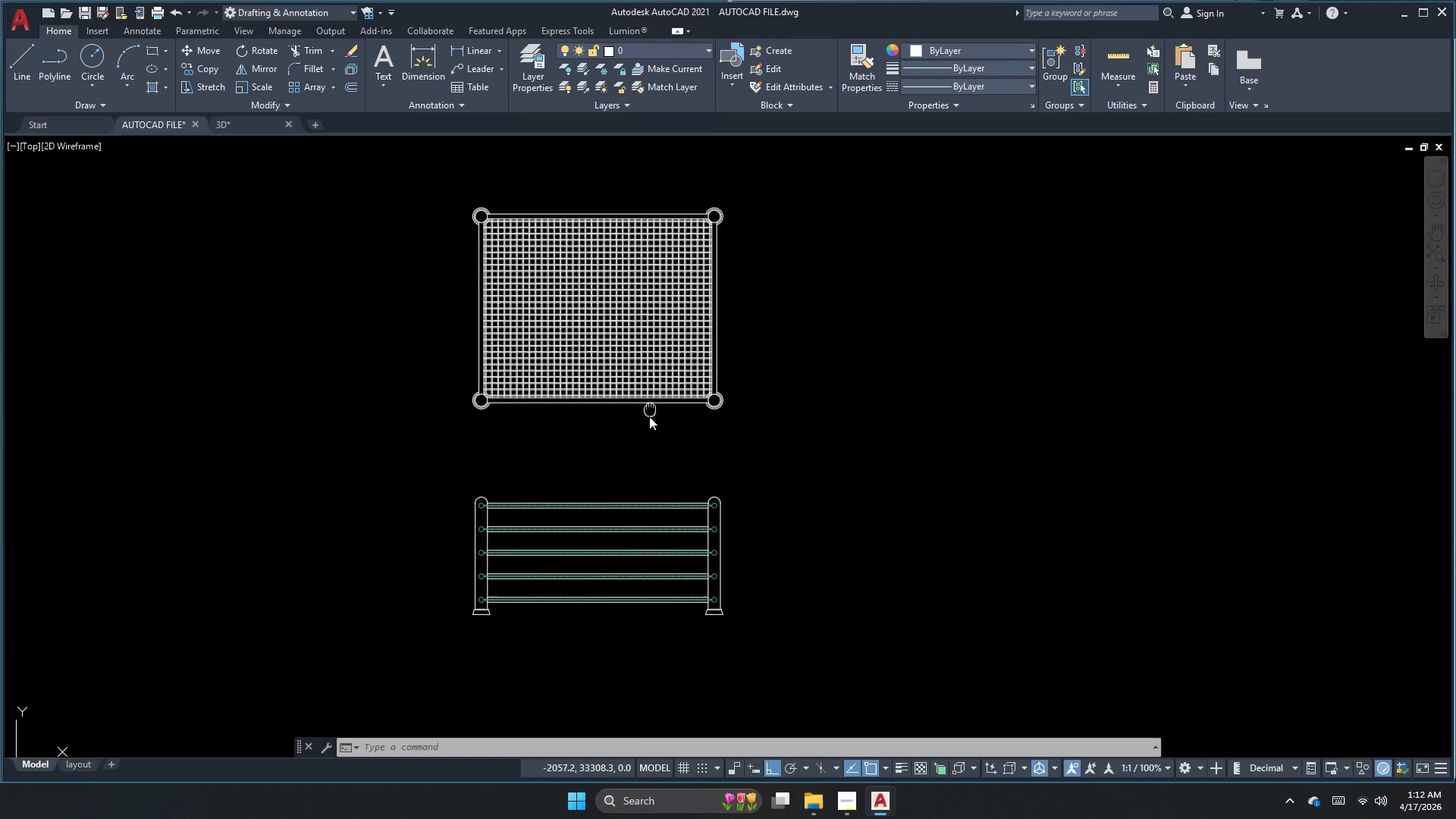 
left_click([522, 429])
 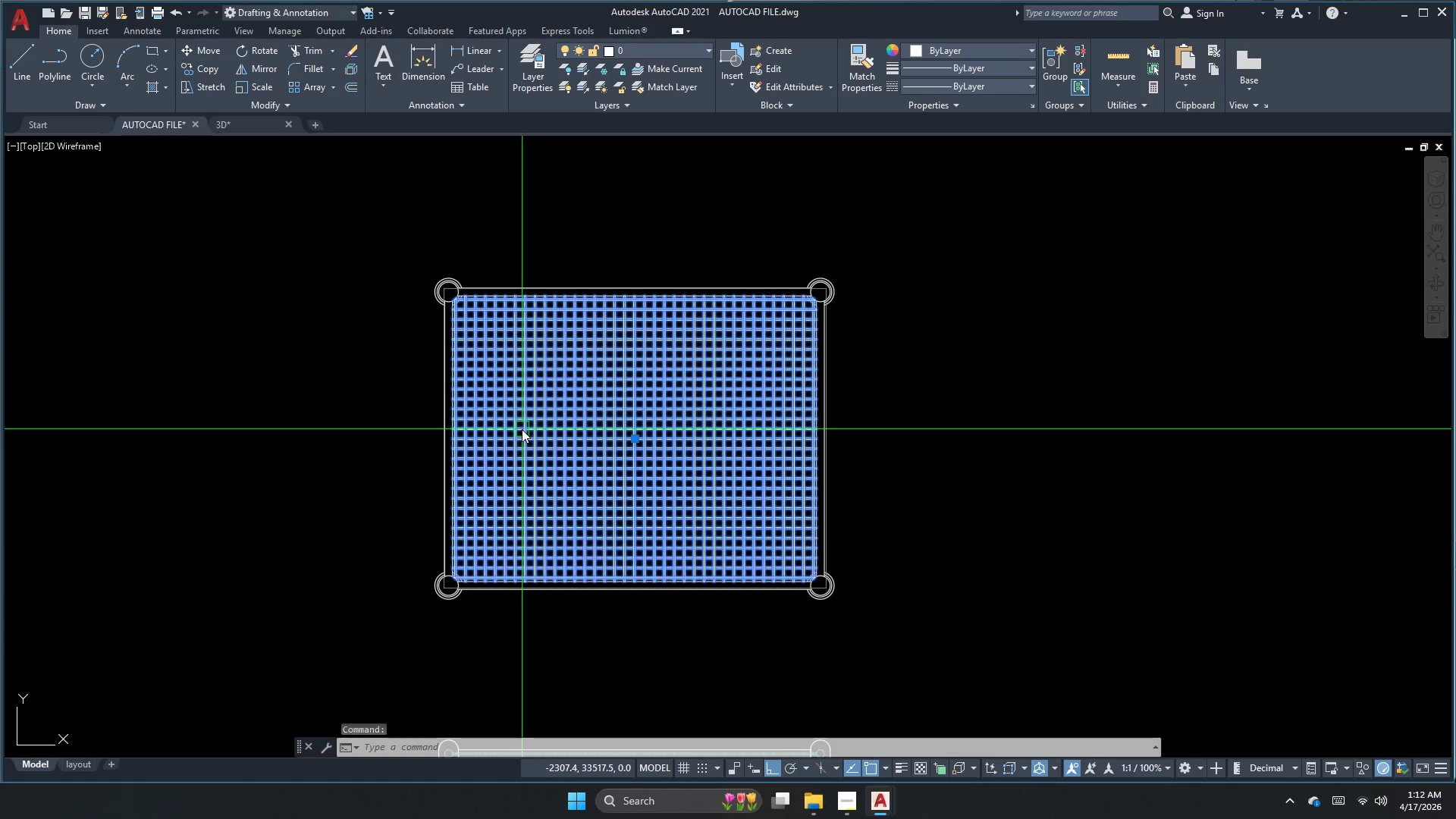 
scroll: coordinate [513, 430], scroll_direction: up, amount: 1.0
 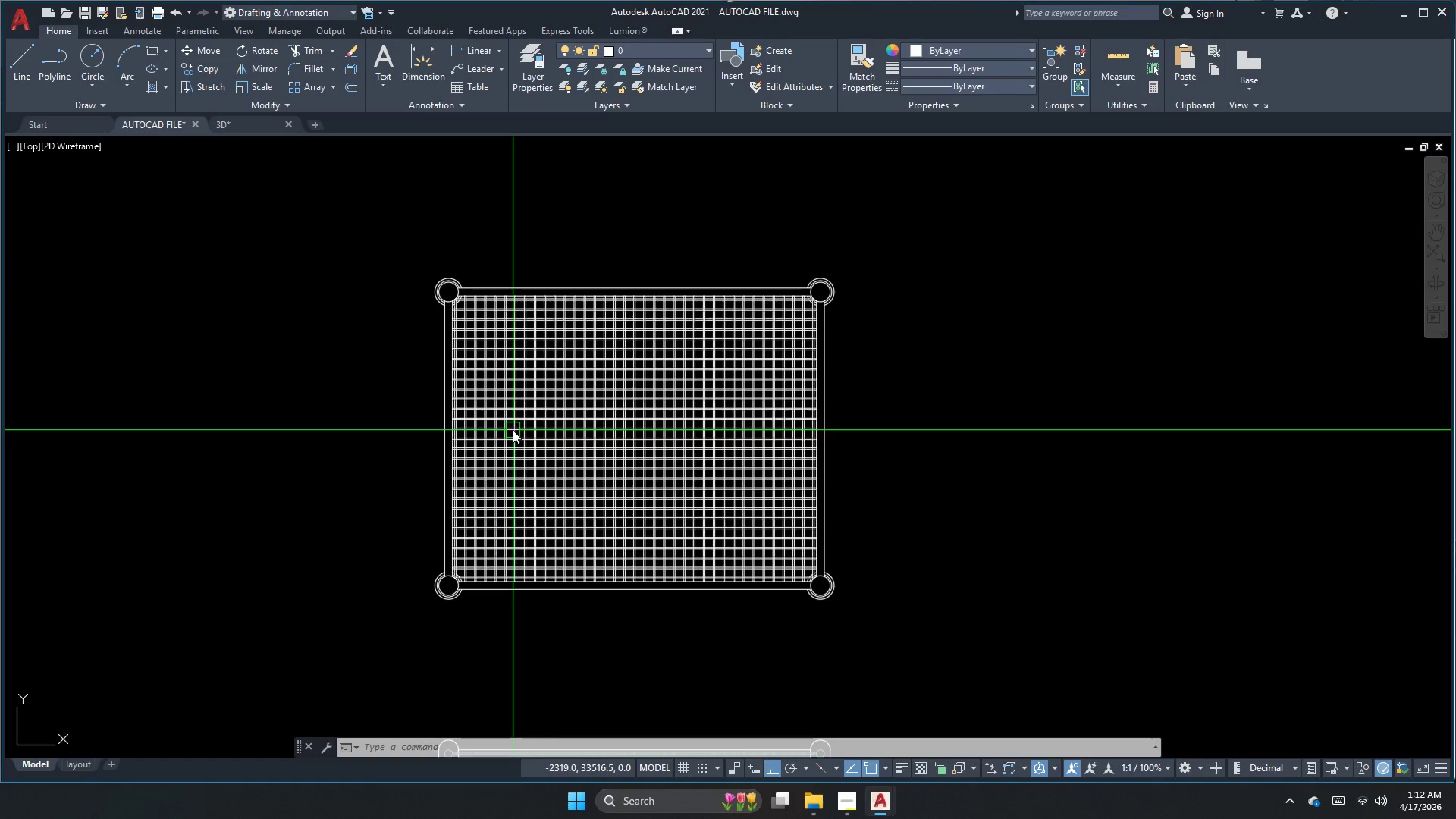 
key(Escape)
 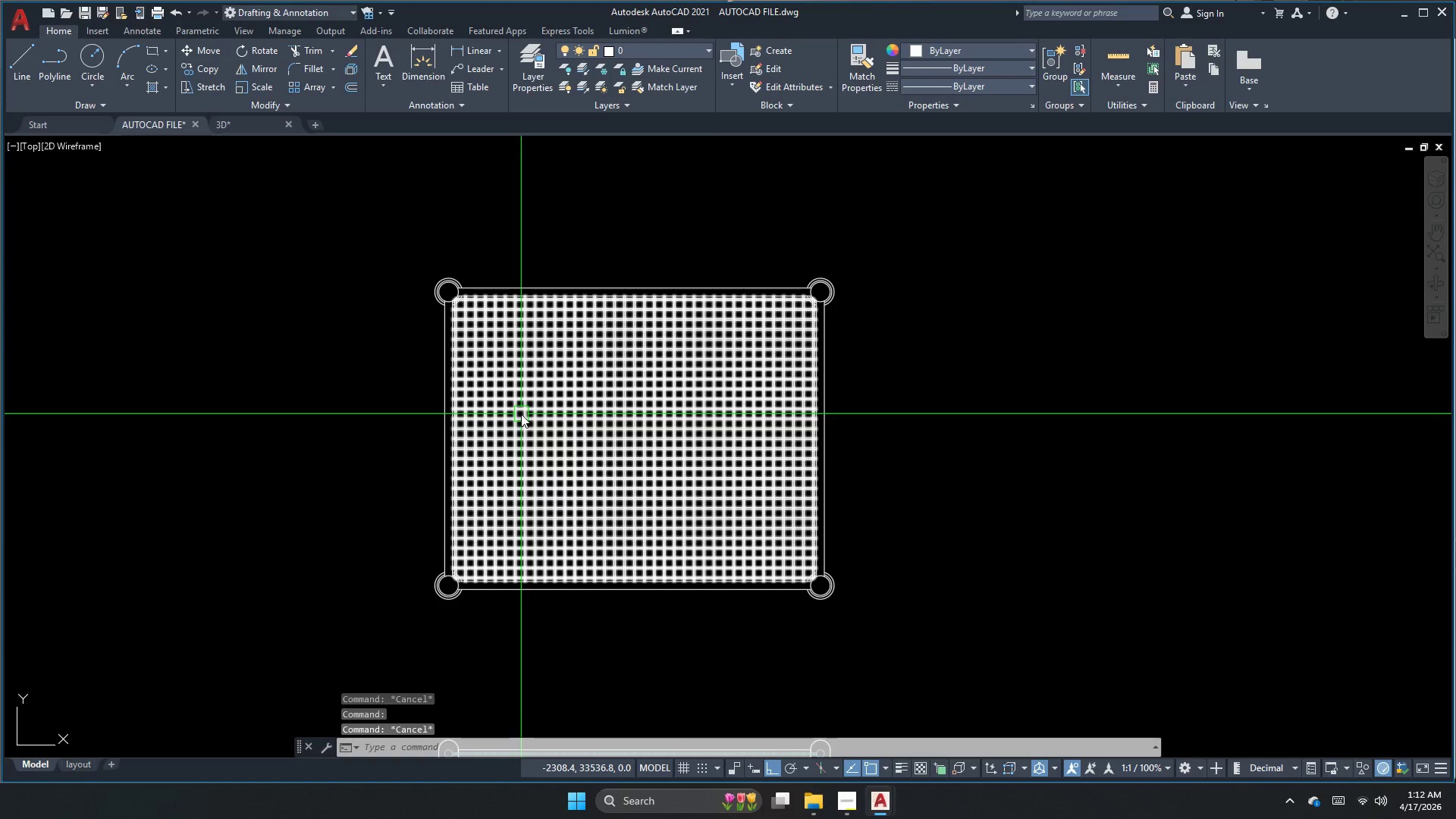 
left_click([521, 413])
 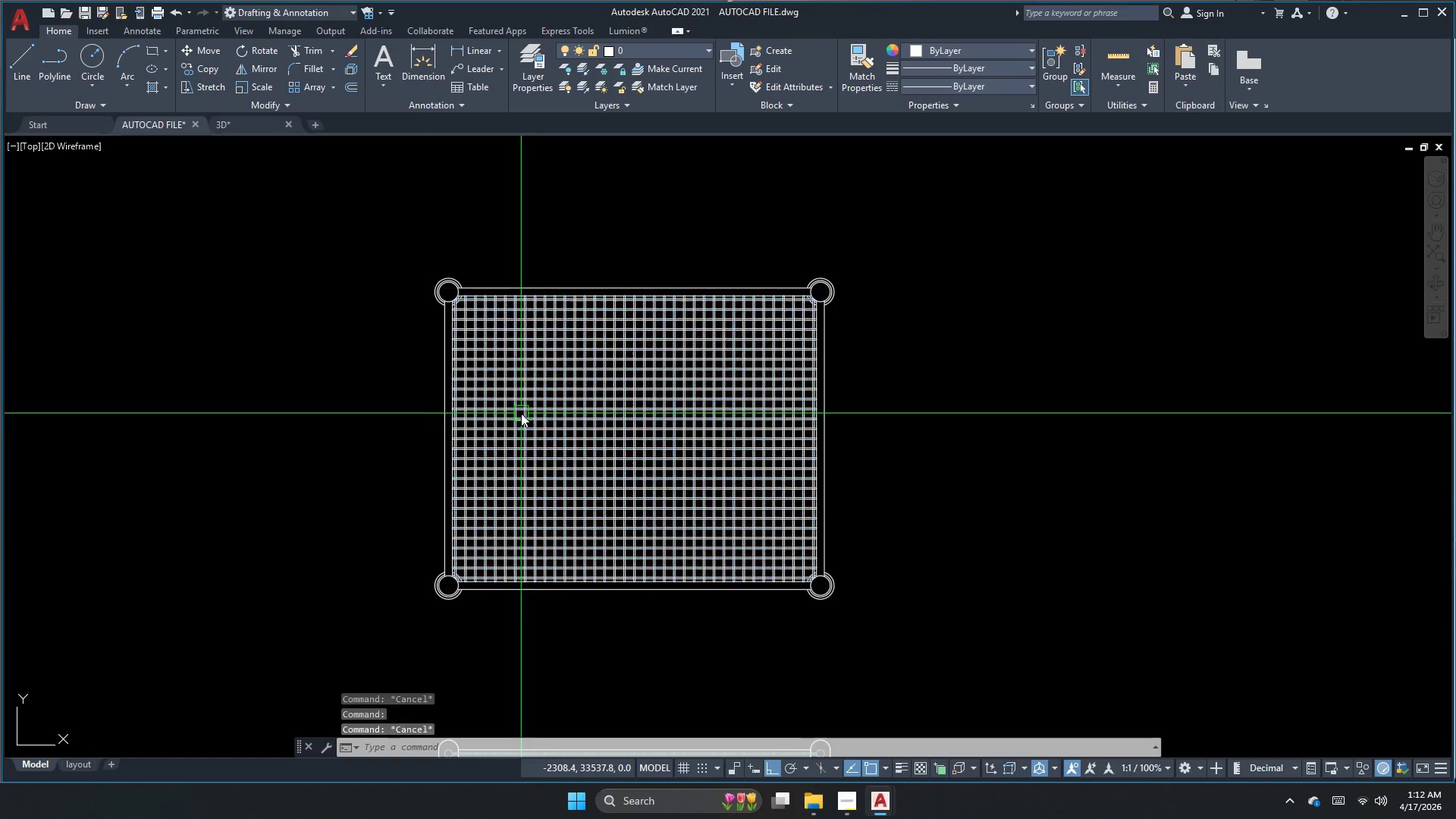 
key(Escape)
 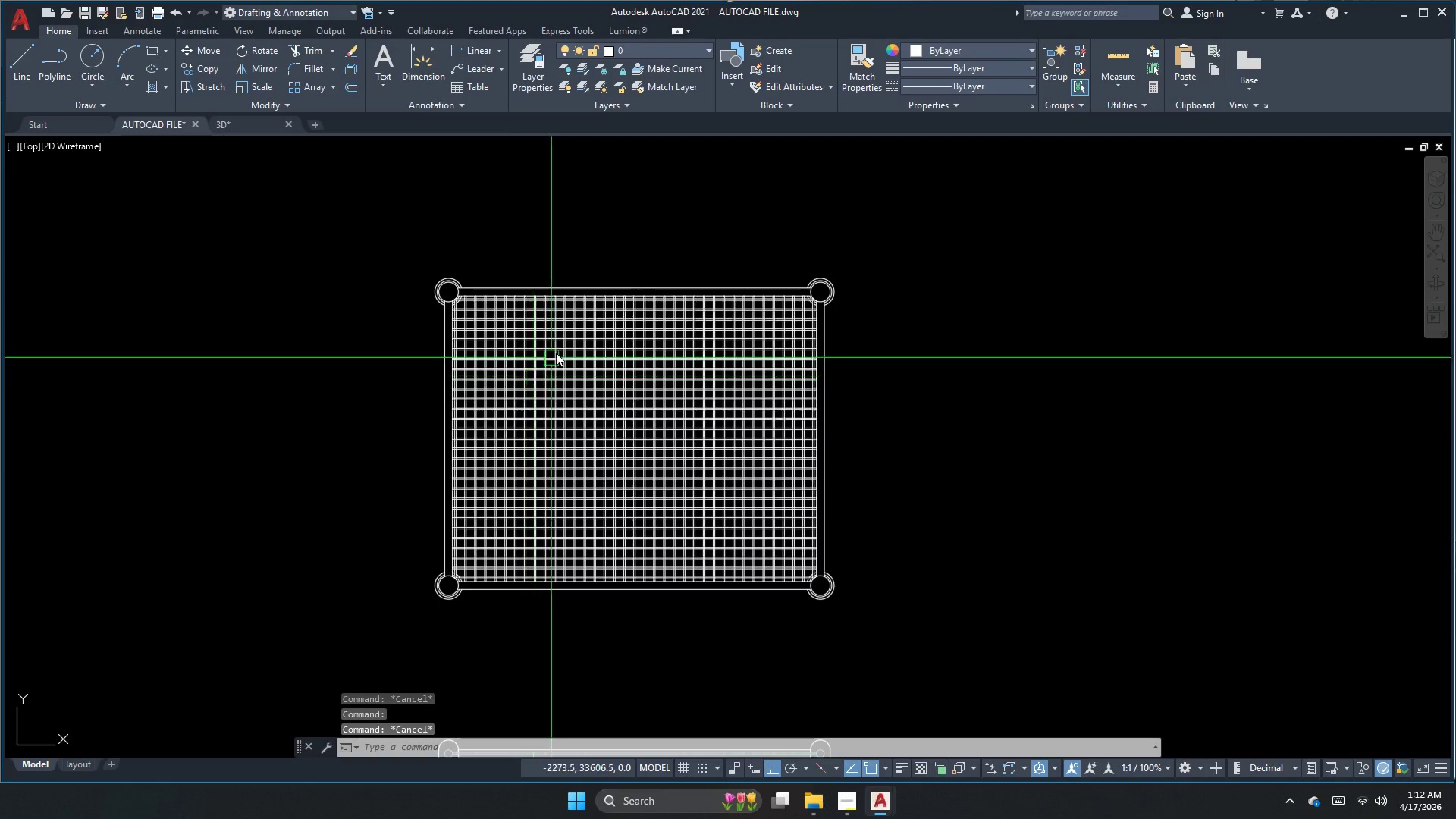 
left_click_drag(start_coordinate=[727, 491], to_coordinate=[689, 442])
 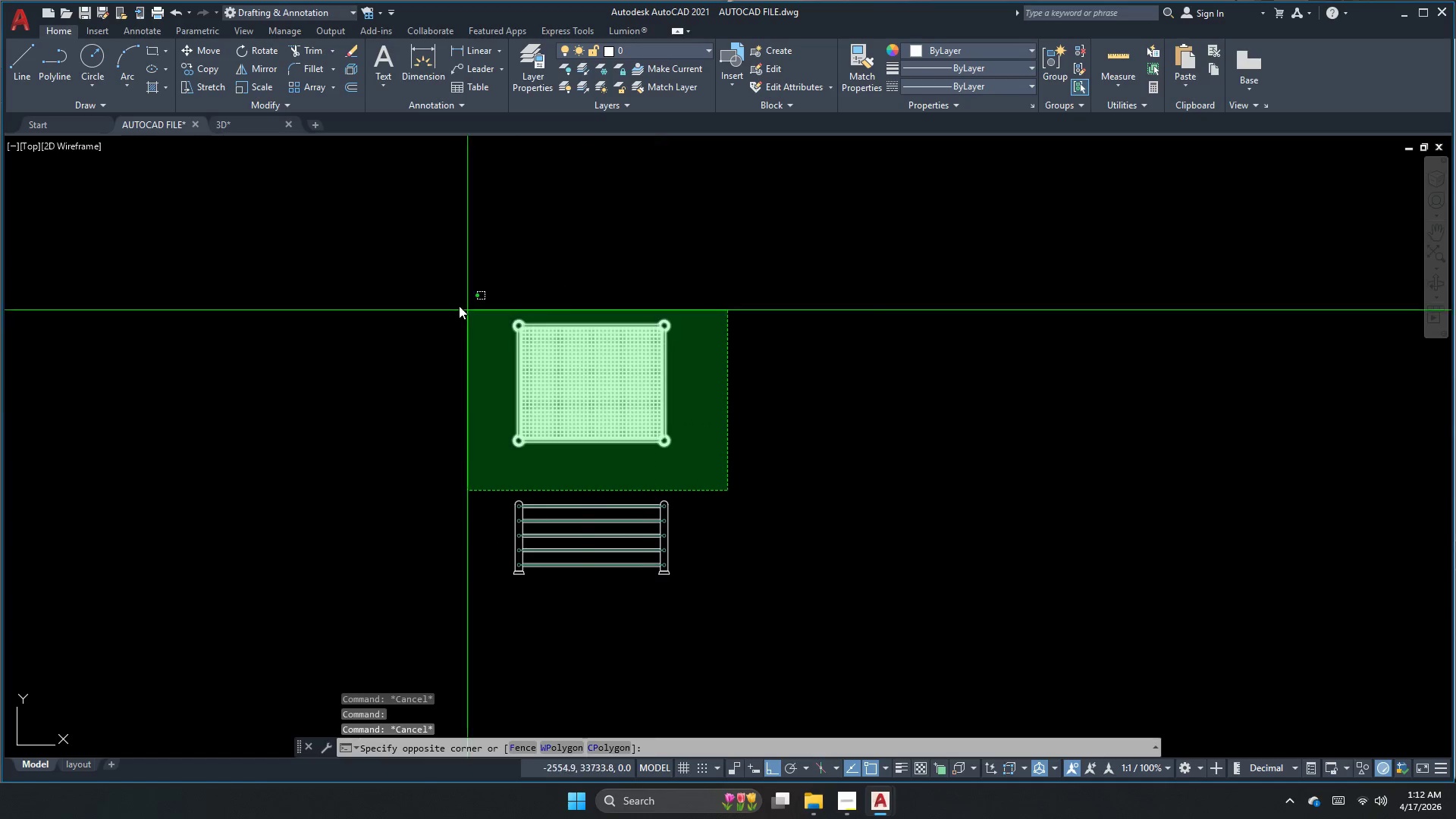 
scroll: coordinate [567, 344], scroll_direction: down, amount: 2.0
 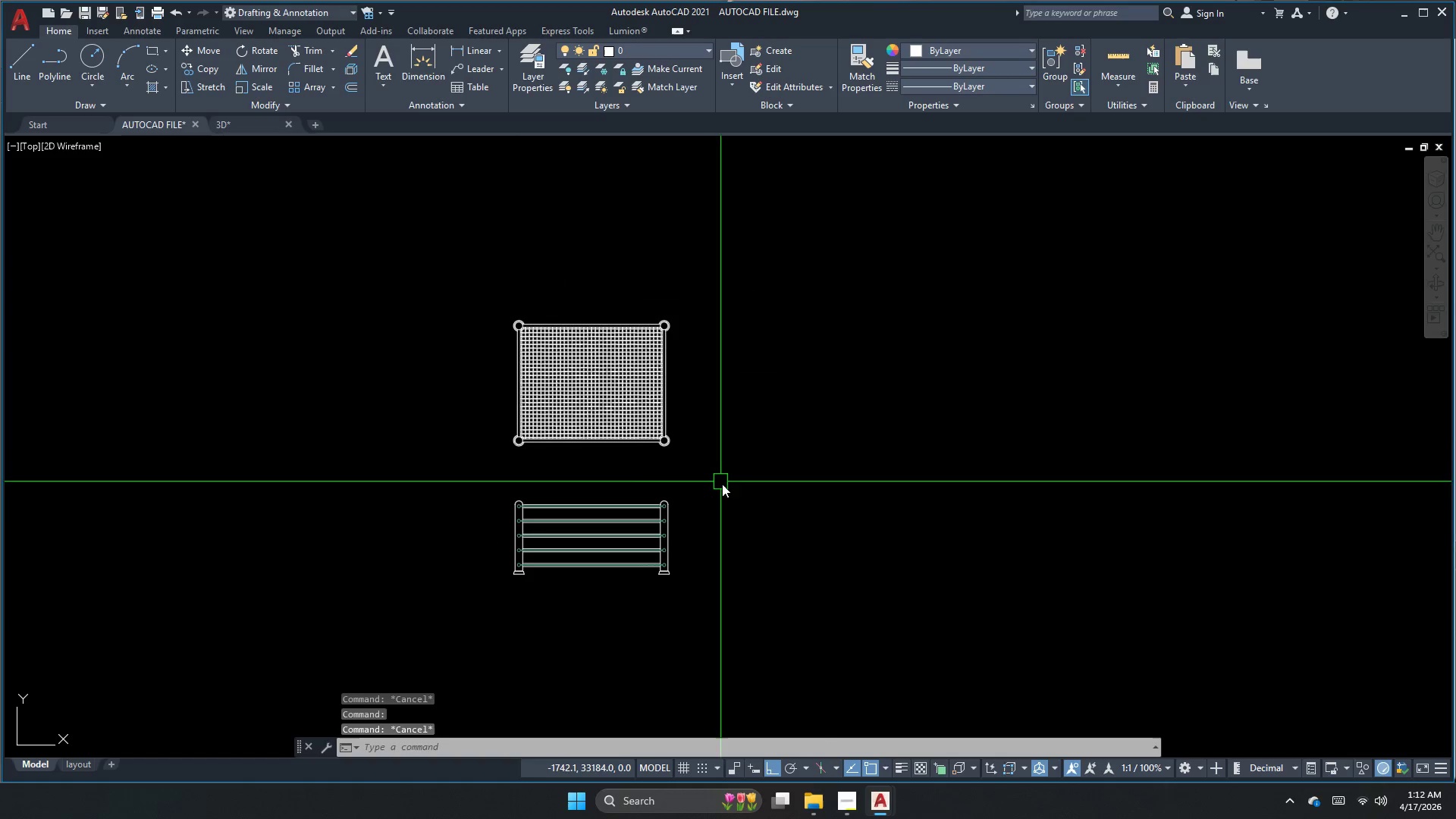 
double_click([431, 264])
 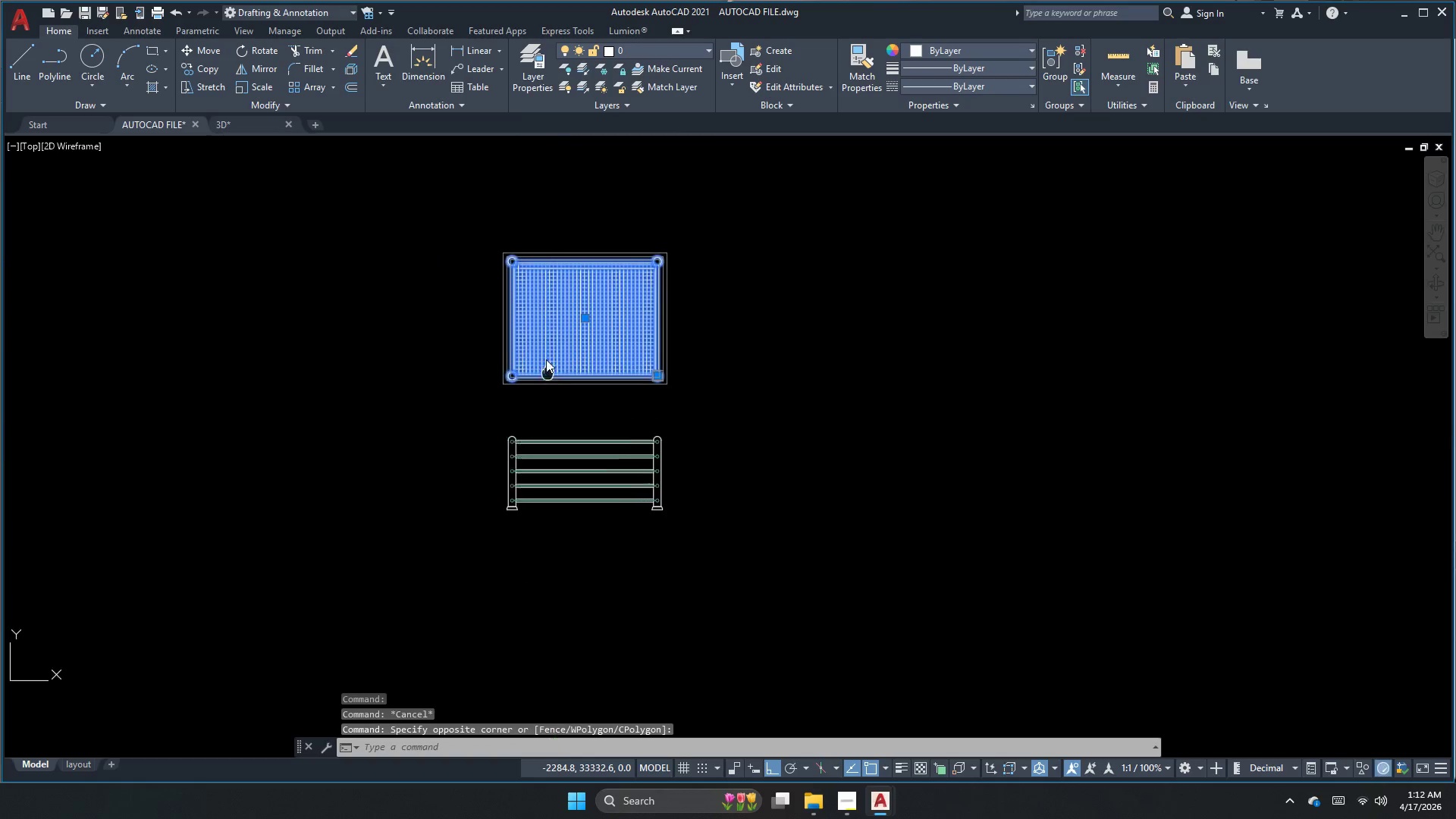 
type(co )
key(Escape)
 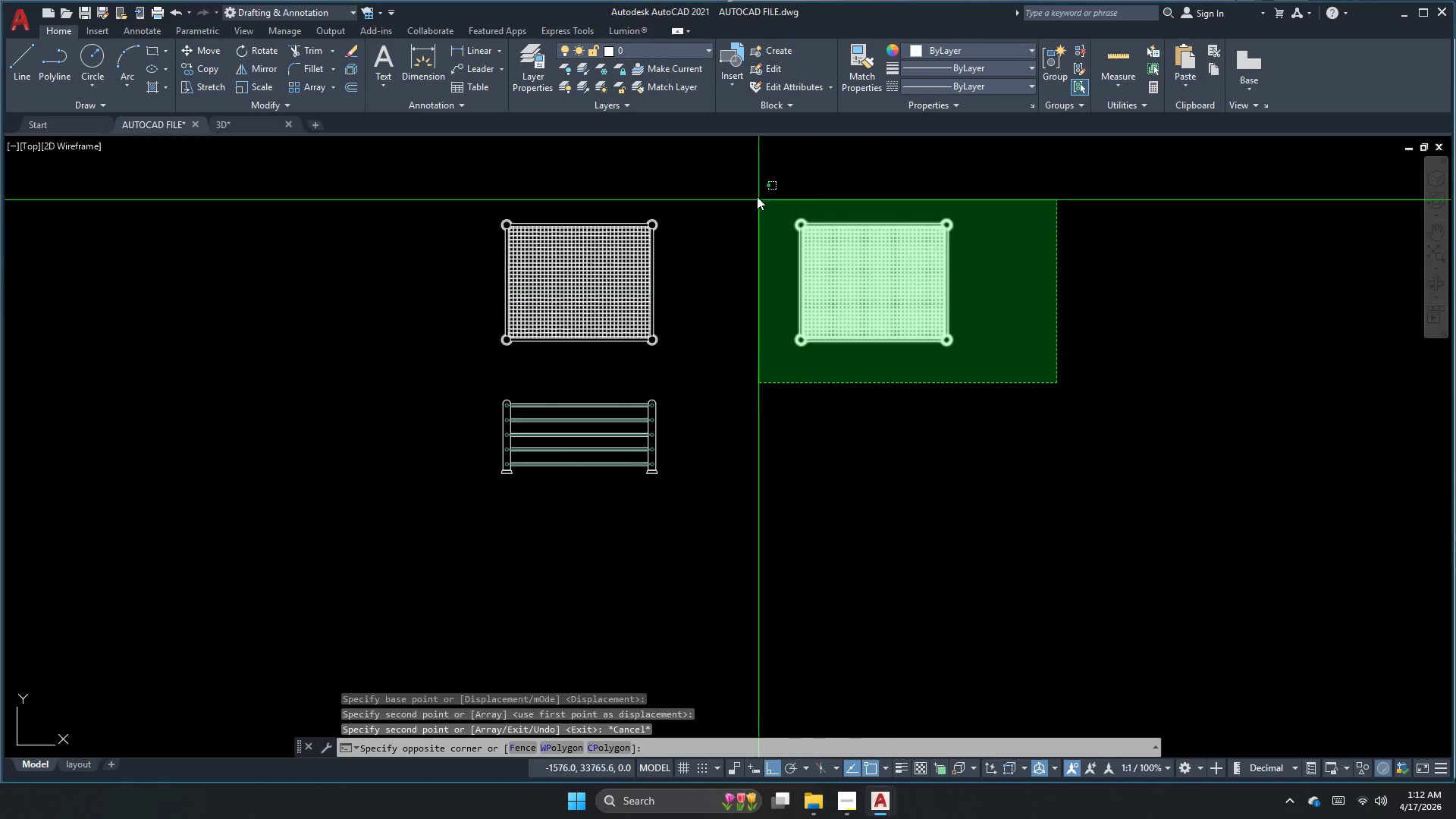 
left_click_drag(start_coordinate=[640, 337], to_coordinate=[702, 336])
 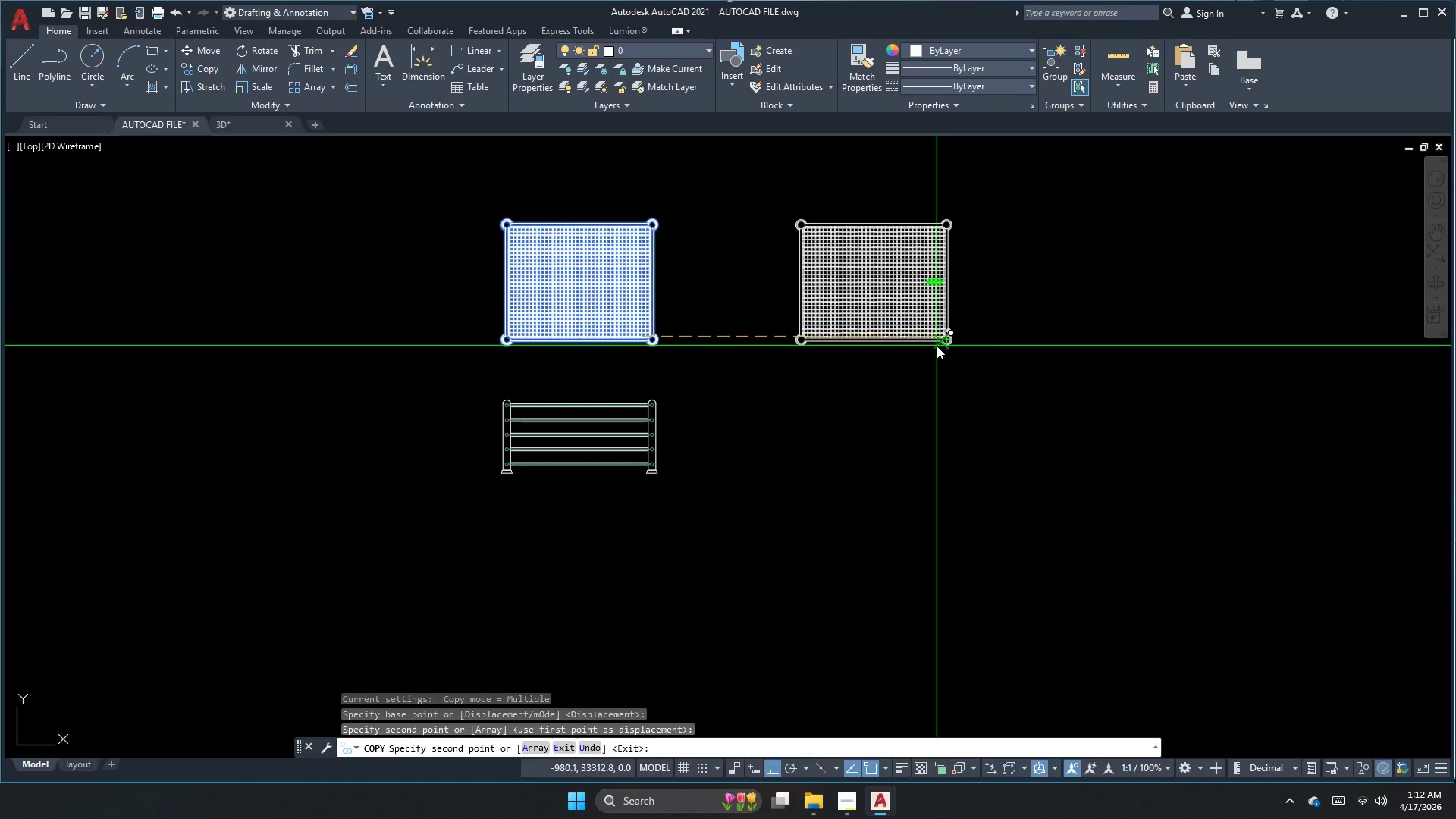 
left_click_drag(start_coordinate=[1056, 383], to_coordinate=[984, 340])
 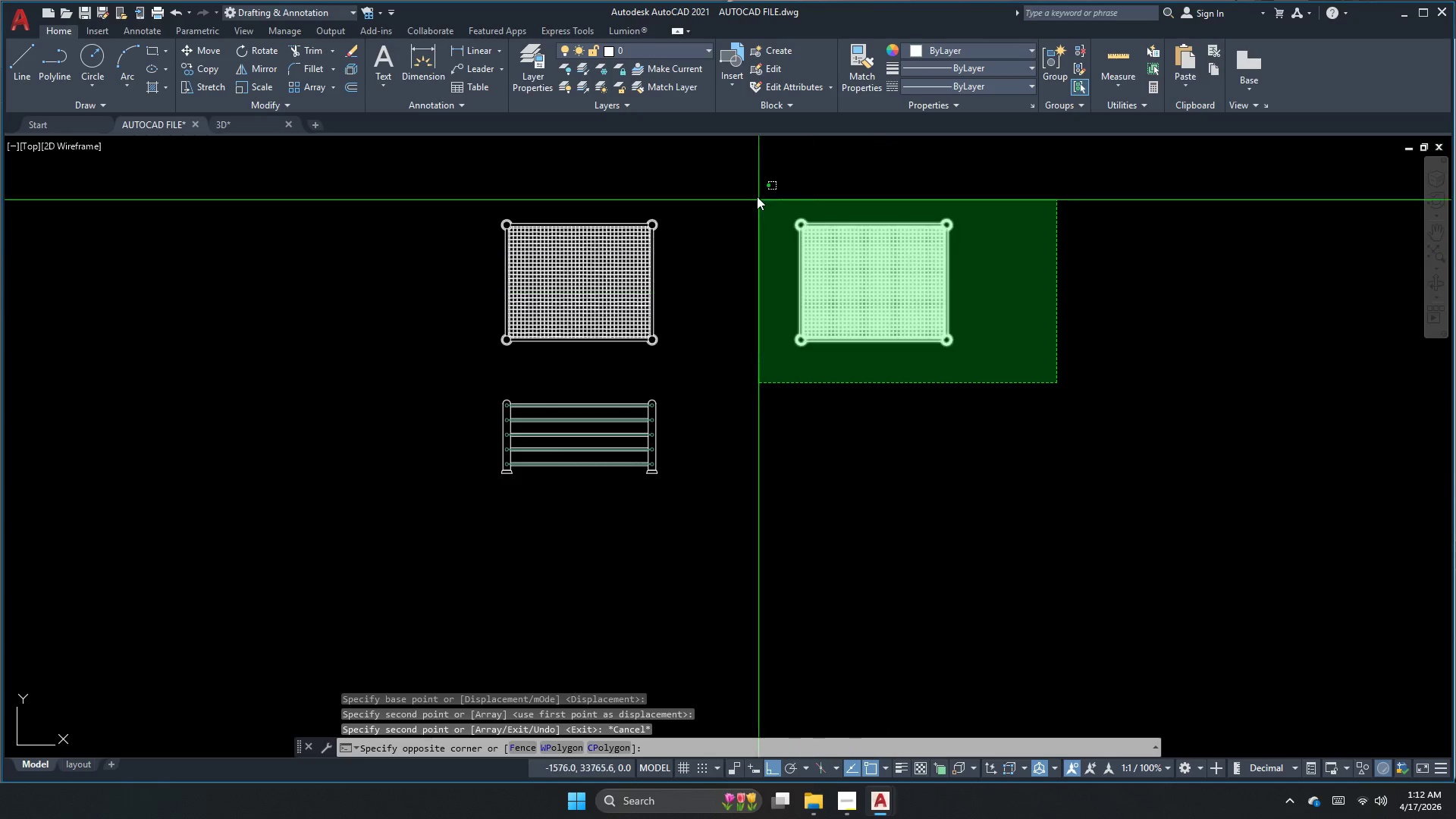 
triple_click([753, 177])
 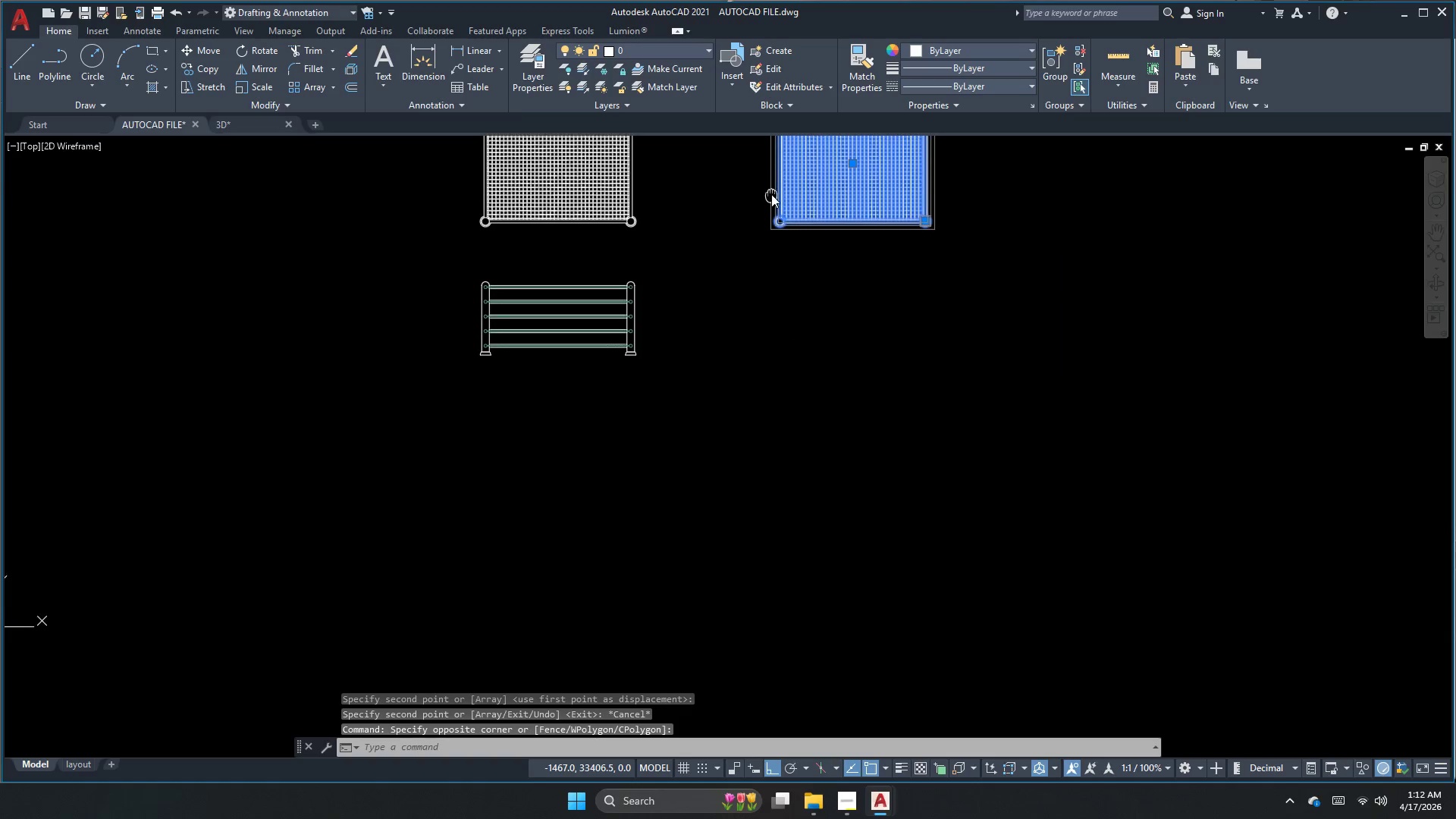 
type(ro )
 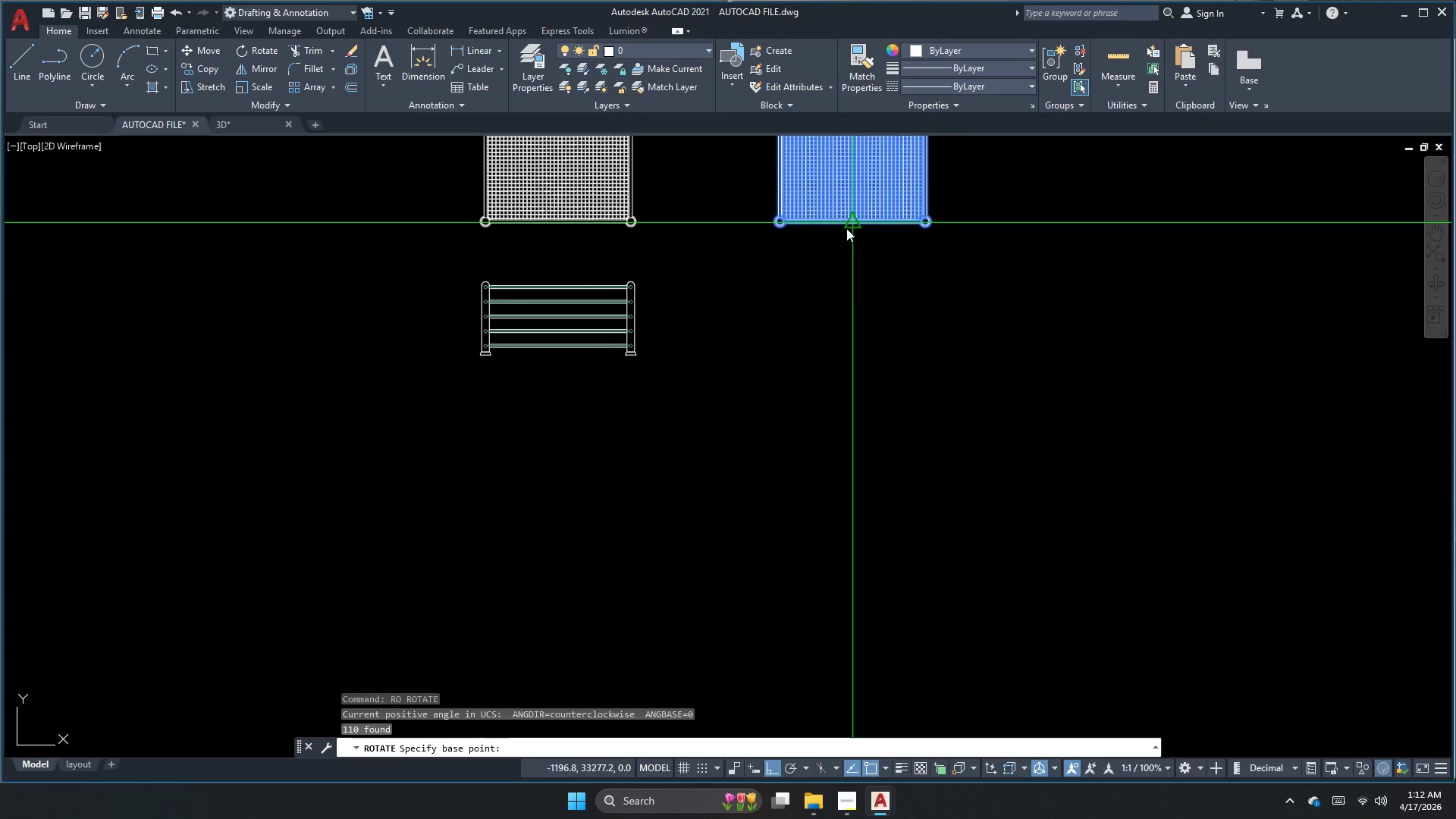 
left_click_drag(start_coordinate=[845, 225], to_coordinate=[845, 240])
 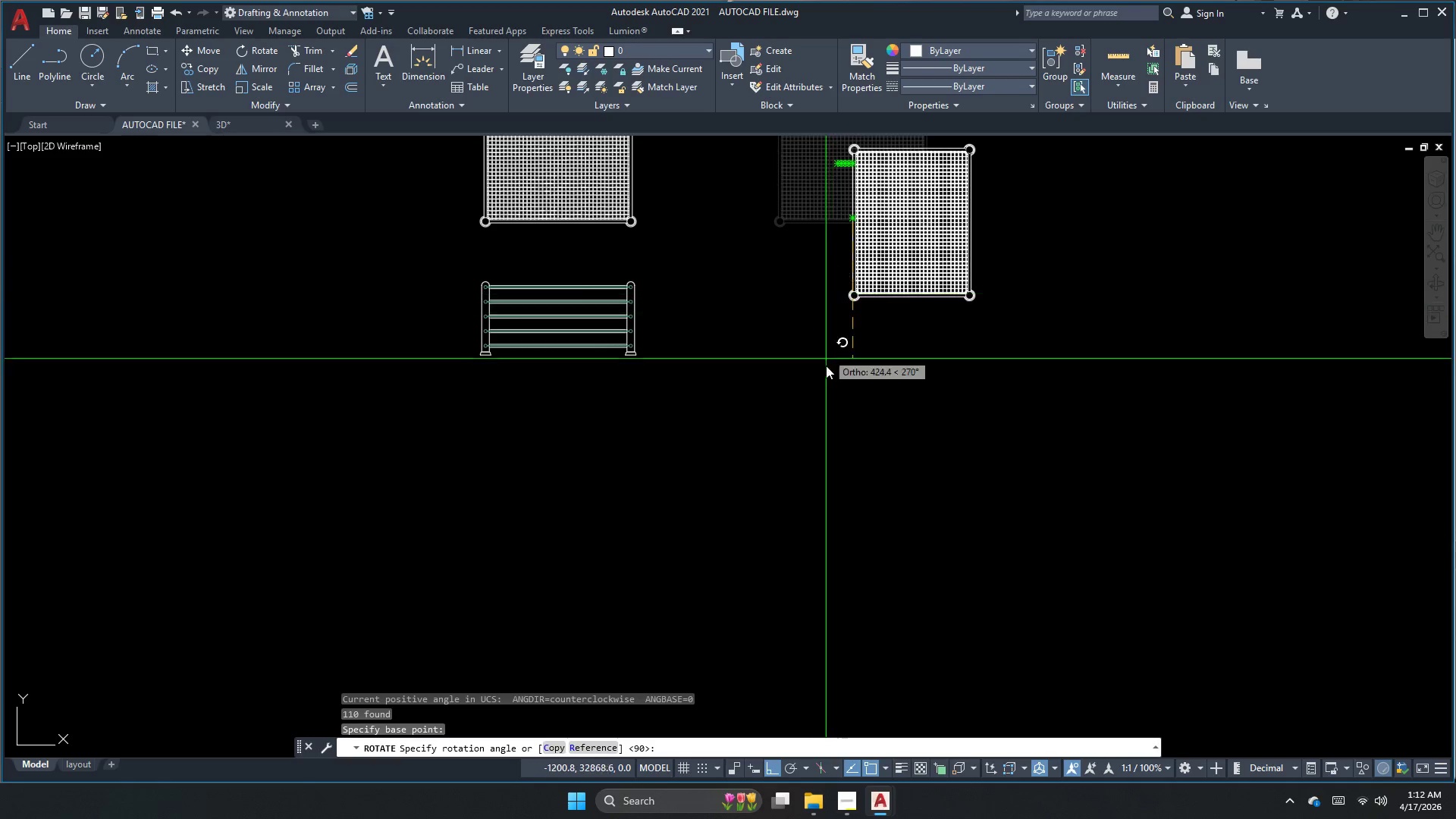 
left_click([824, 381])
 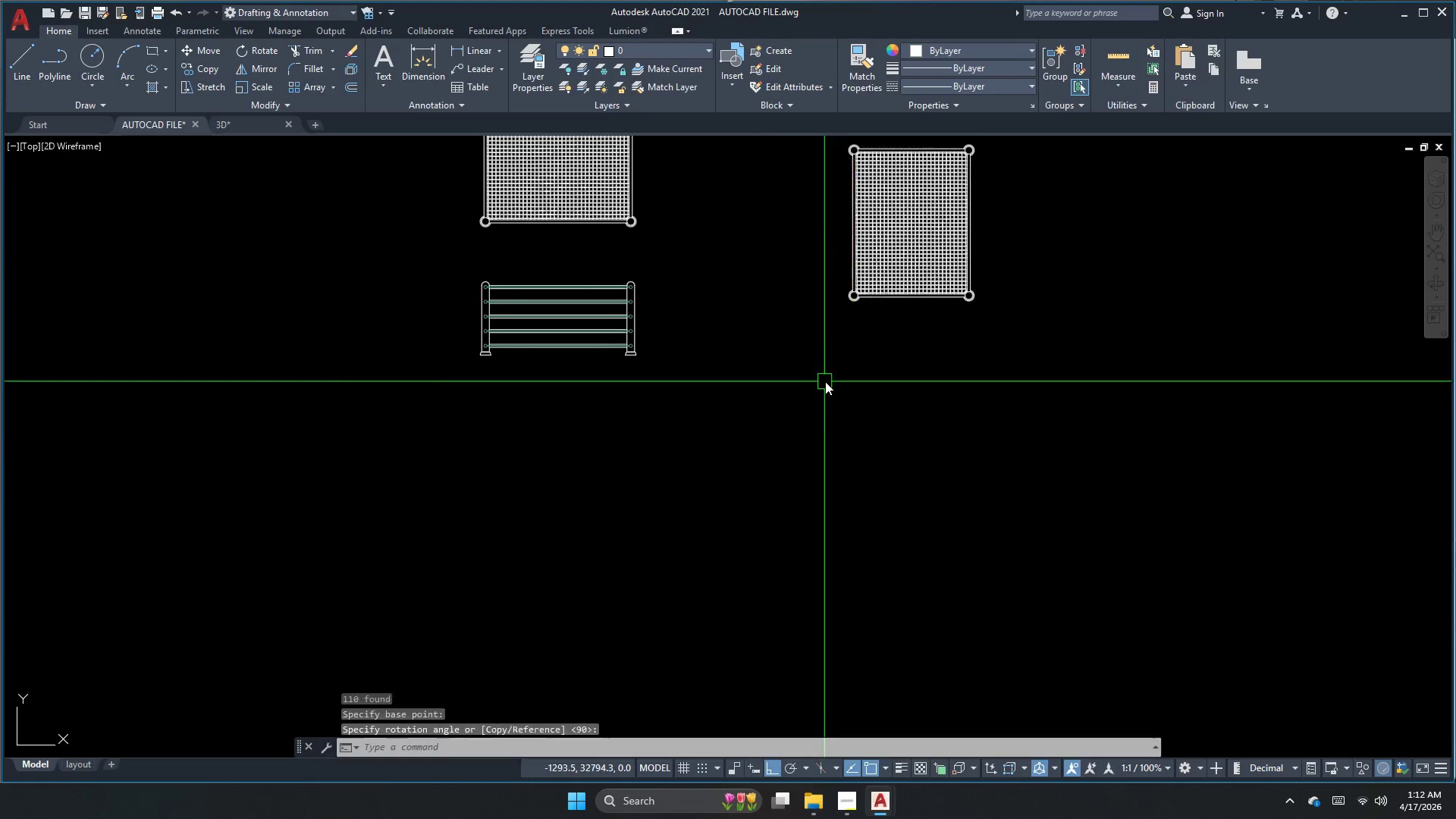 
key(Escape)
 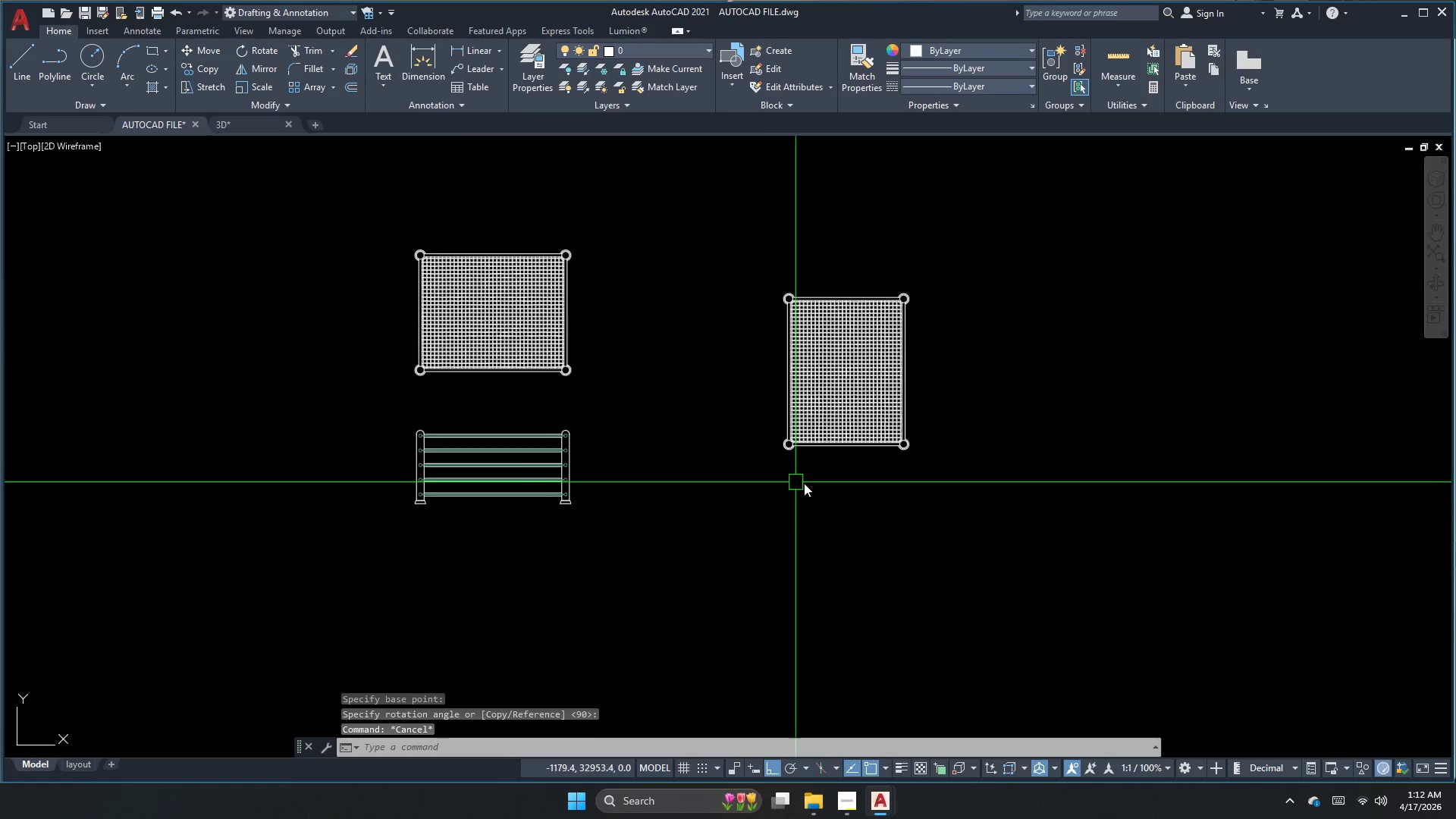 
left_click_drag(start_coordinate=[973, 498], to_coordinate=[931, 449])
 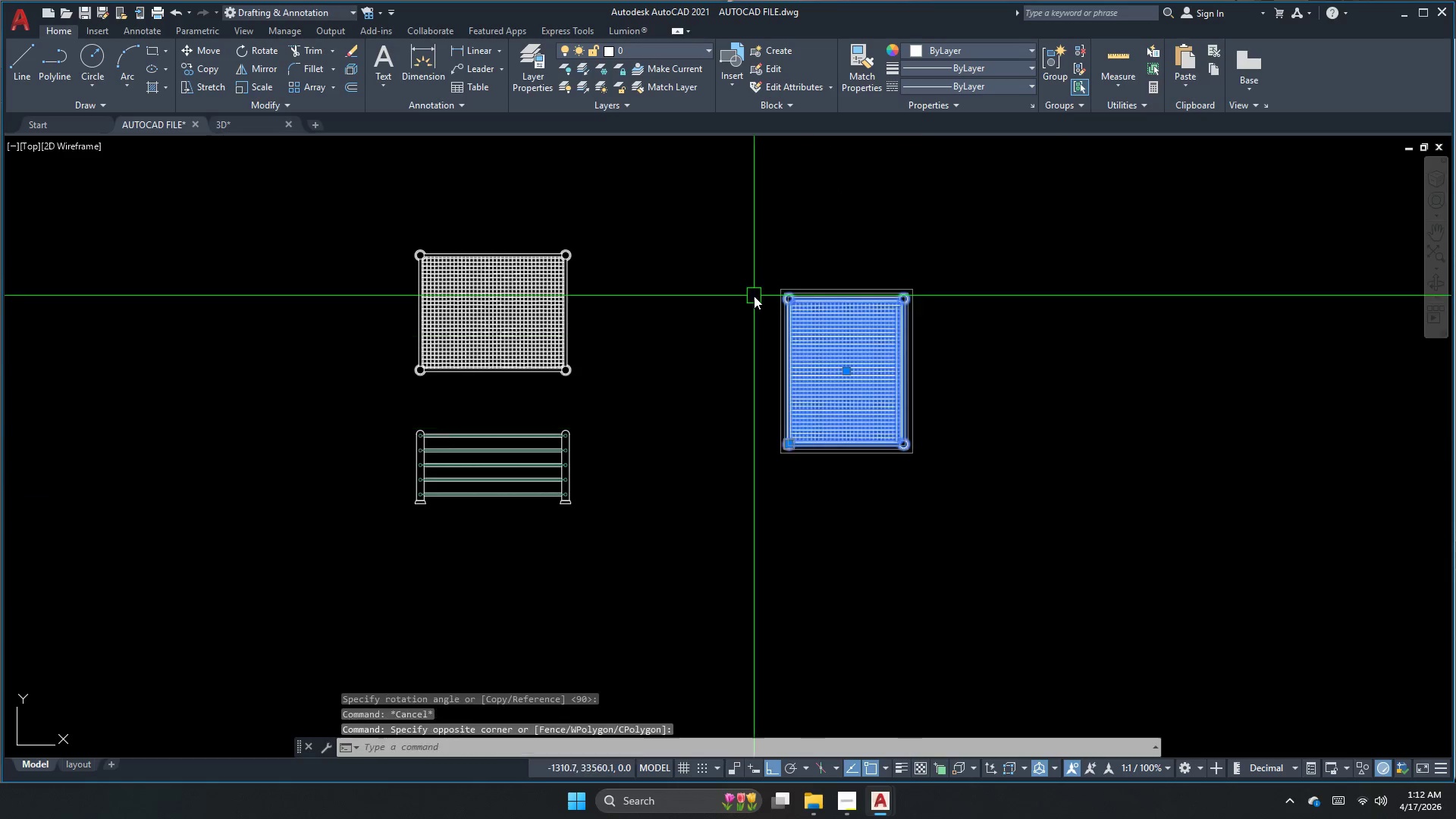 
key(M)
 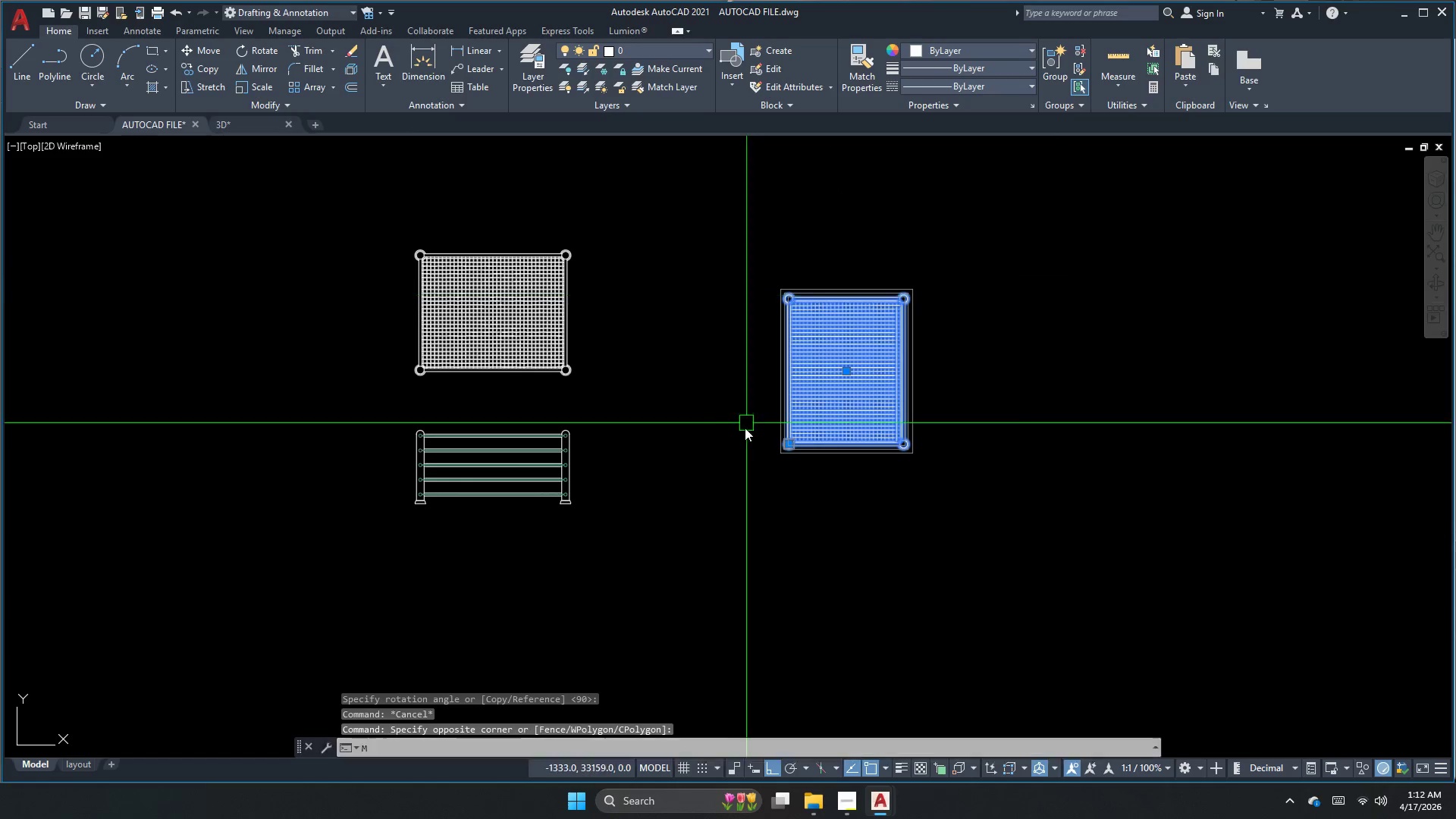 
key(Space)
 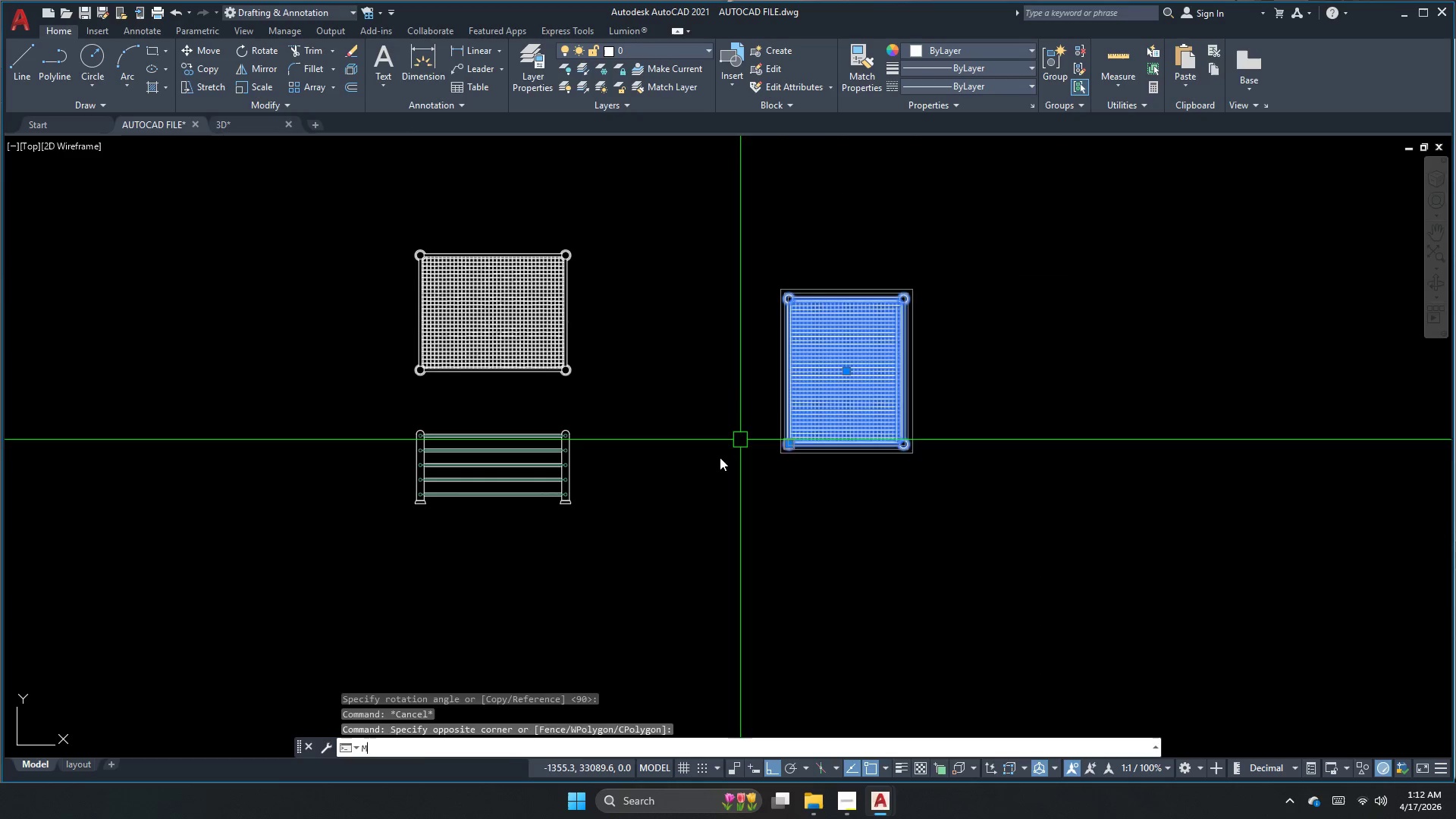 
left_click_drag(start_coordinate=[708, 460], to_coordinate=[698, 403])
 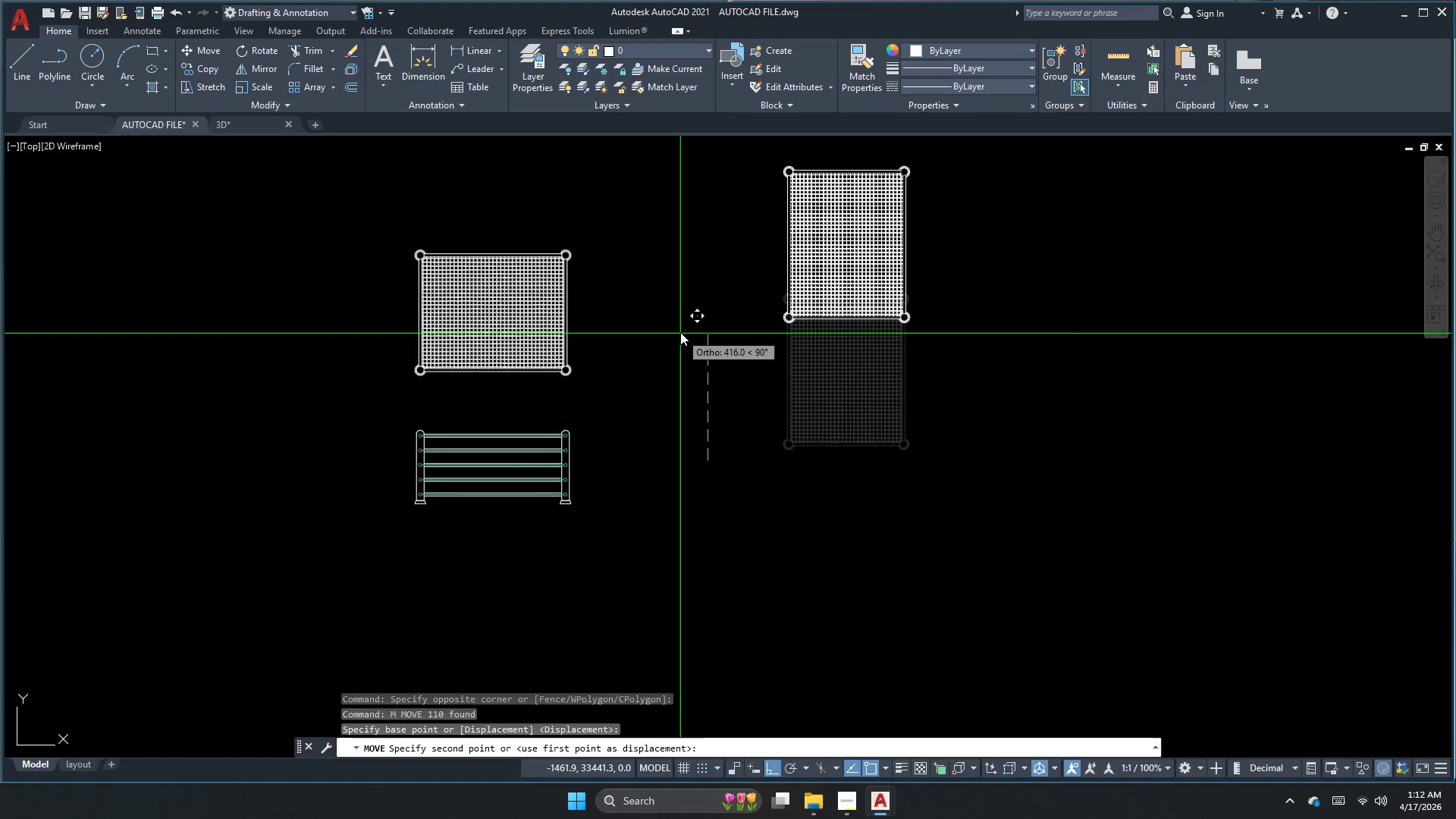 
triple_click([680, 331])
 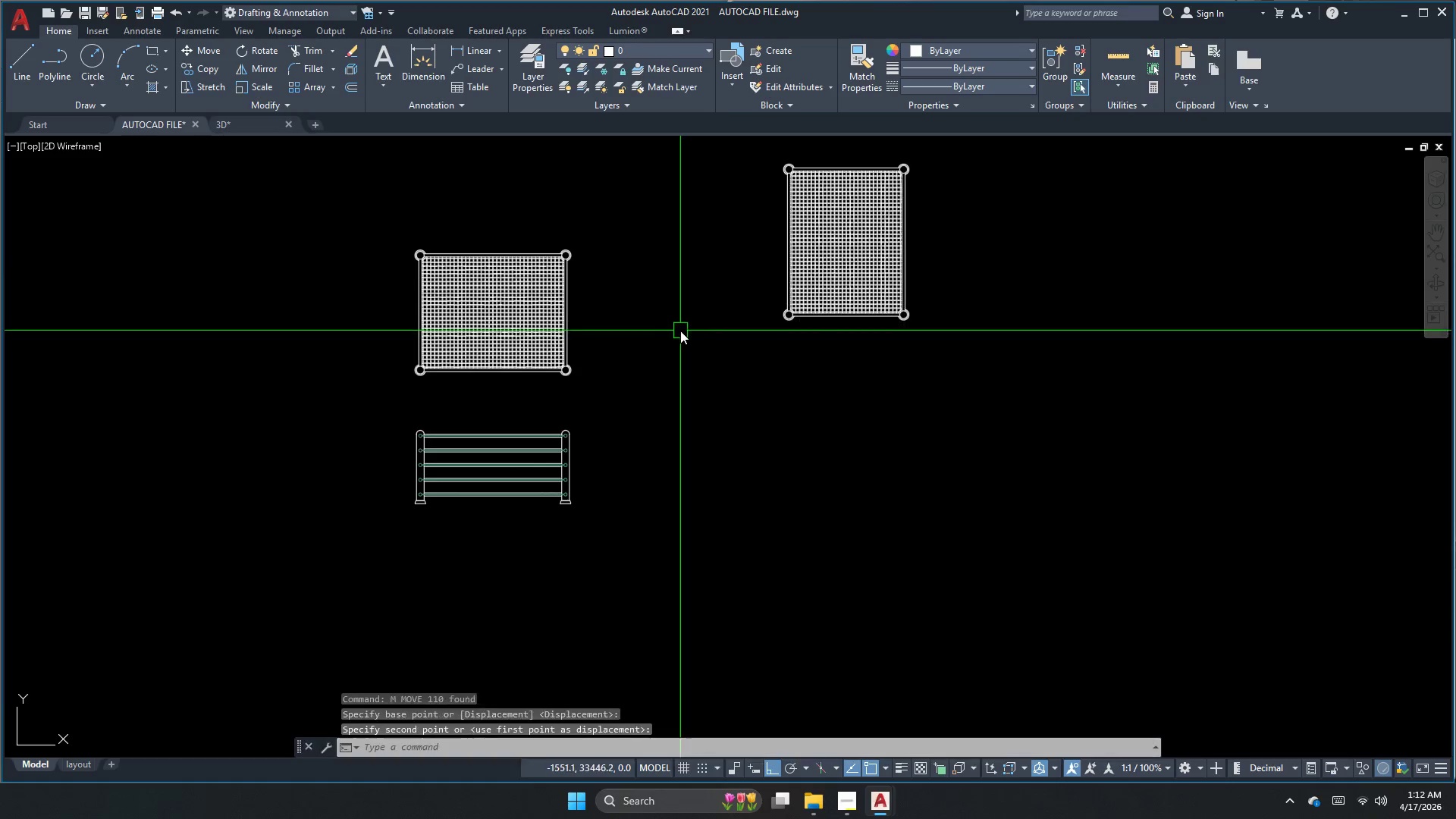 
key(Escape)
 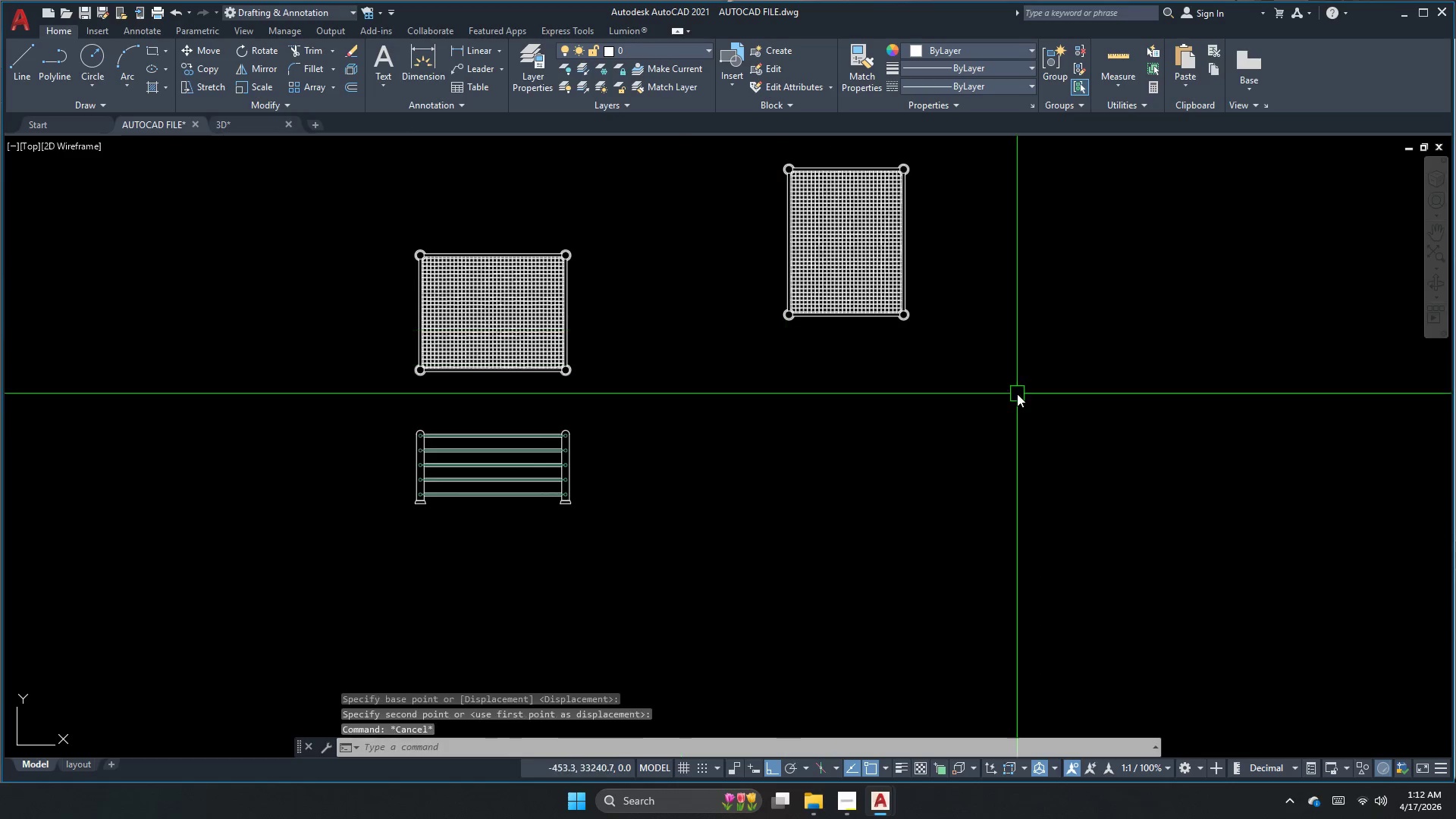 
left_click_drag(start_coordinate=[1017, 394], to_coordinate=[968, 363])
 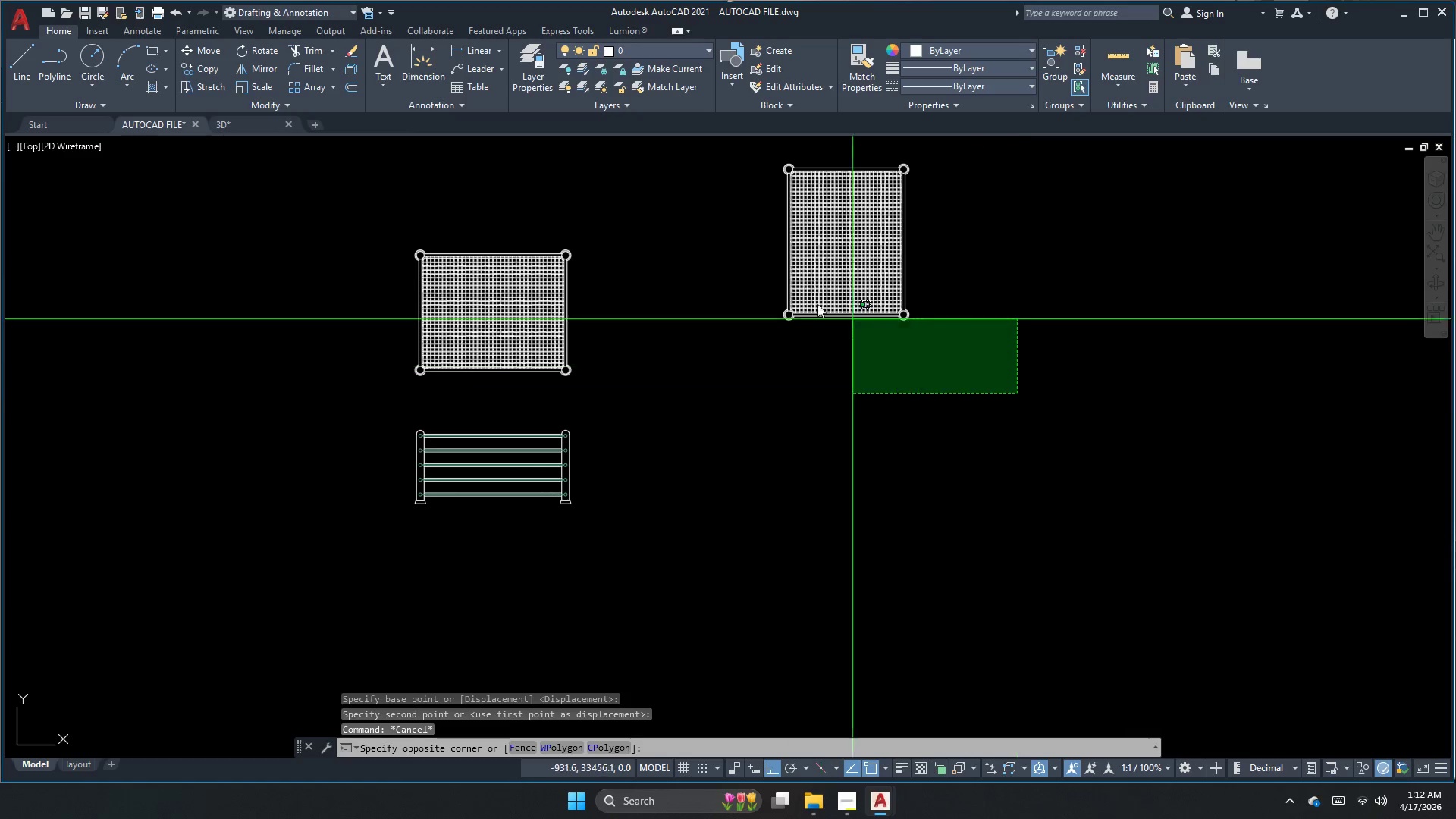 
left_click_drag(start_coordinate=[733, 270], to_coordinate=[730, 274])
 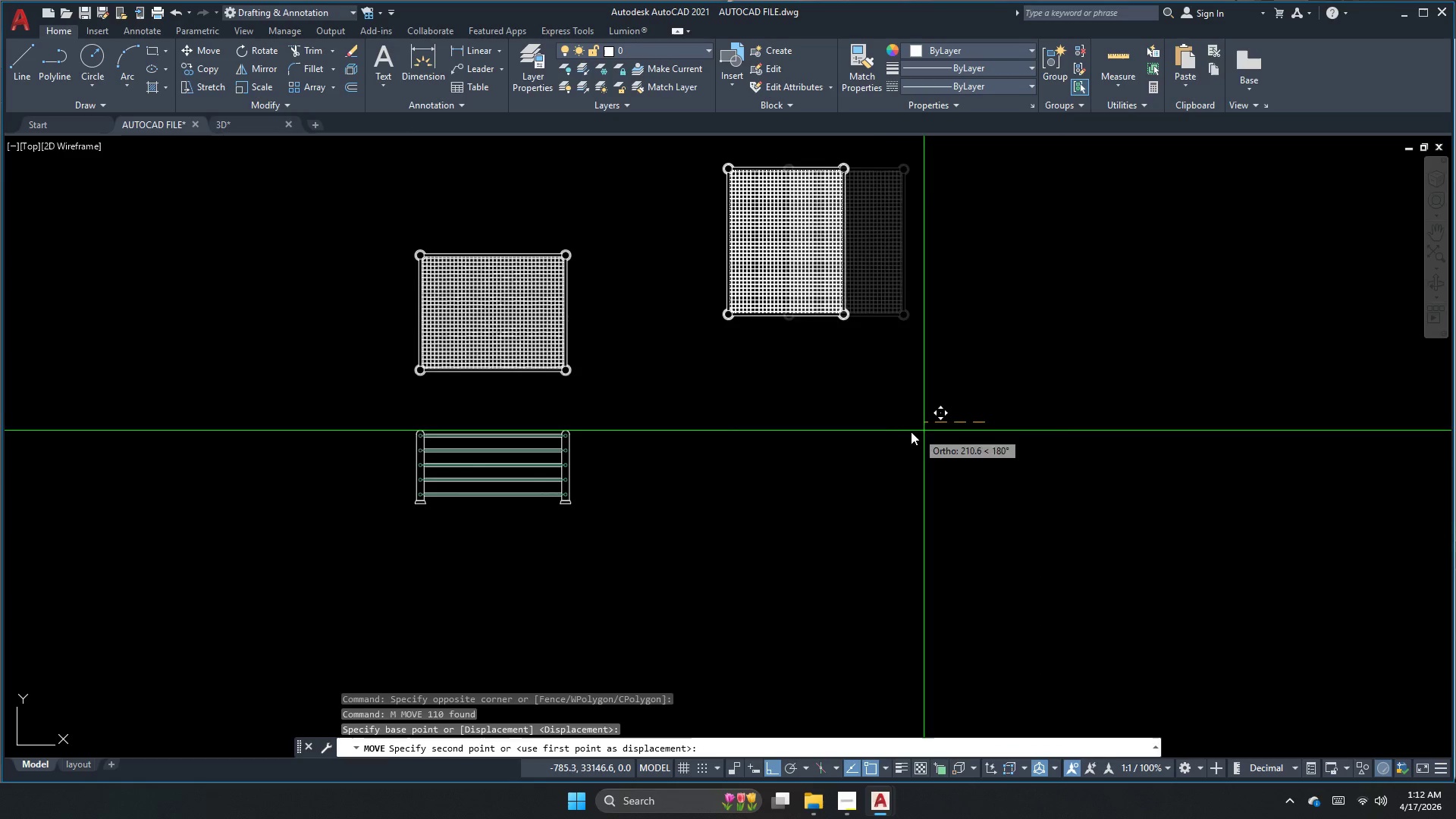 
key(M)
 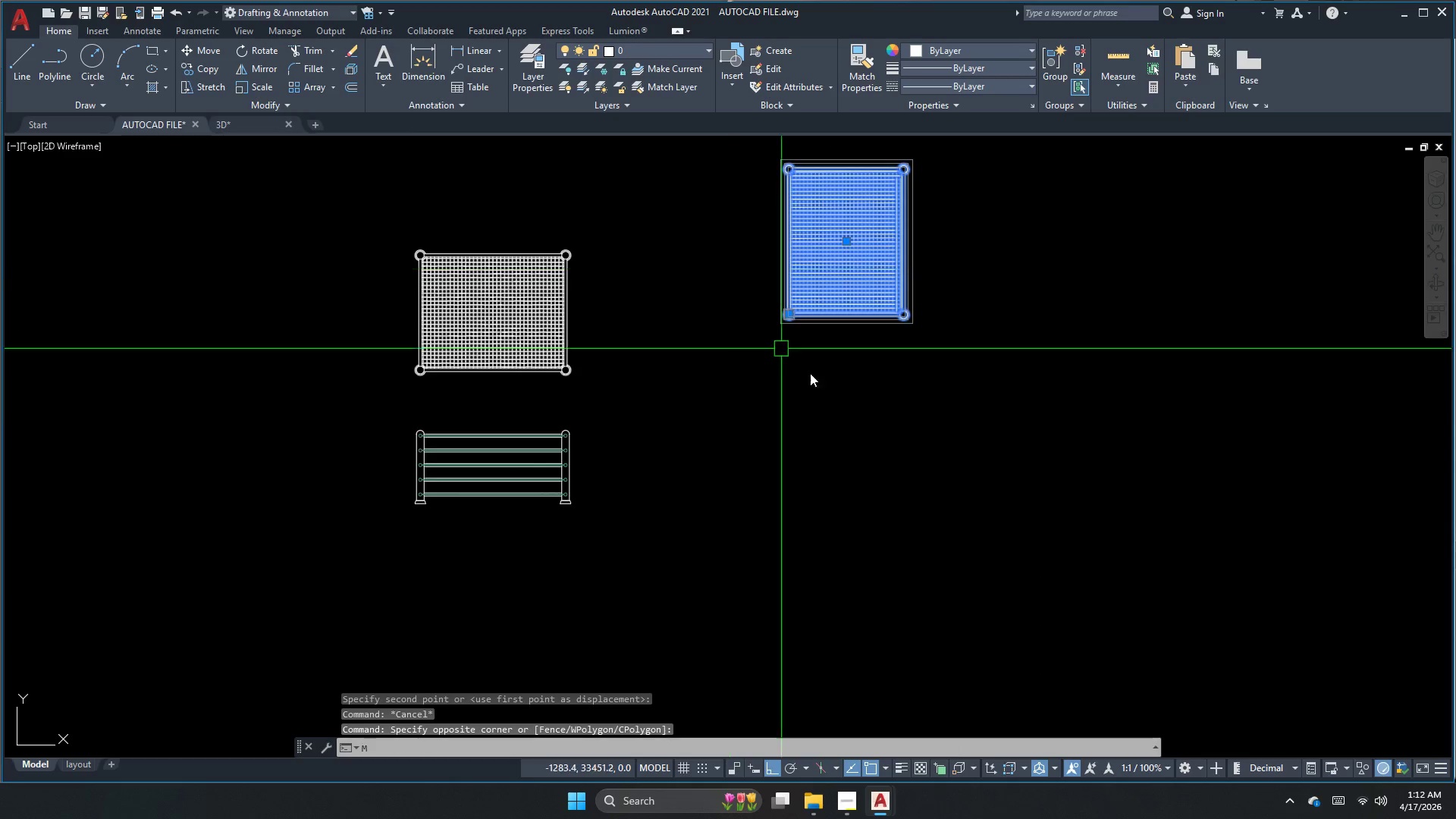 
key(Space)
 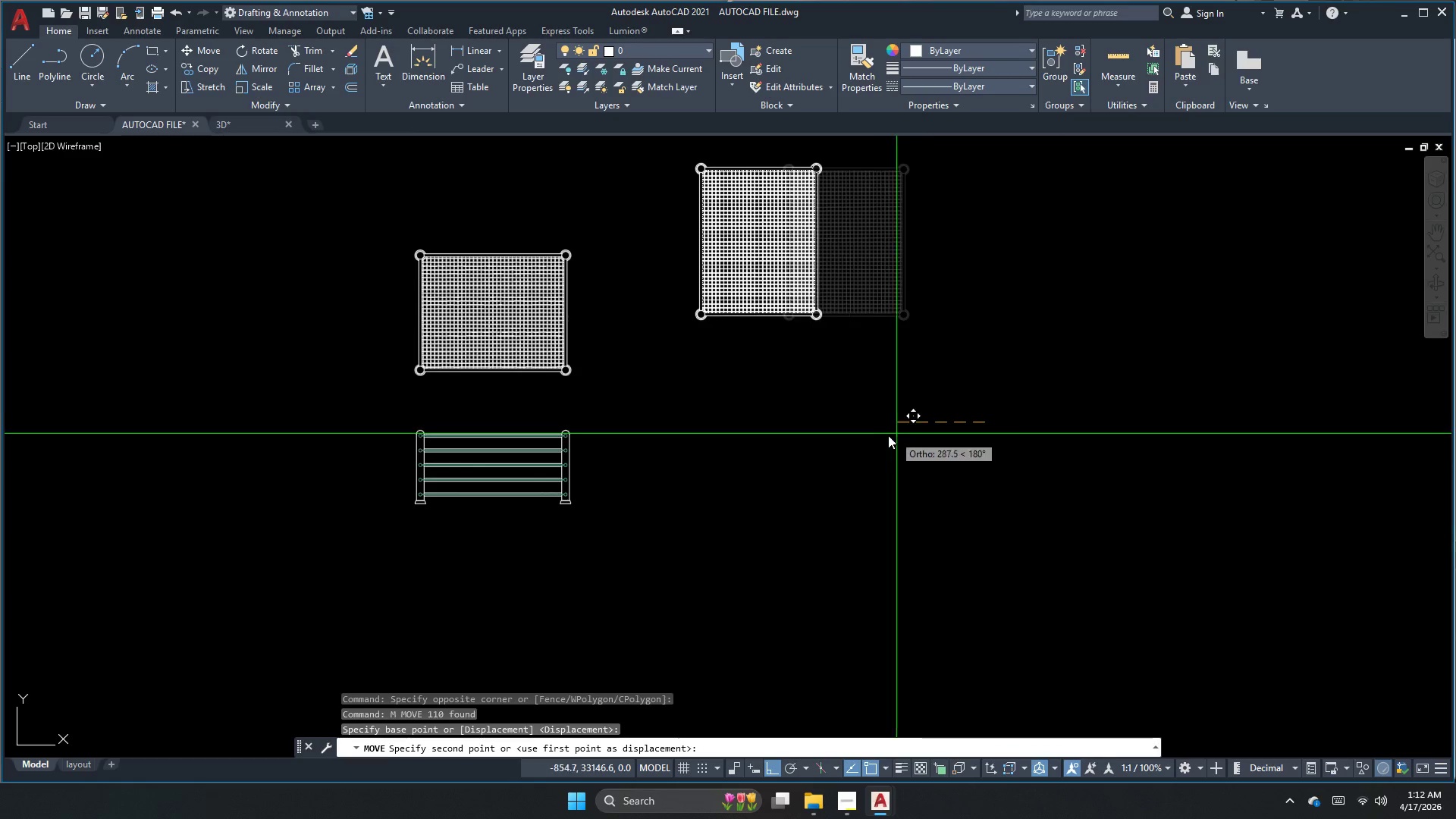 
left_click([869, 441])
 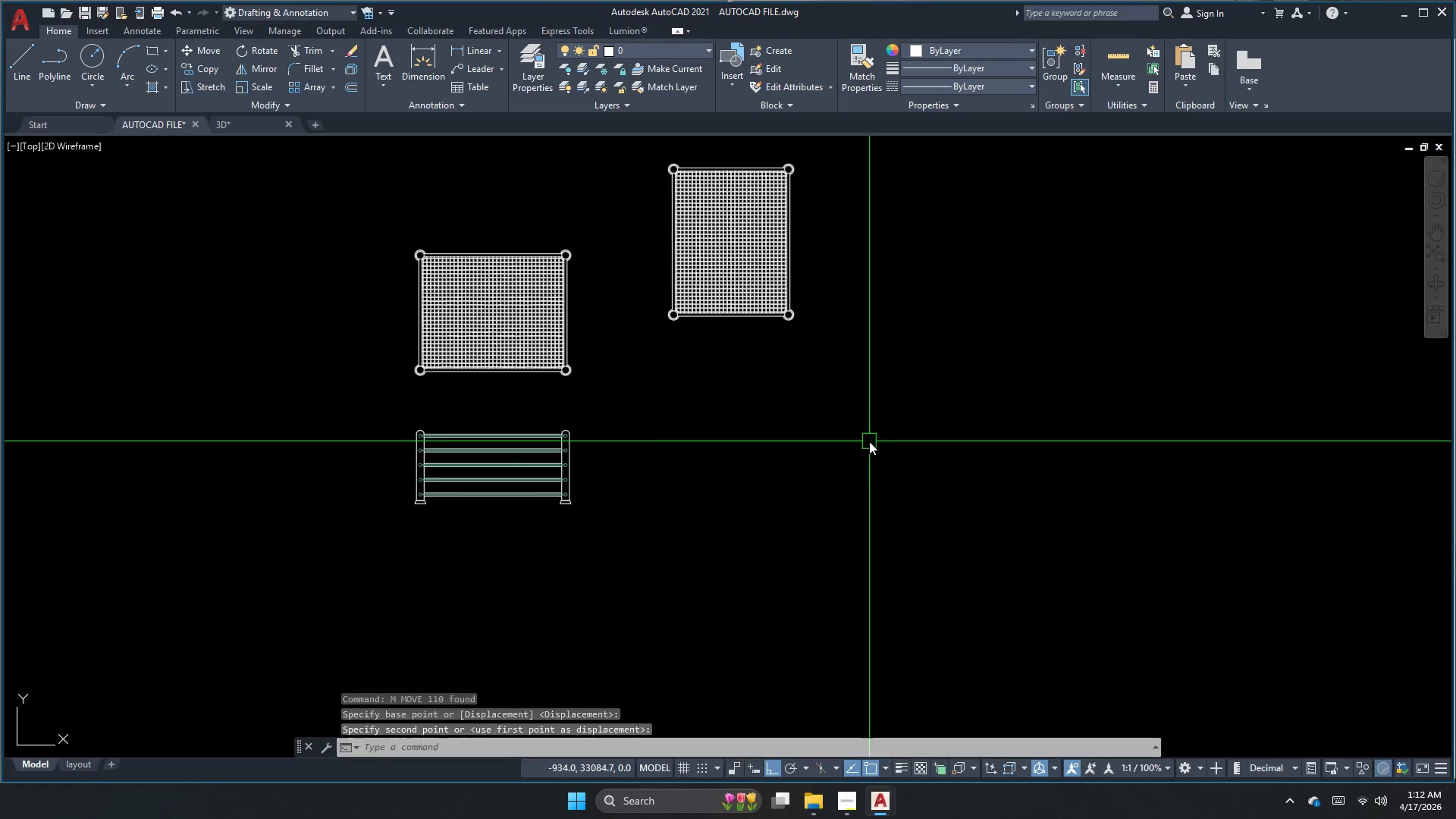 
key(Escape)
type(co )
 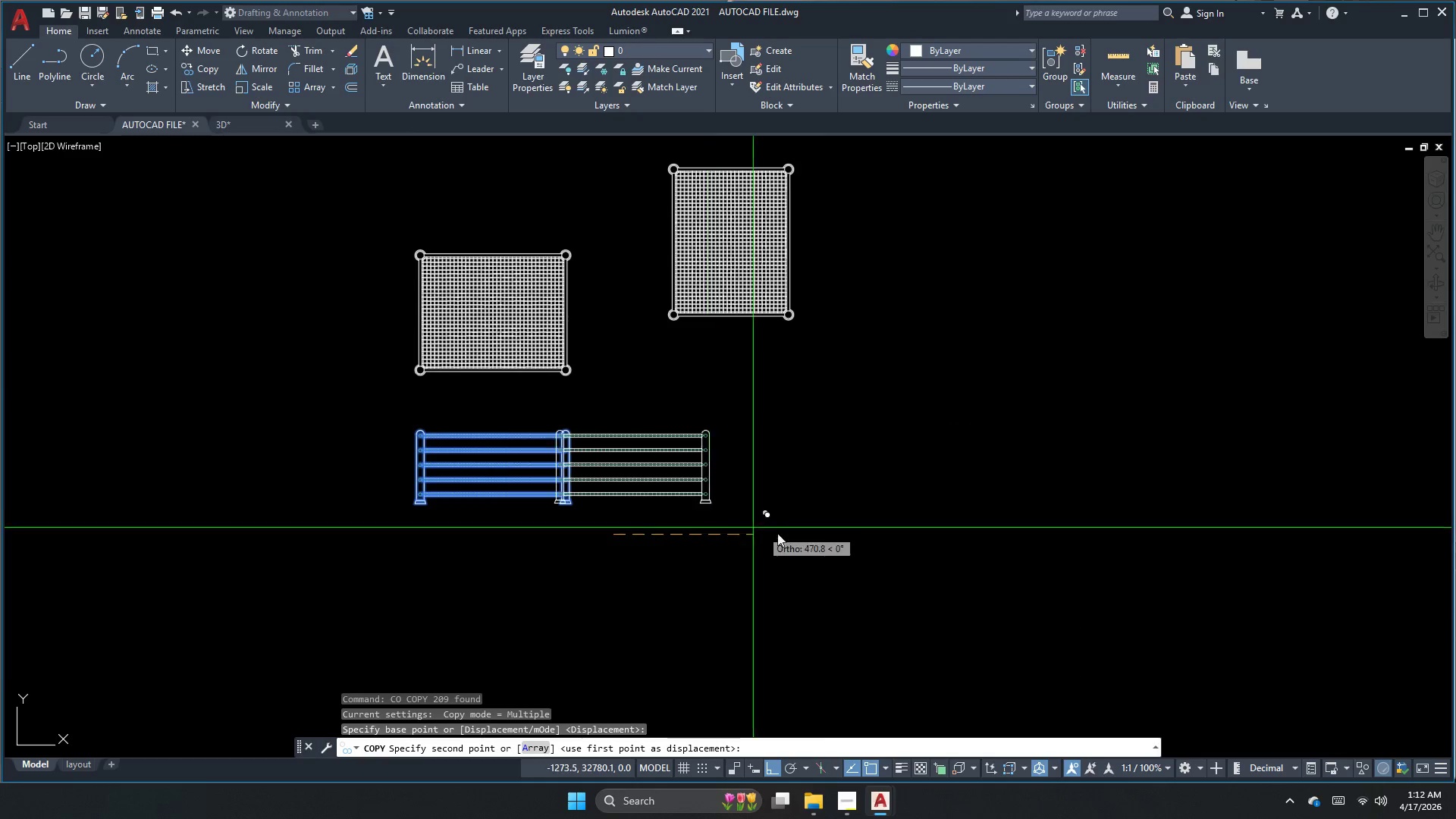 
left_click_drag(start_coordinate=[356, 391], to_coordinate=[414, 450])
 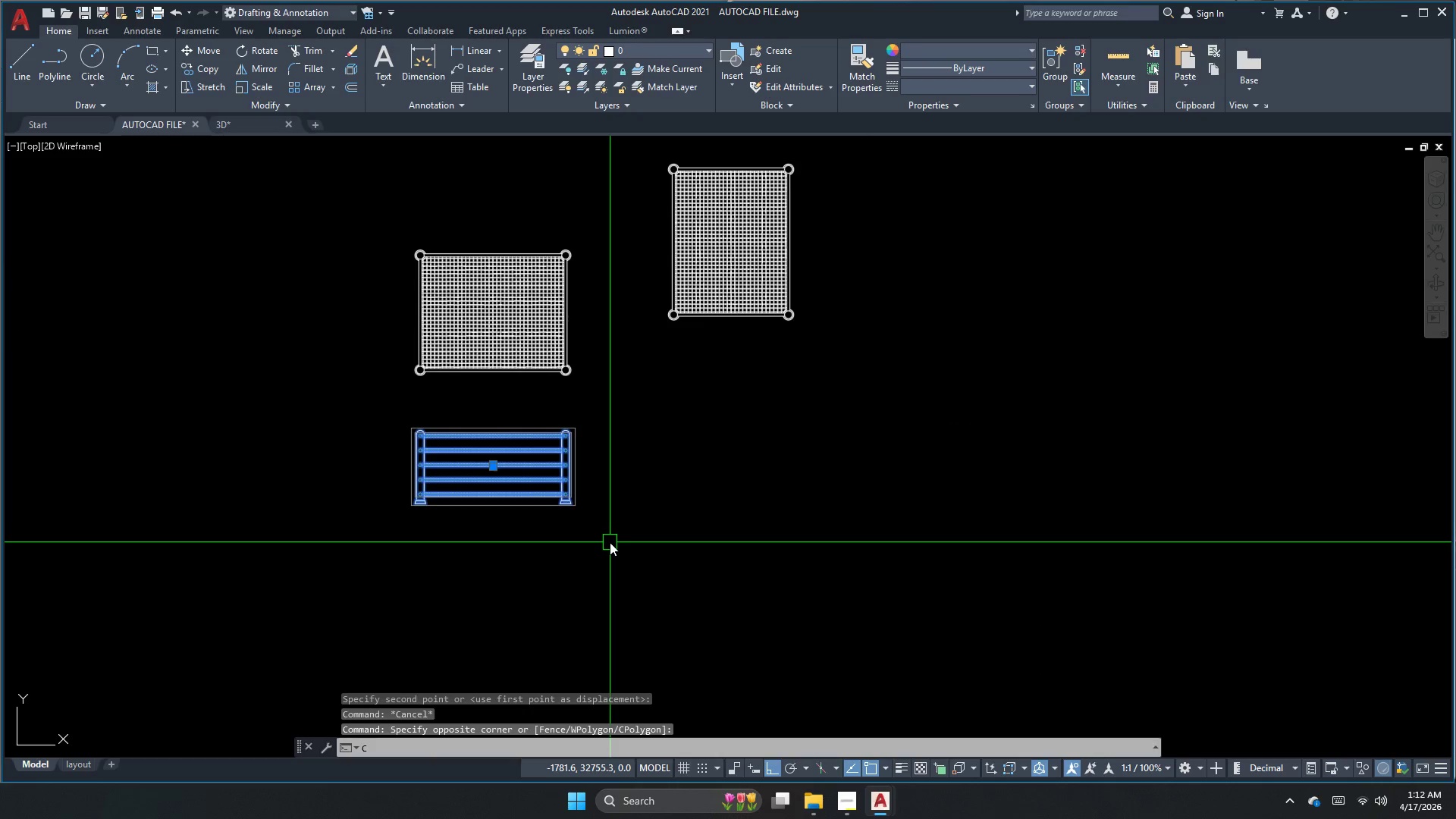 
left_click_drag(start_coordinate=[613, 535], to_coordinate=[676, 527])
 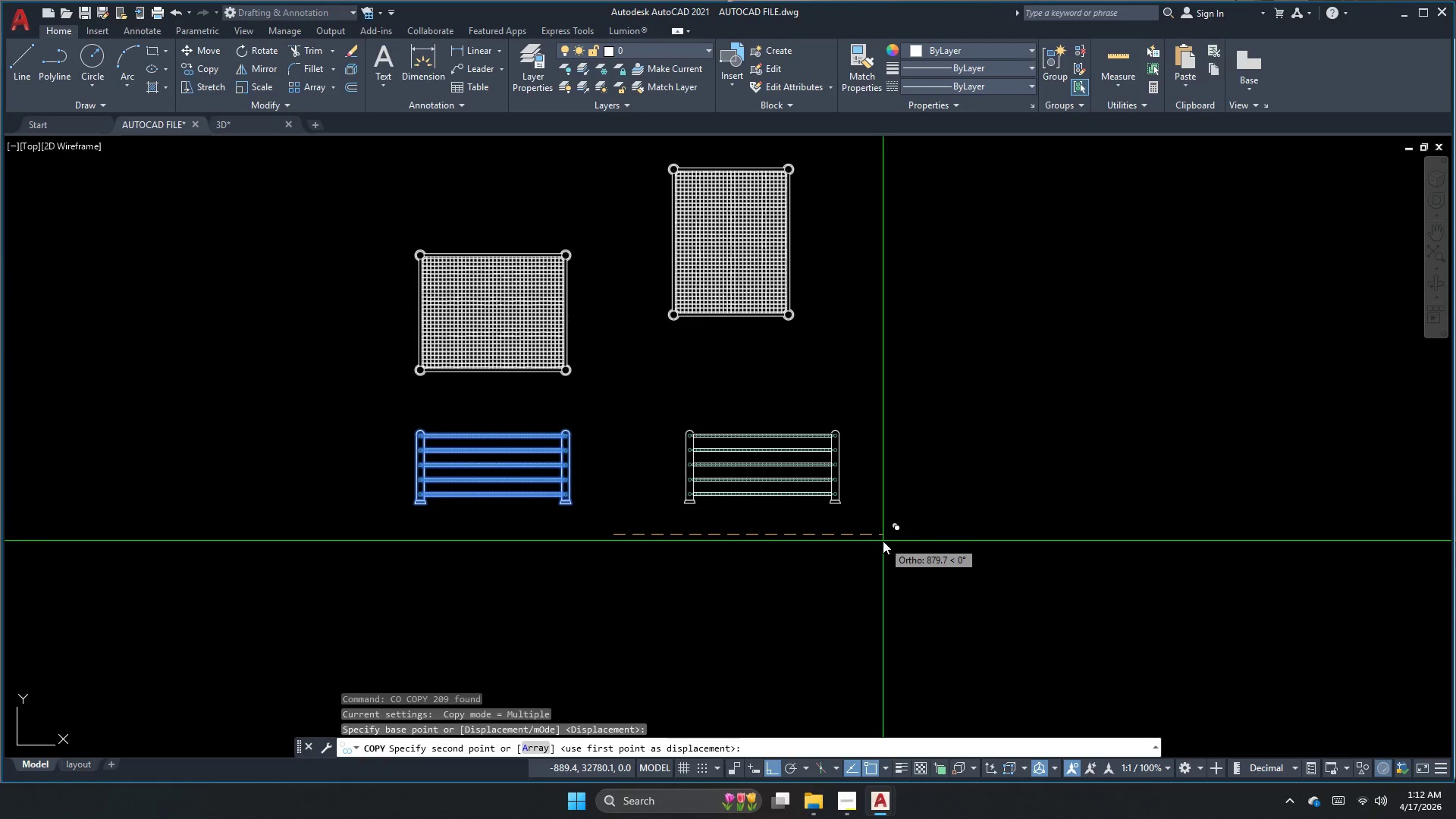 
left_click([883, 541])
 